 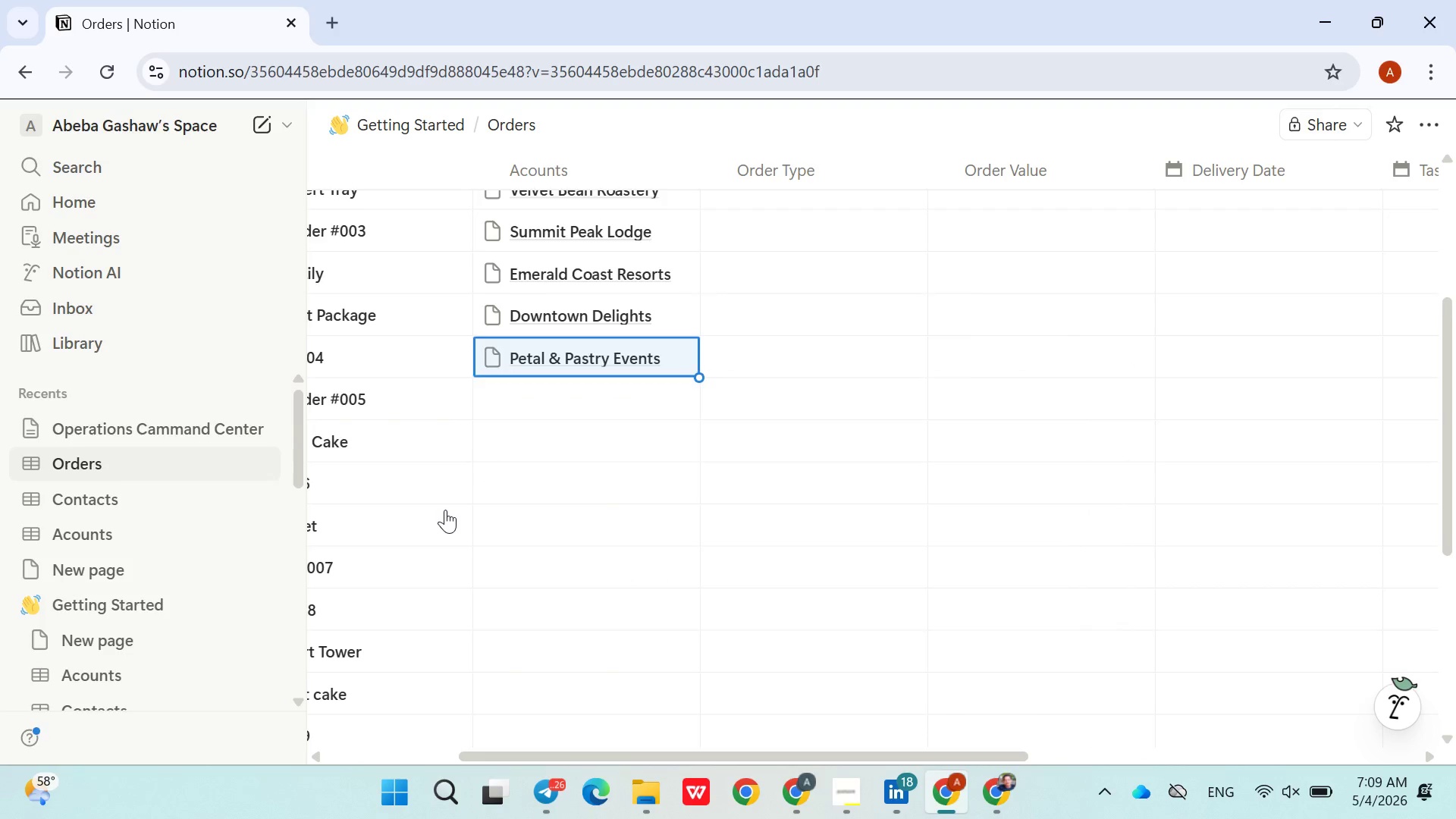 
left_click([568, 319])
 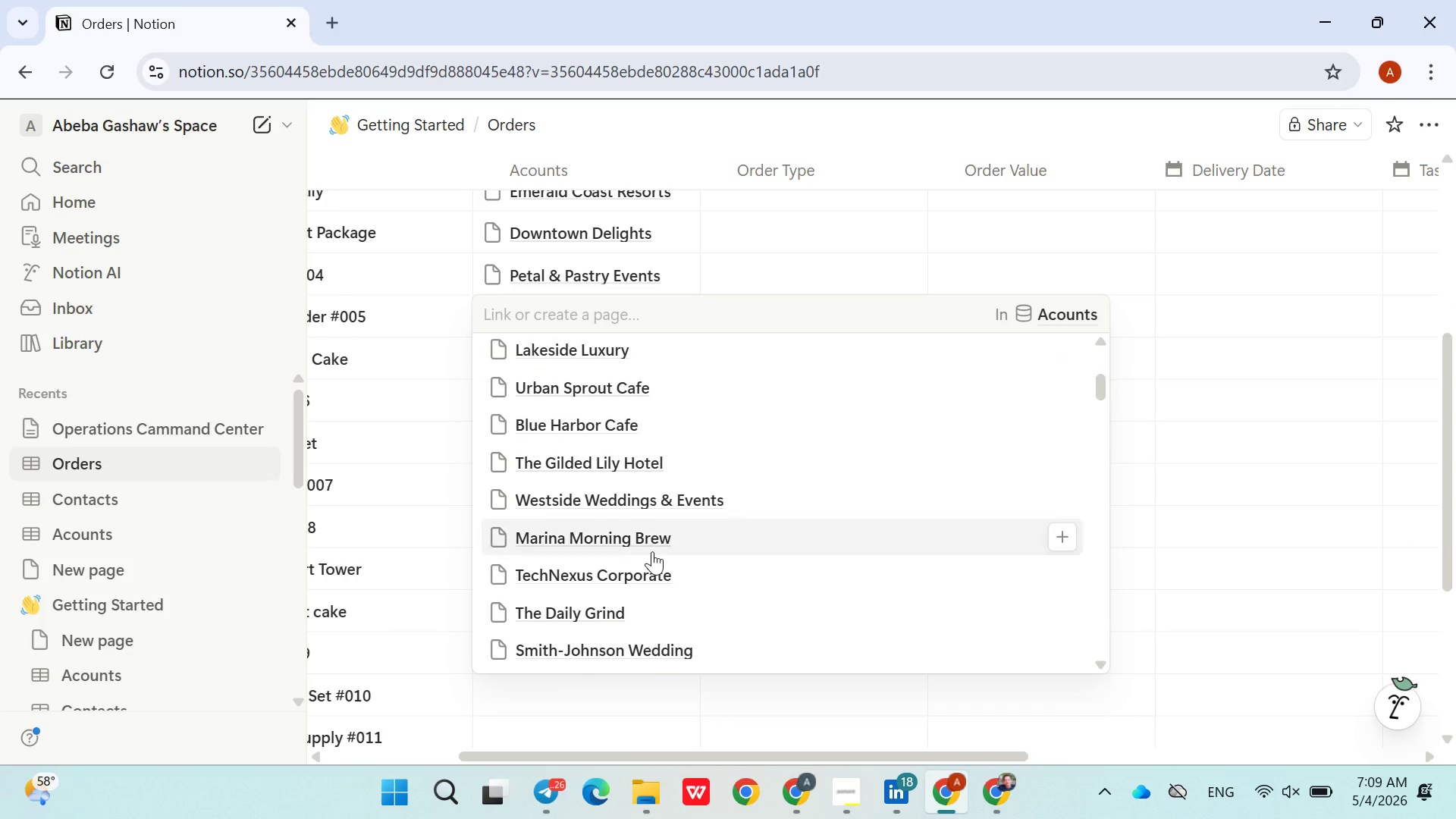 
left_click_drag(start_coordinate=[652, 551], to_coordinate=[636, 579])
 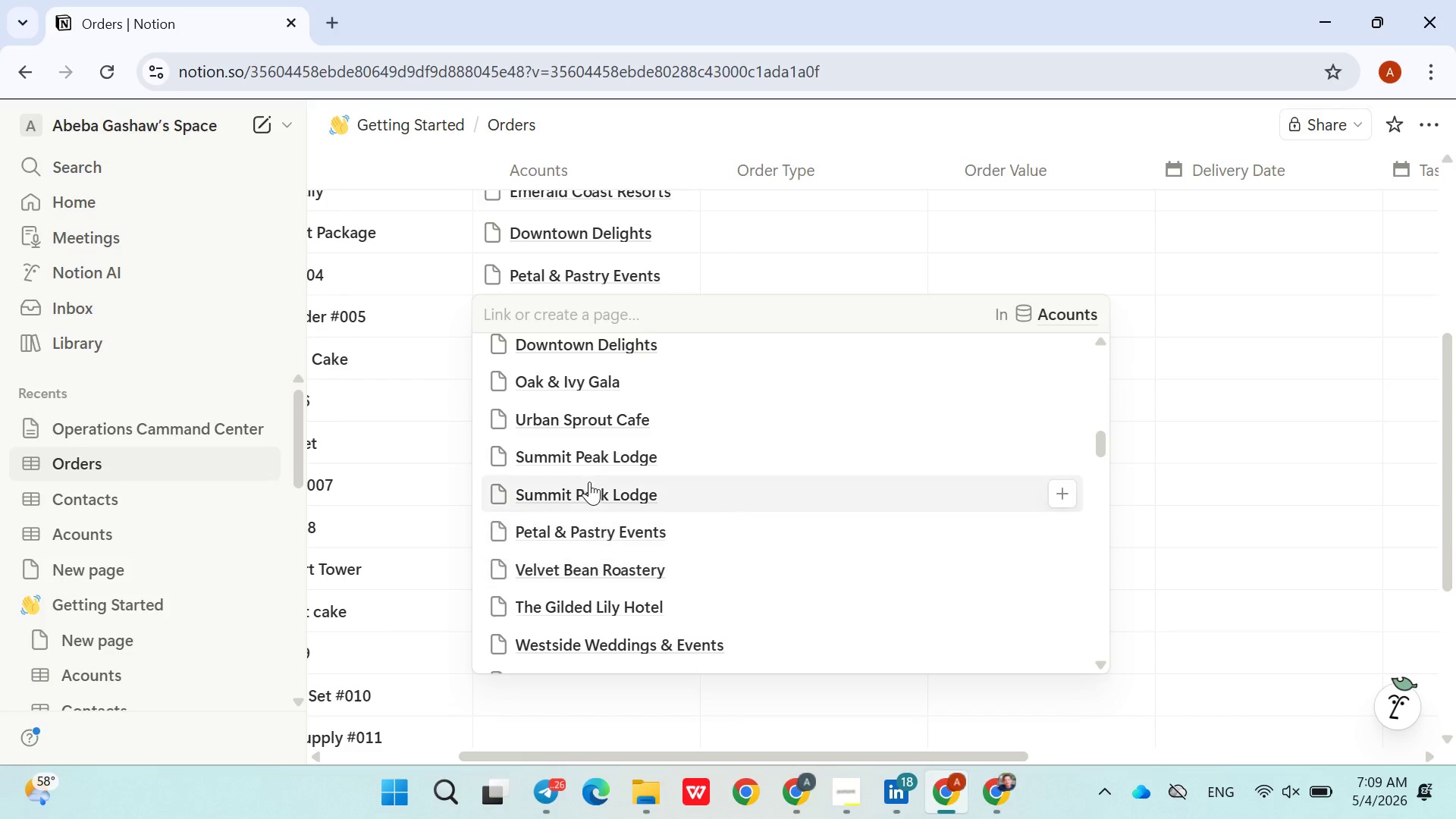 
left_click([589, 482])
 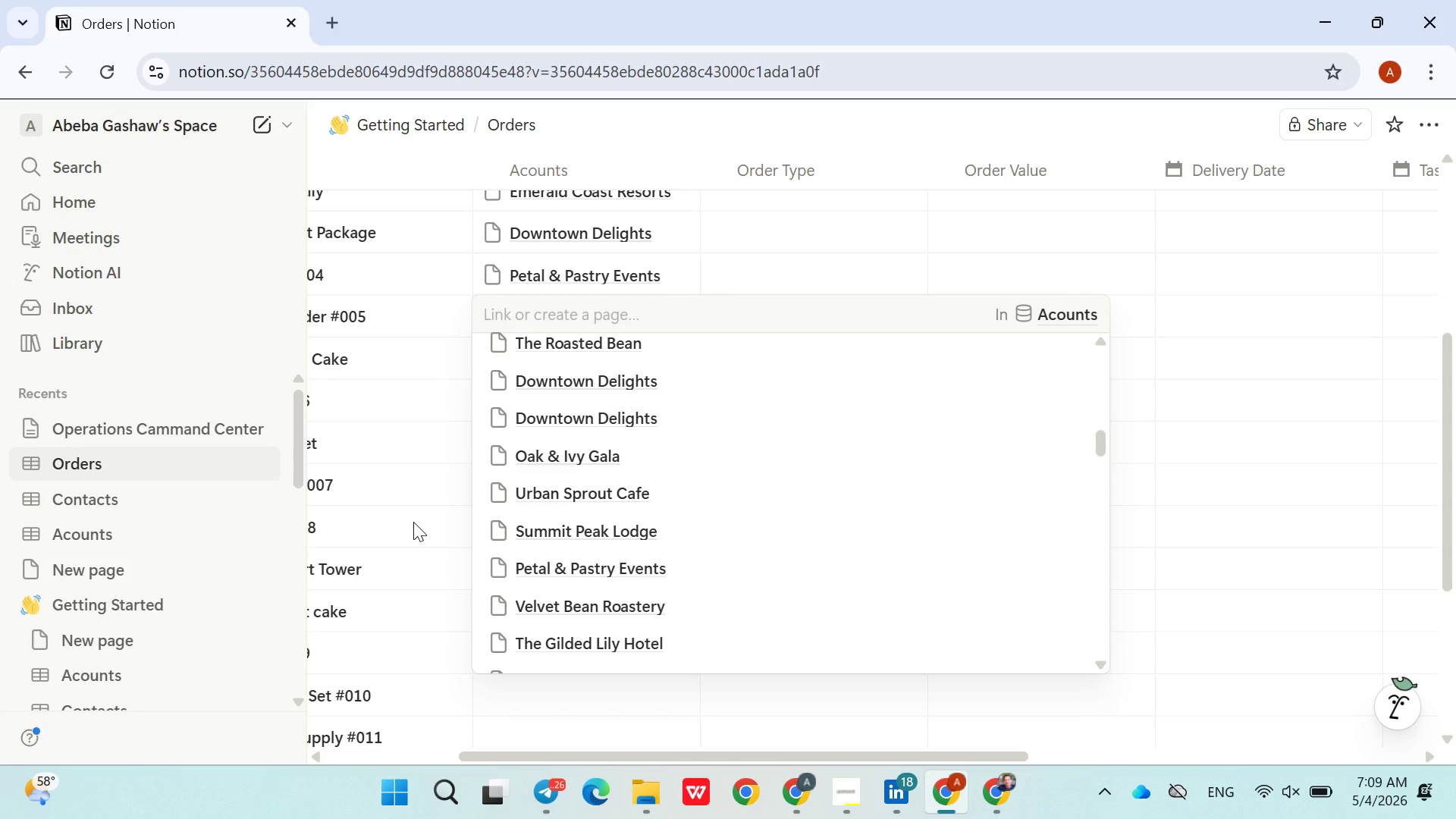 
left_click([413, 522])
 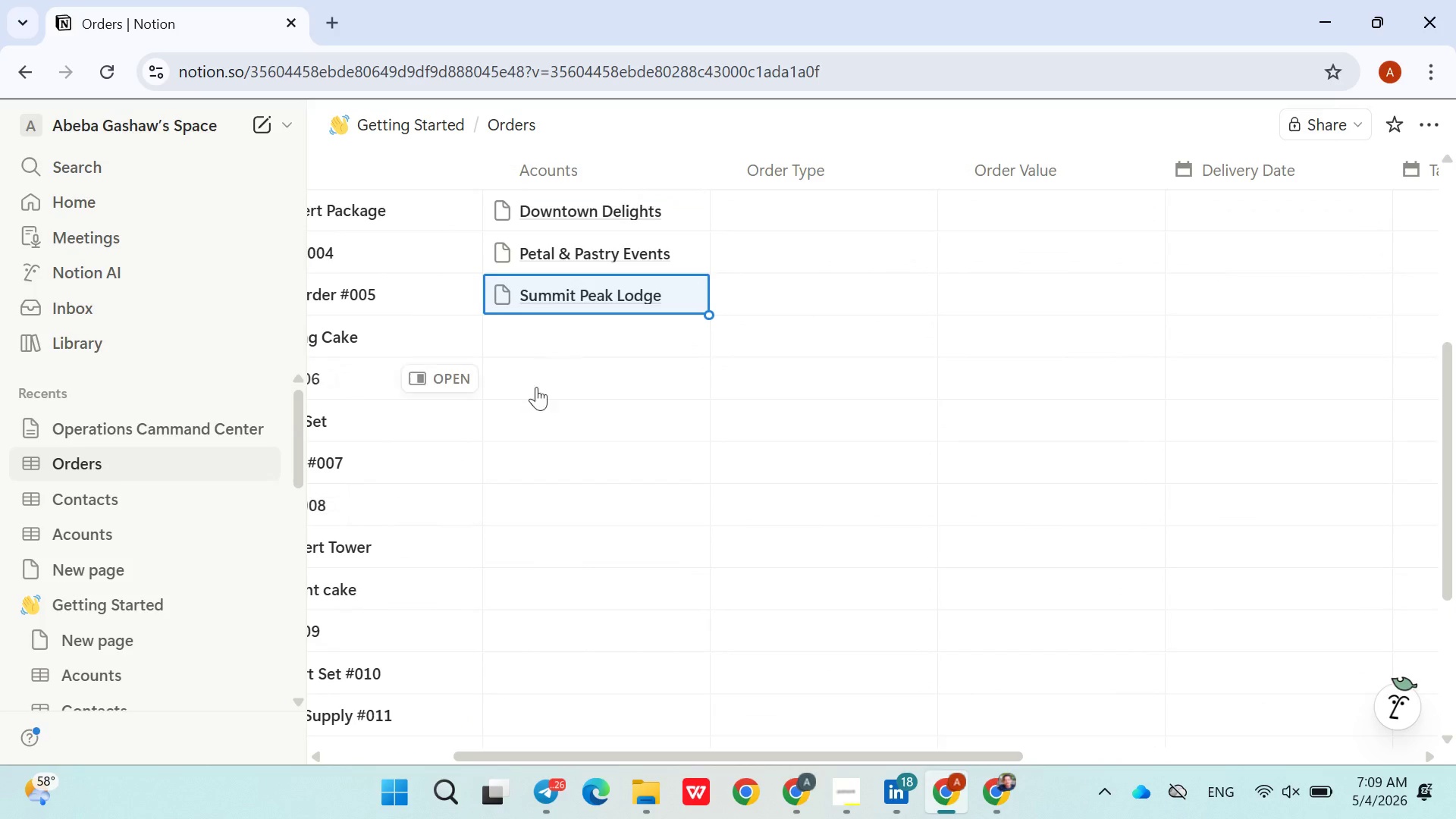 
left_click([557, 330])
 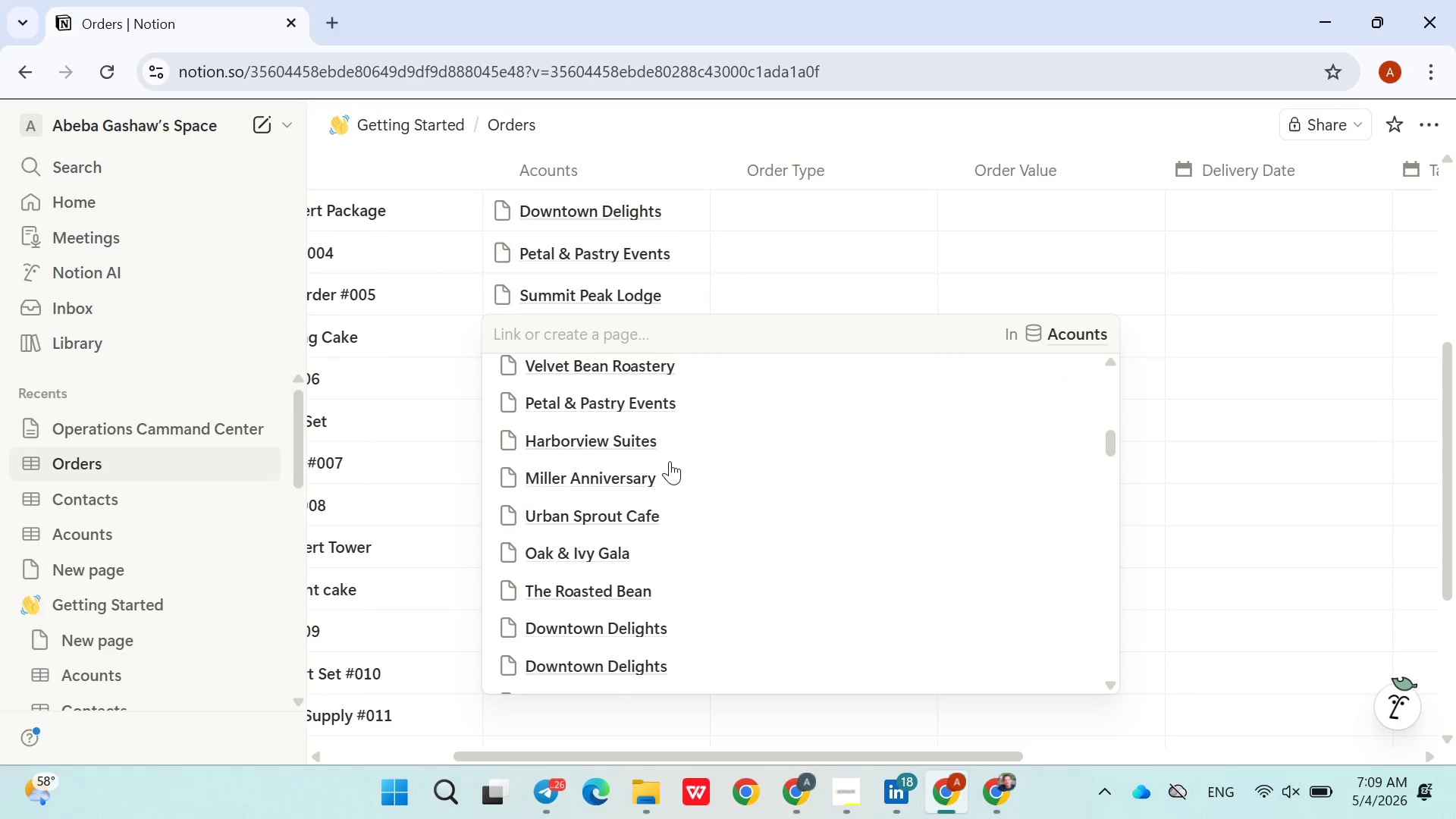 
left_click([616, 514])
 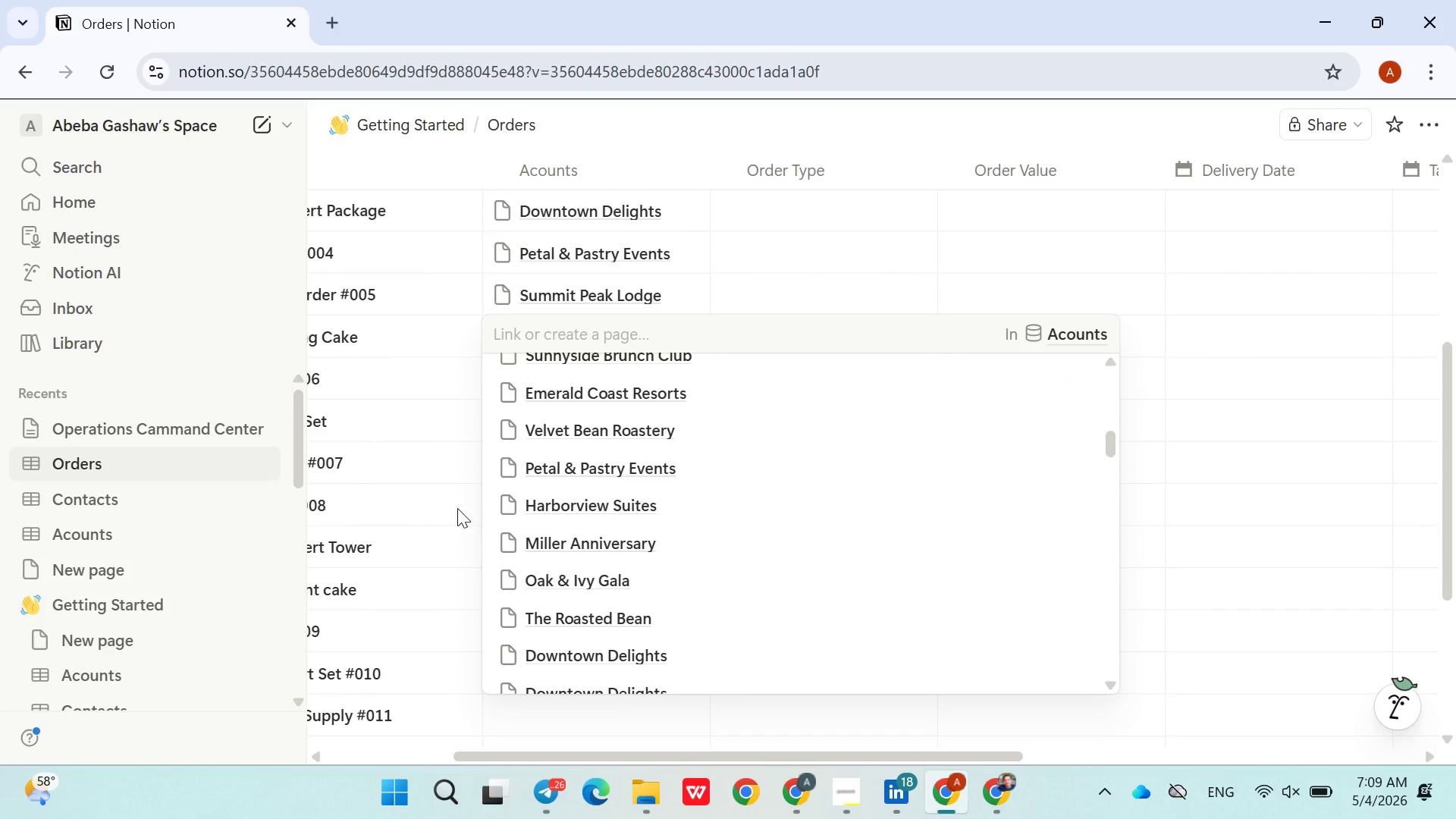 
left_click([457, 508])
 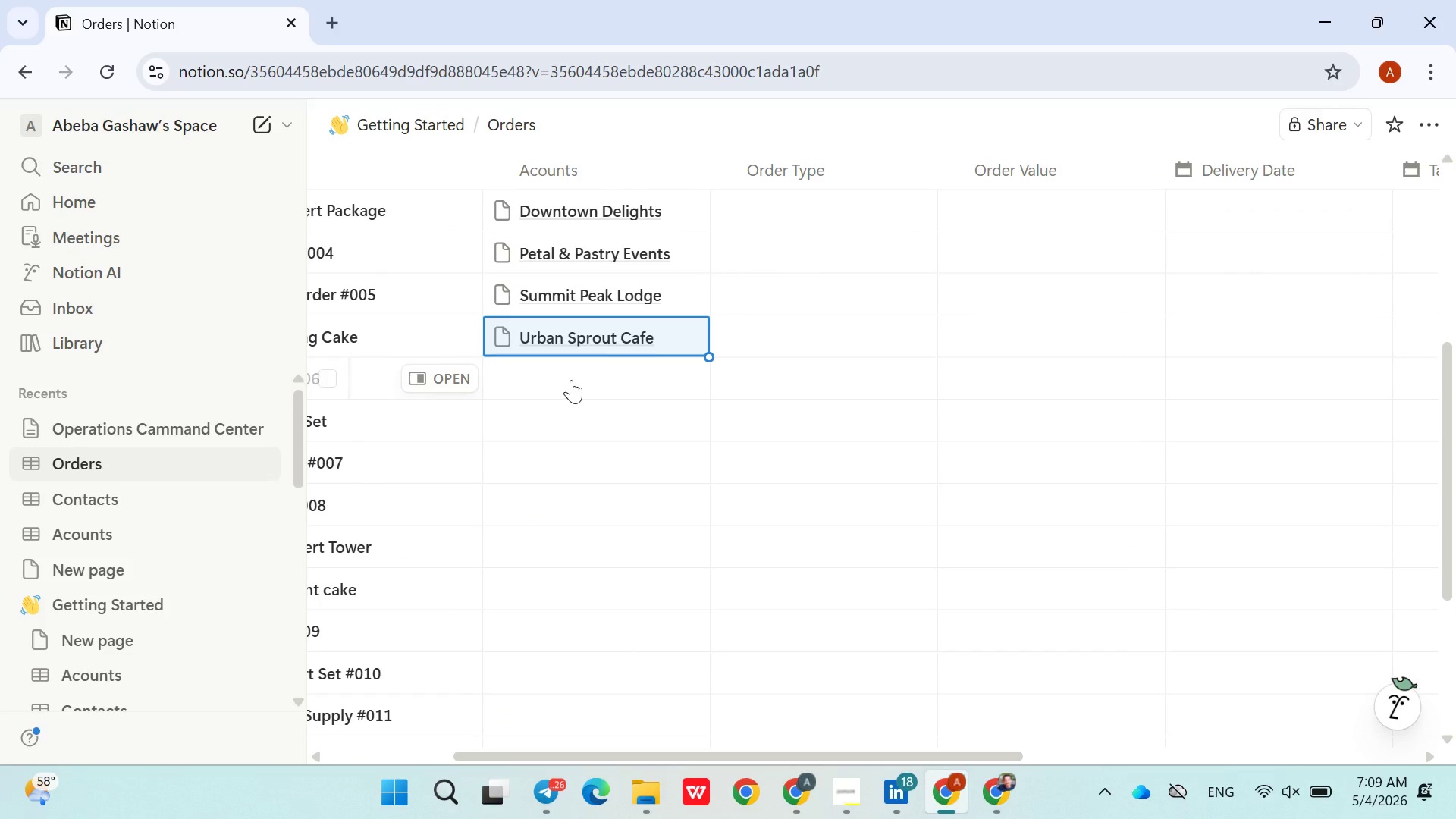 
left_click([571, 380])
 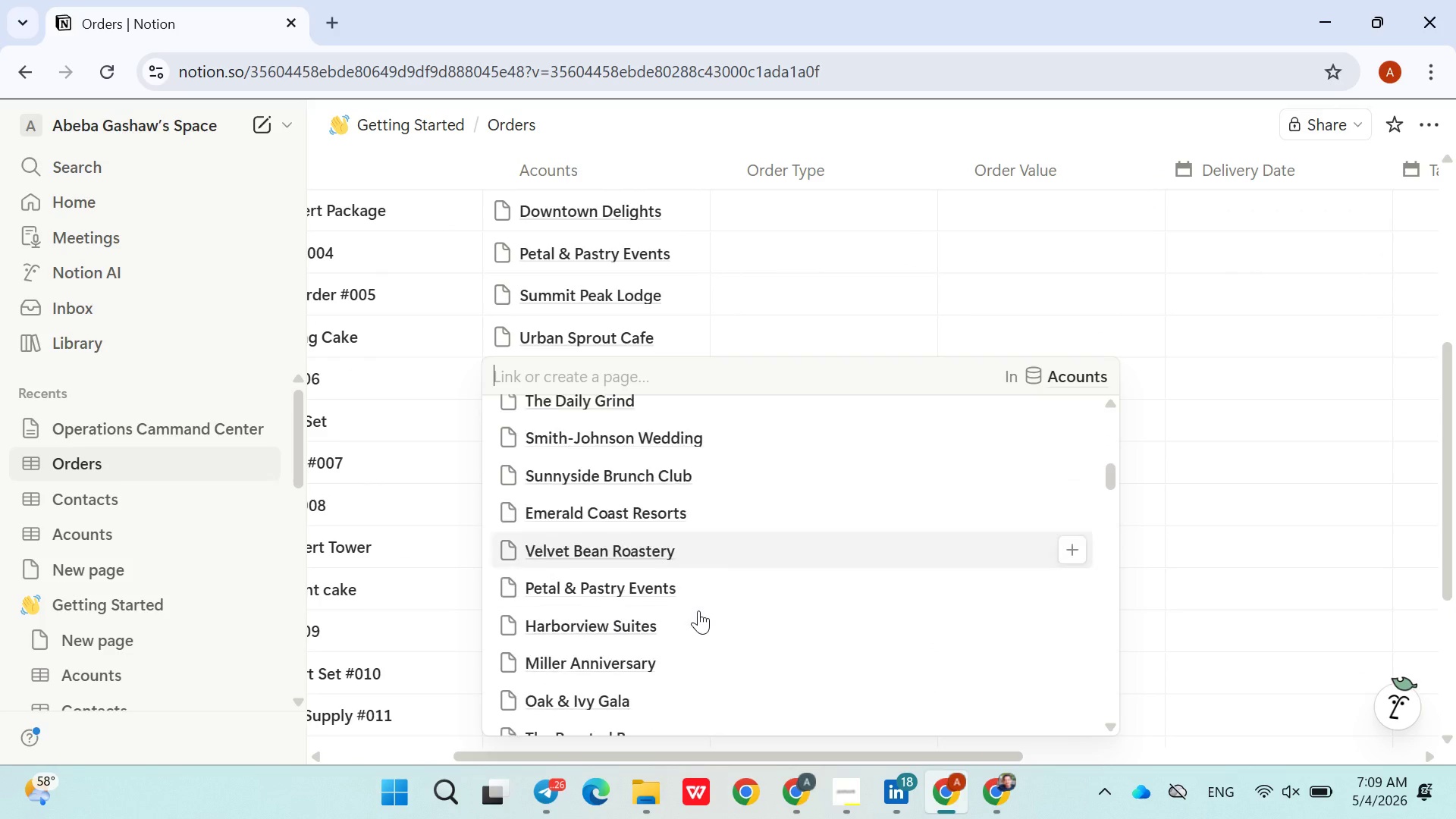 
left_click([657, 599])
 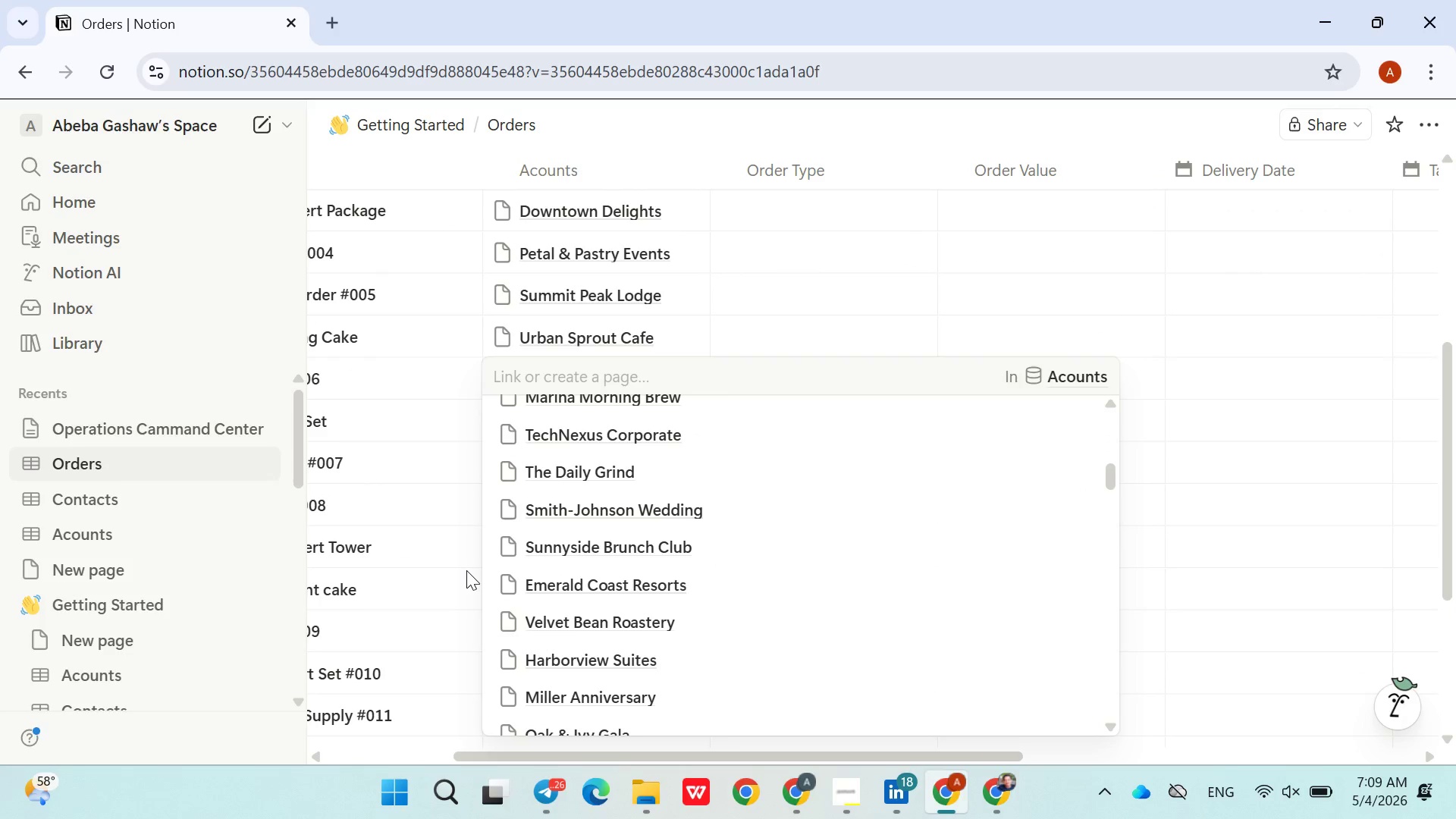 
left_click([466, 570])
 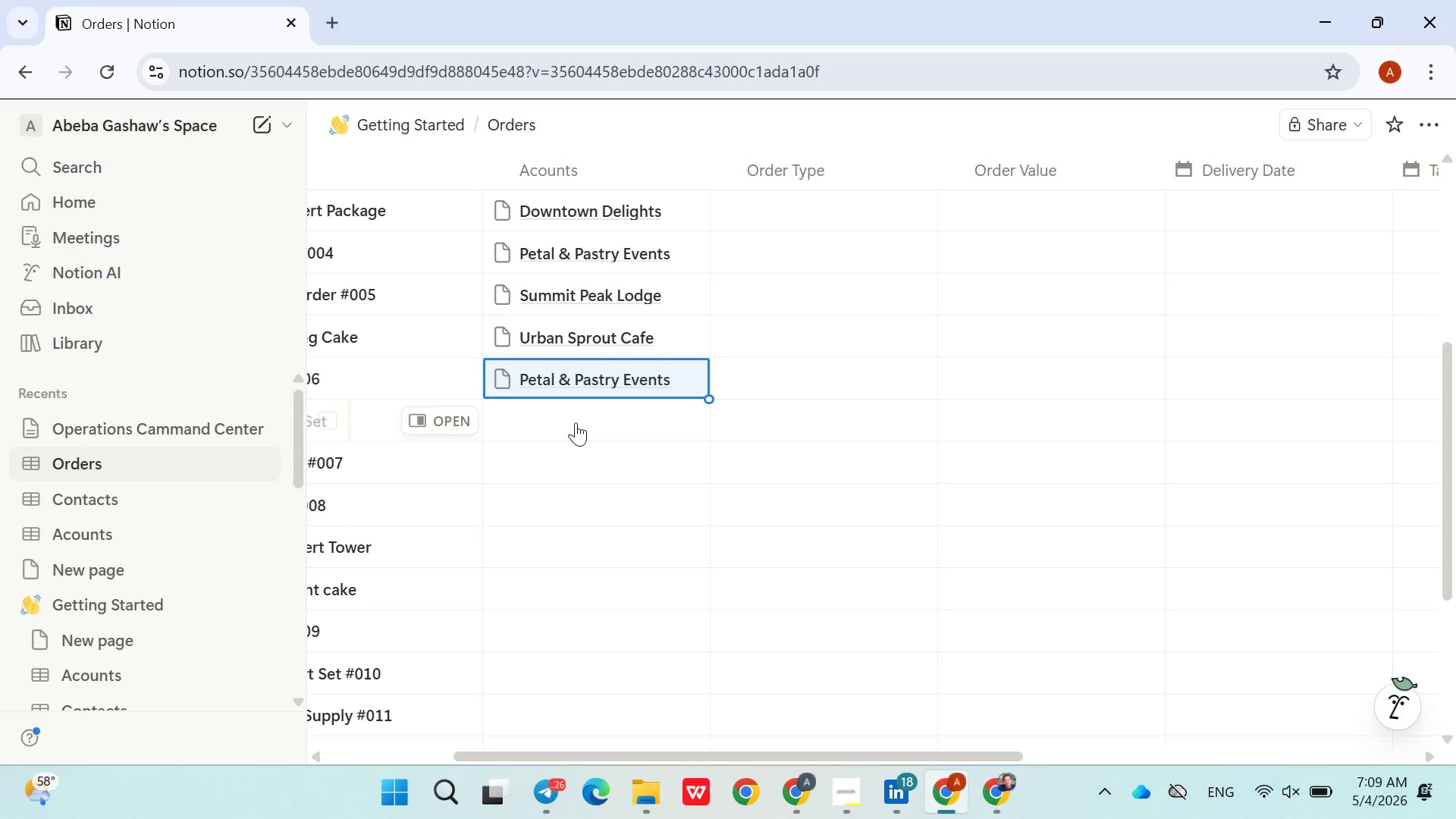 
left_click([576, 422])
 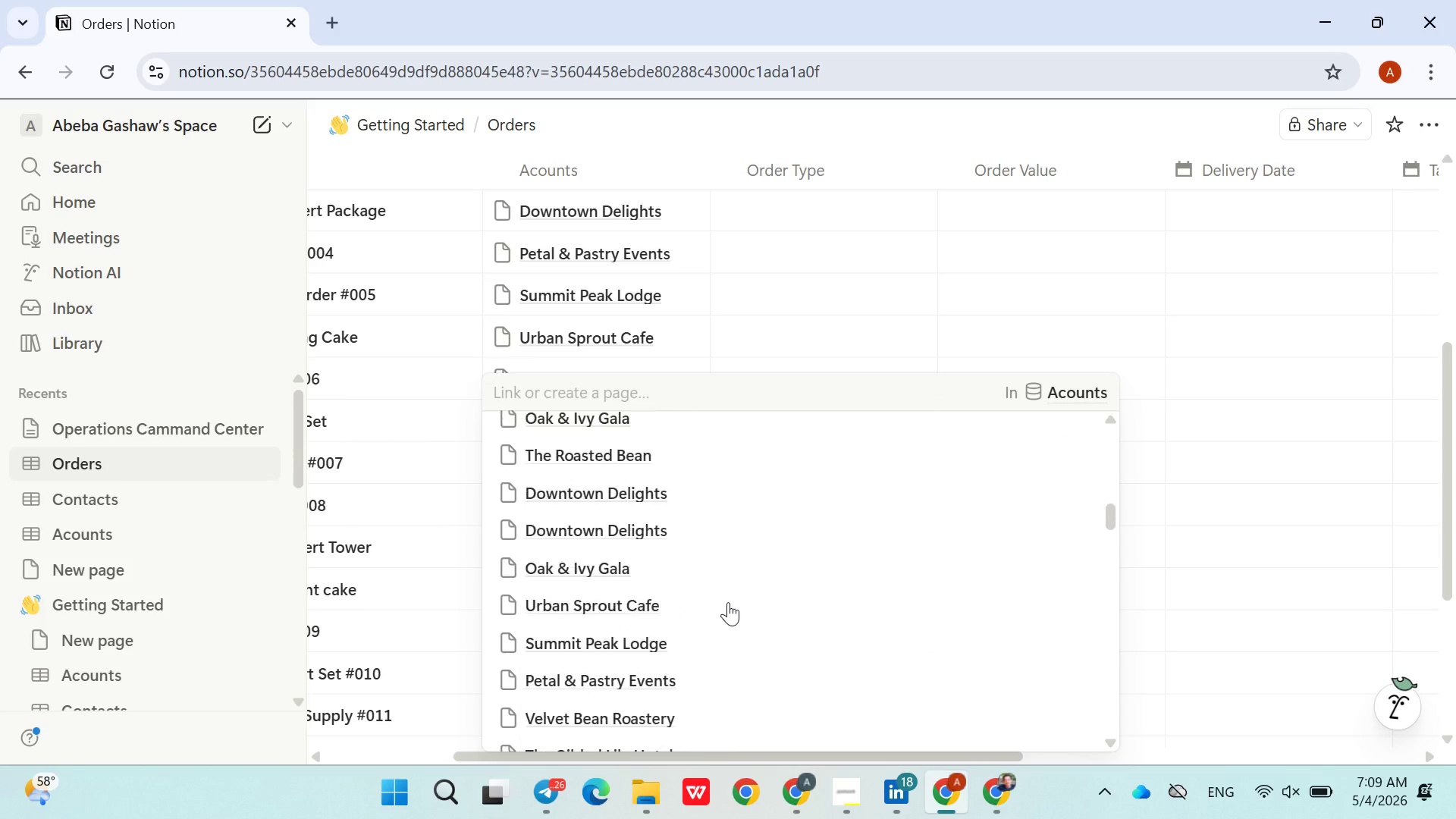 
left_click([644, 607])
 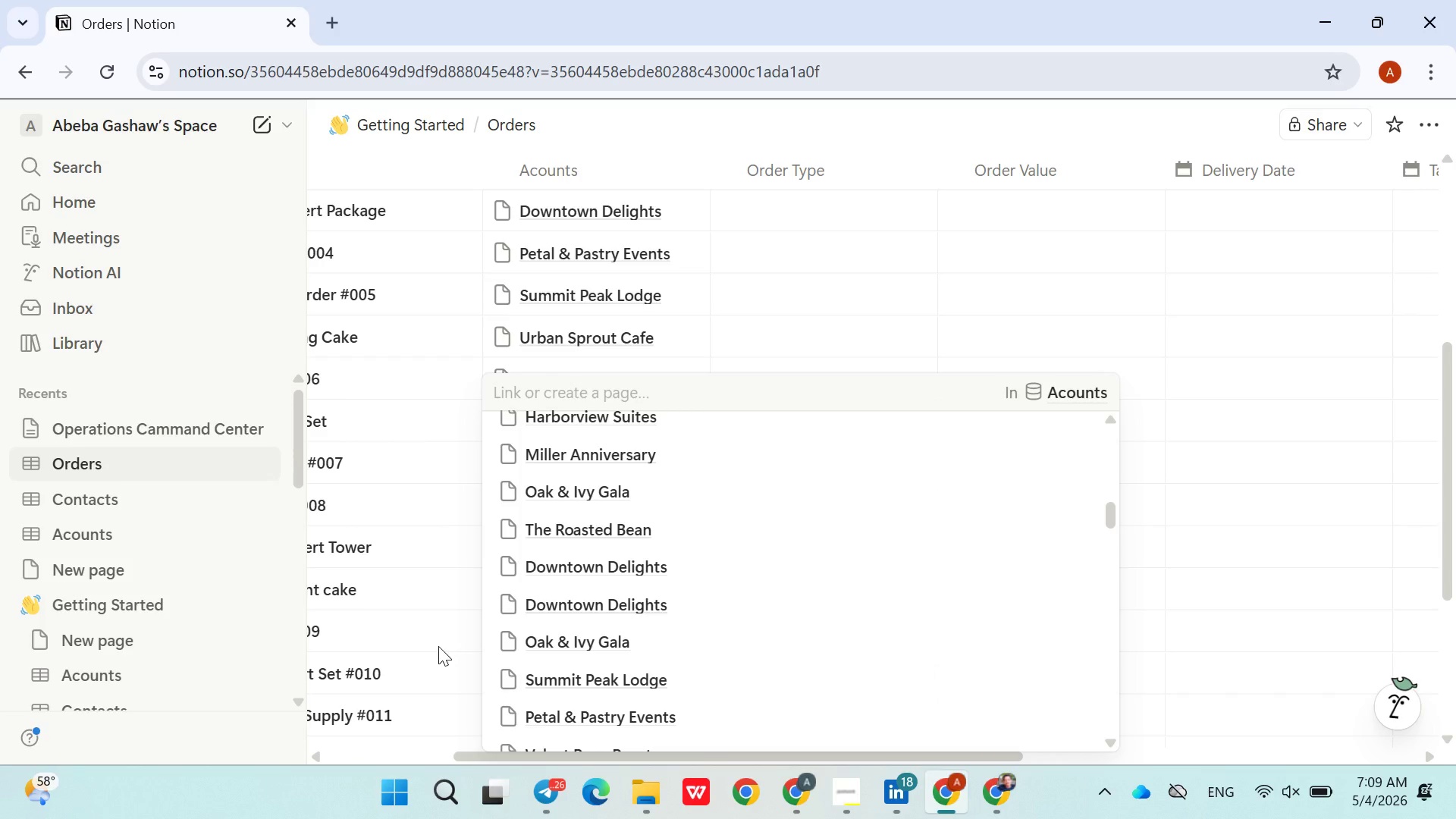 
left_click([438, 646])
 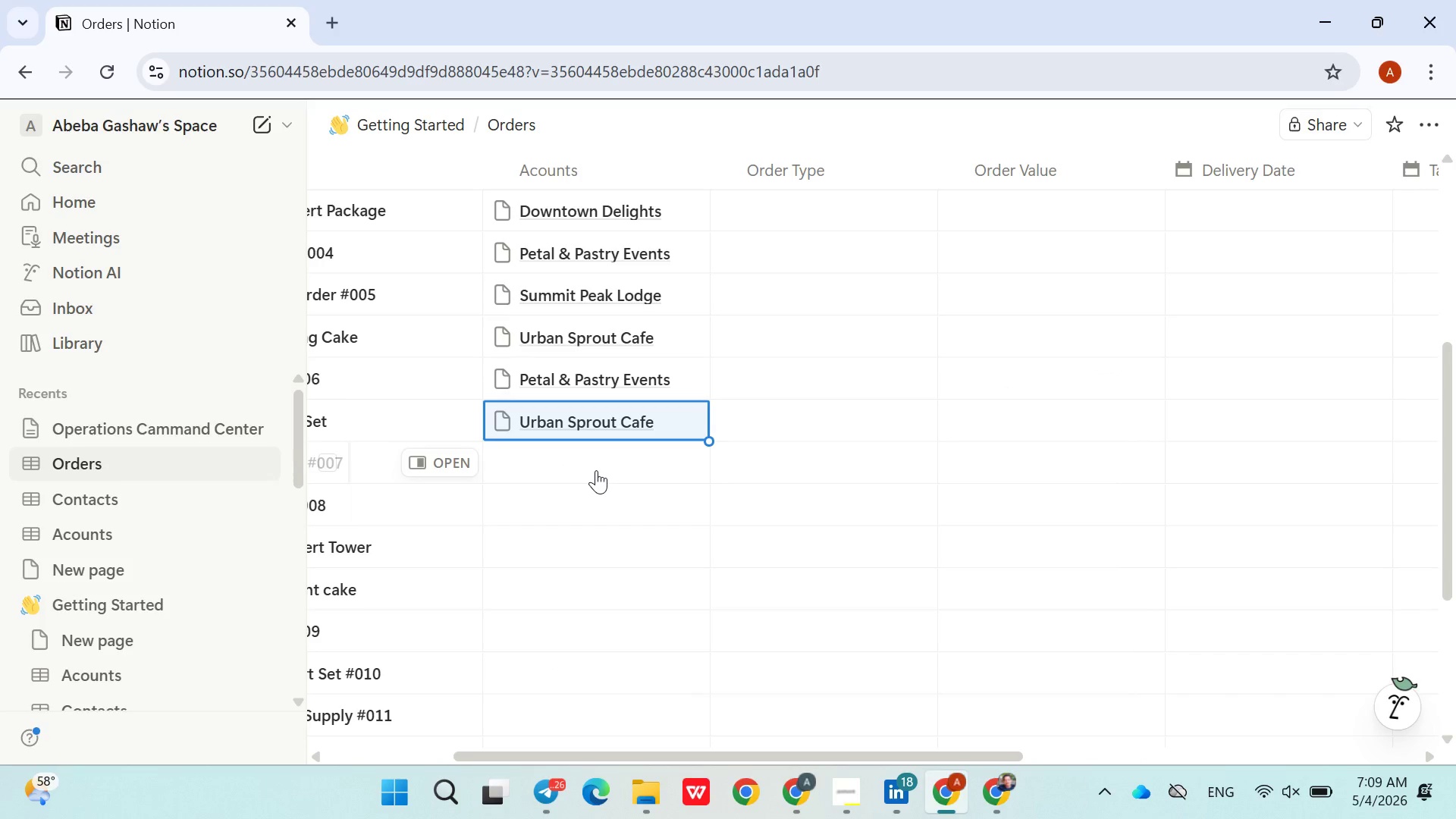 
left_click([596, 470])
 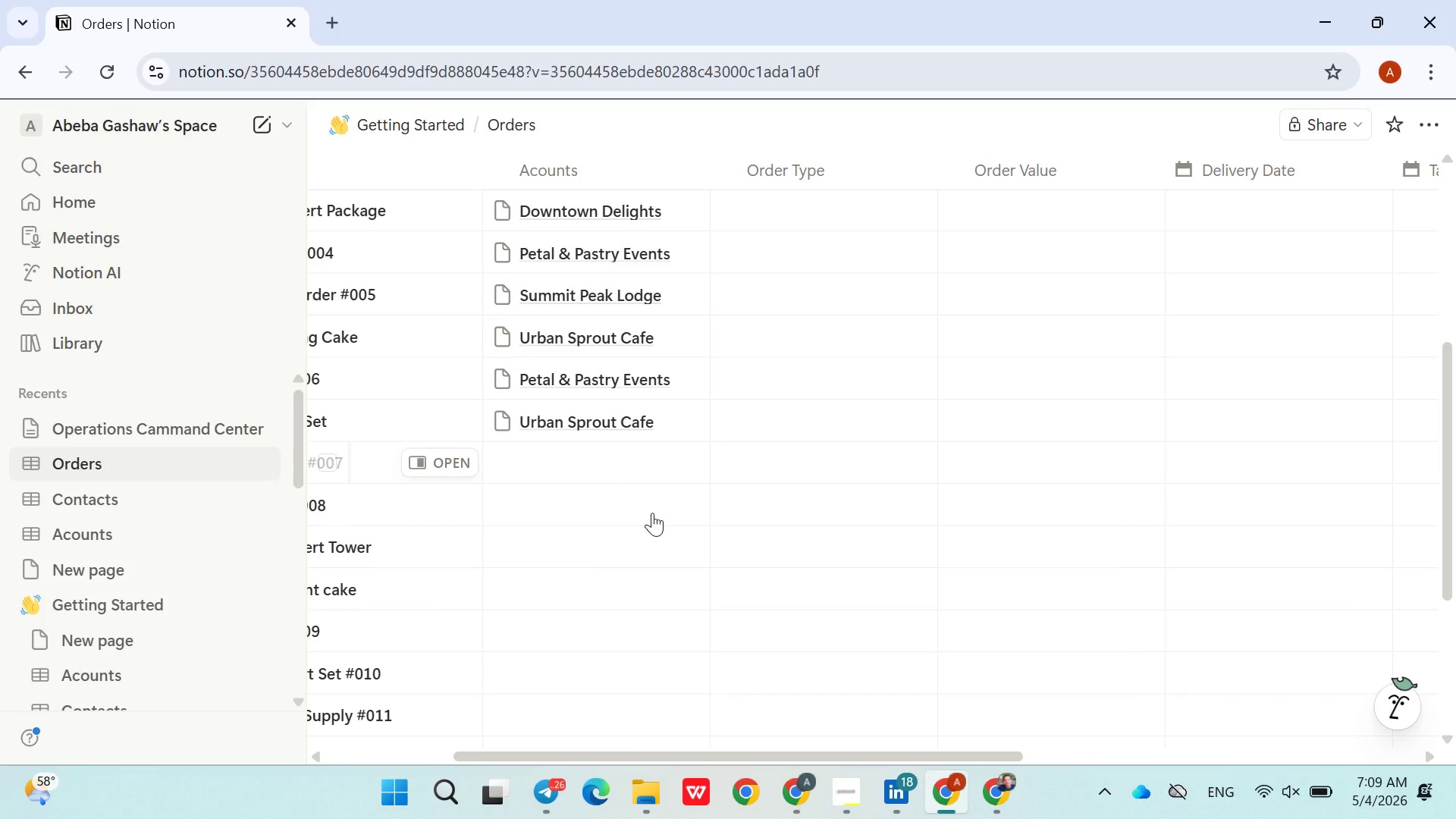 
mouse_move([668, 561])
 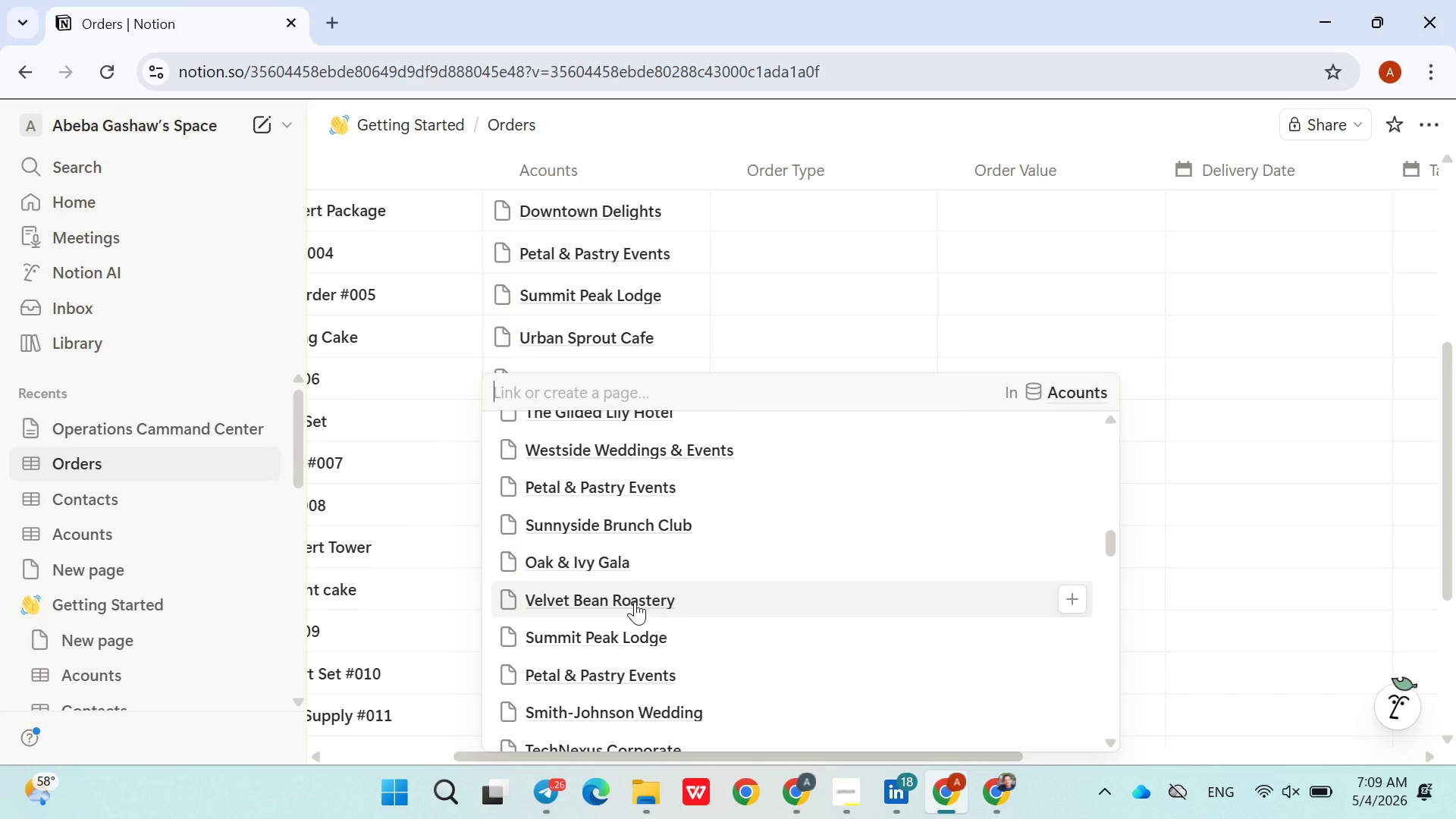 
left_click([635, 601])
 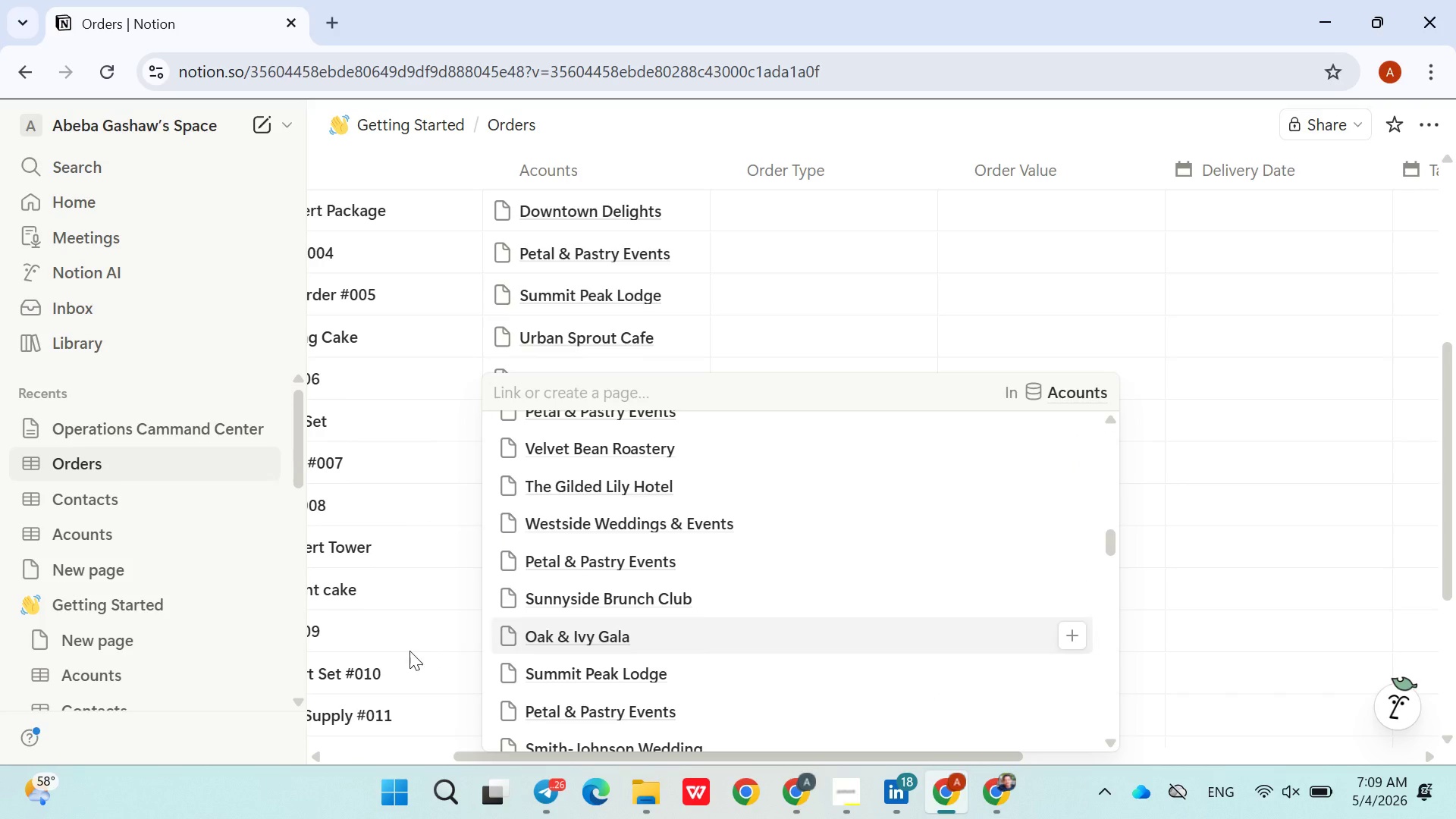 
left_click([410, 651])
 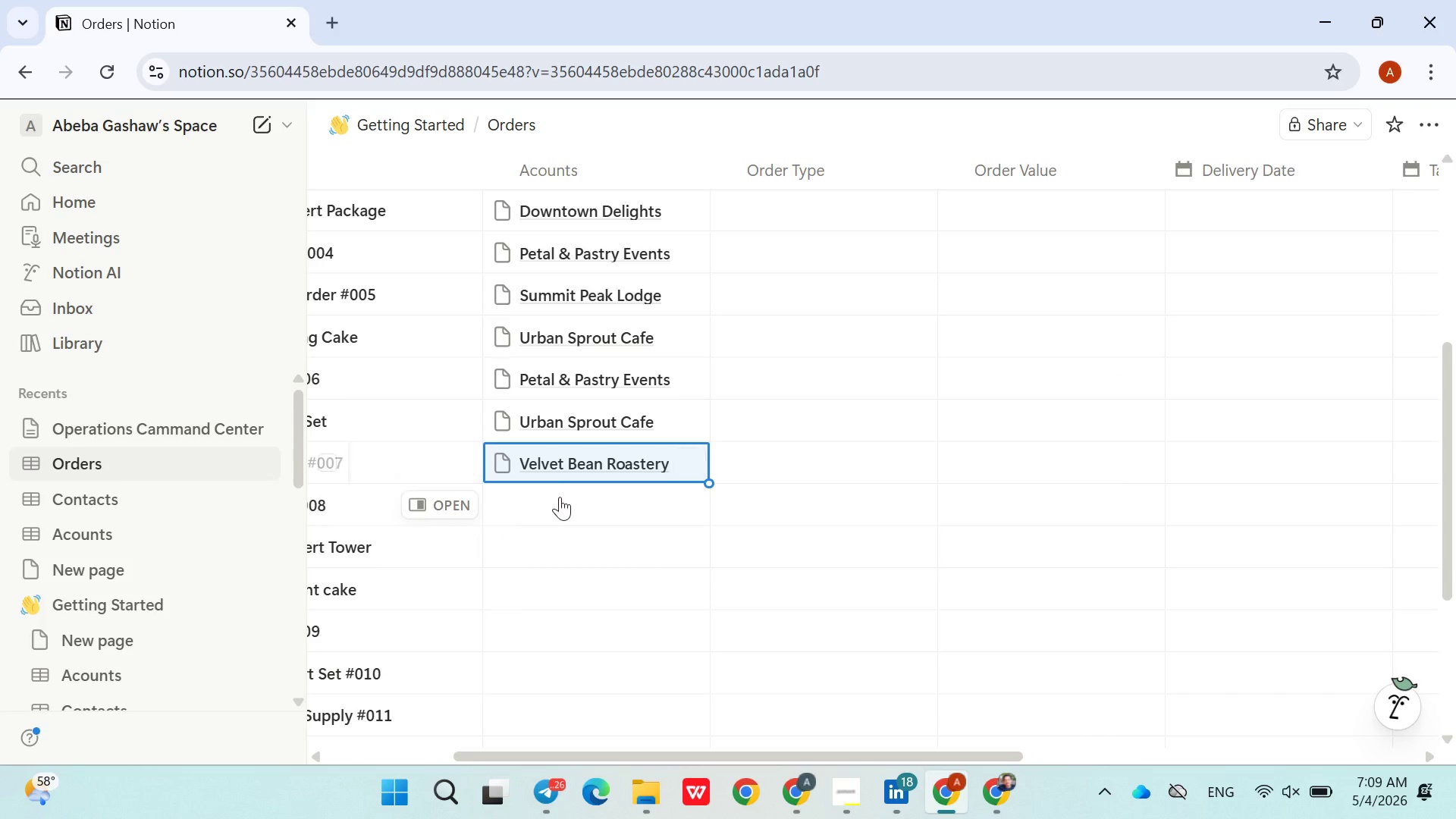 
left_click([560, 497])
 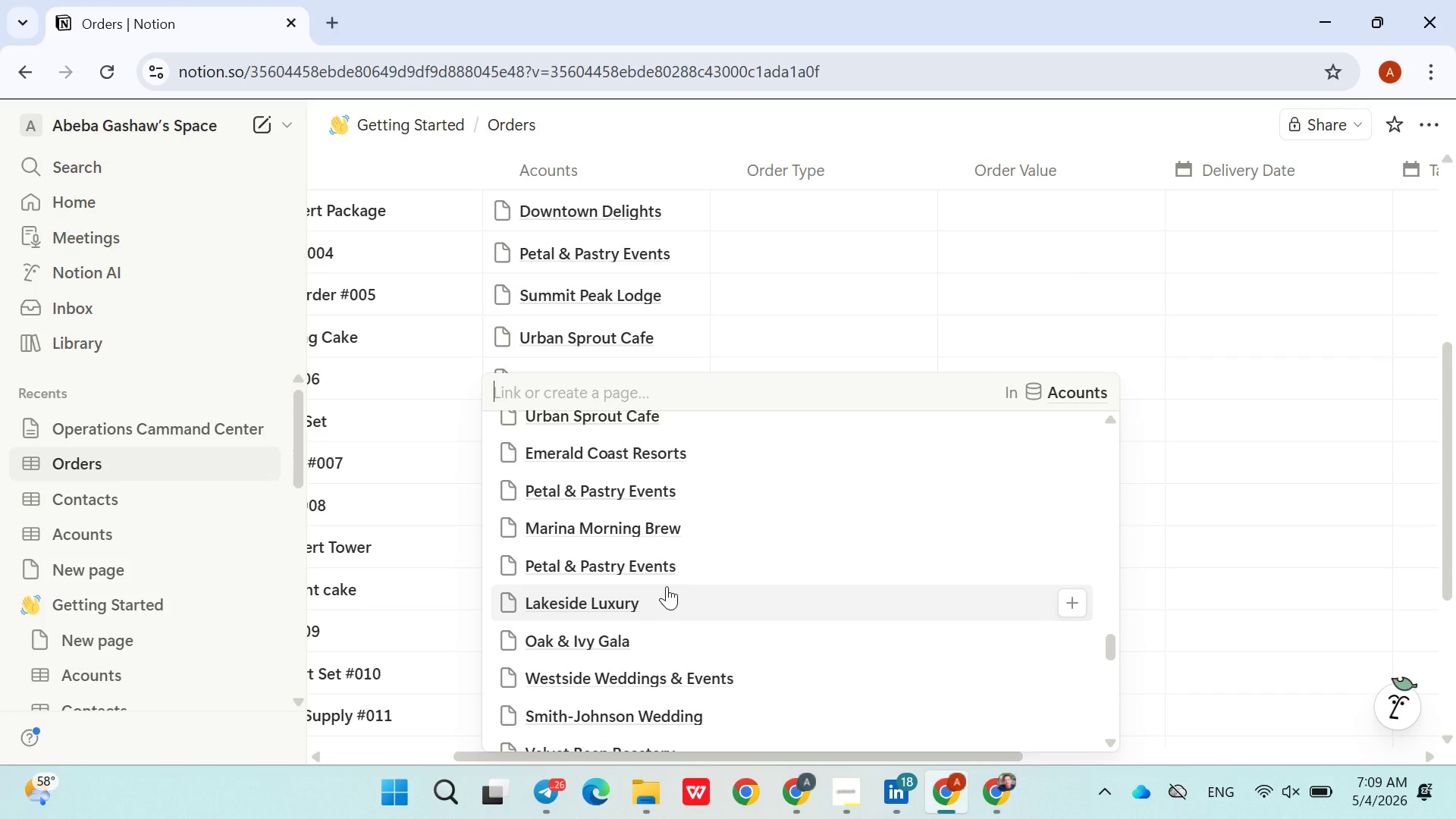 
left_click([595, 598])
 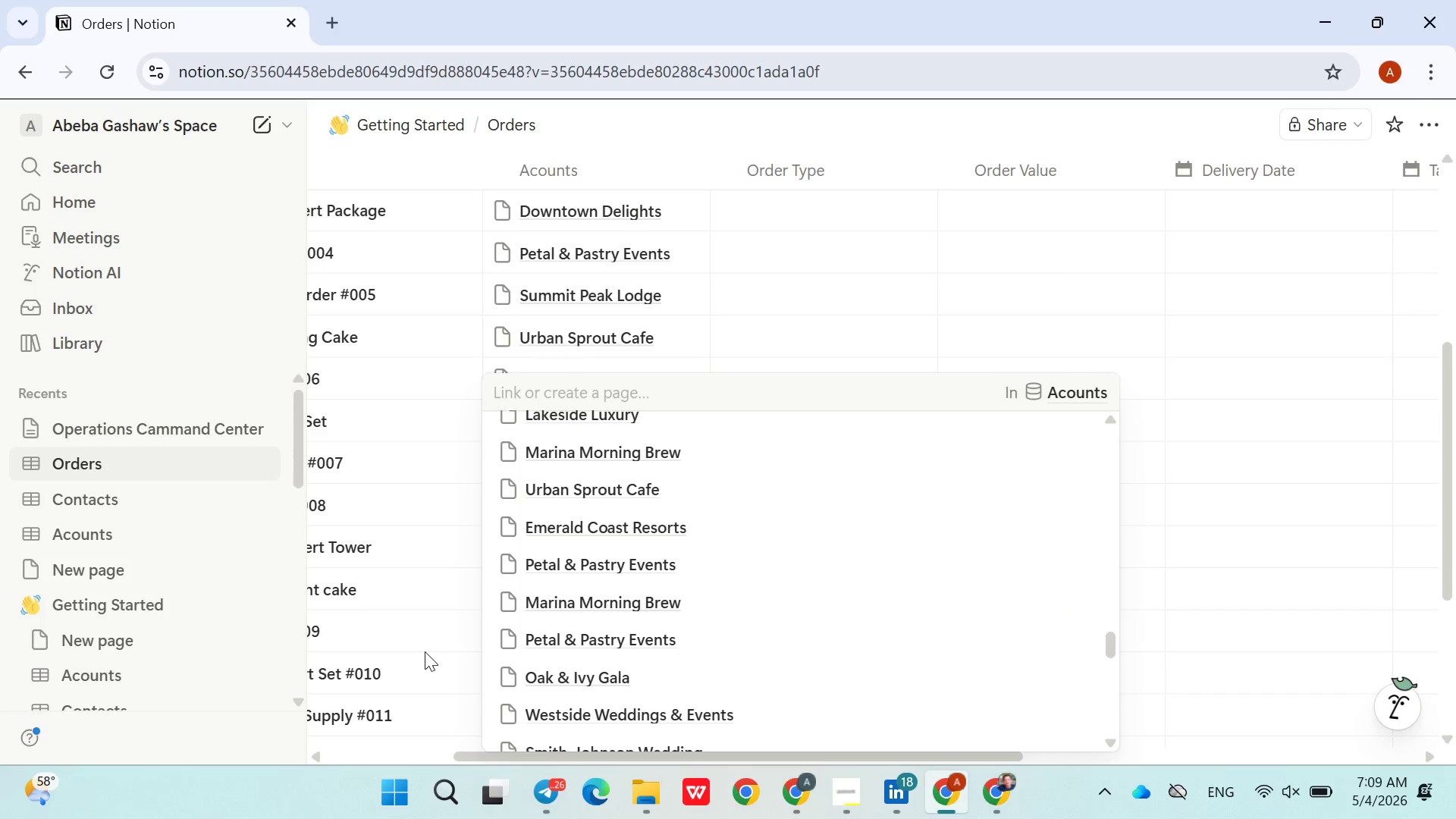 
left_click([425, 651])
 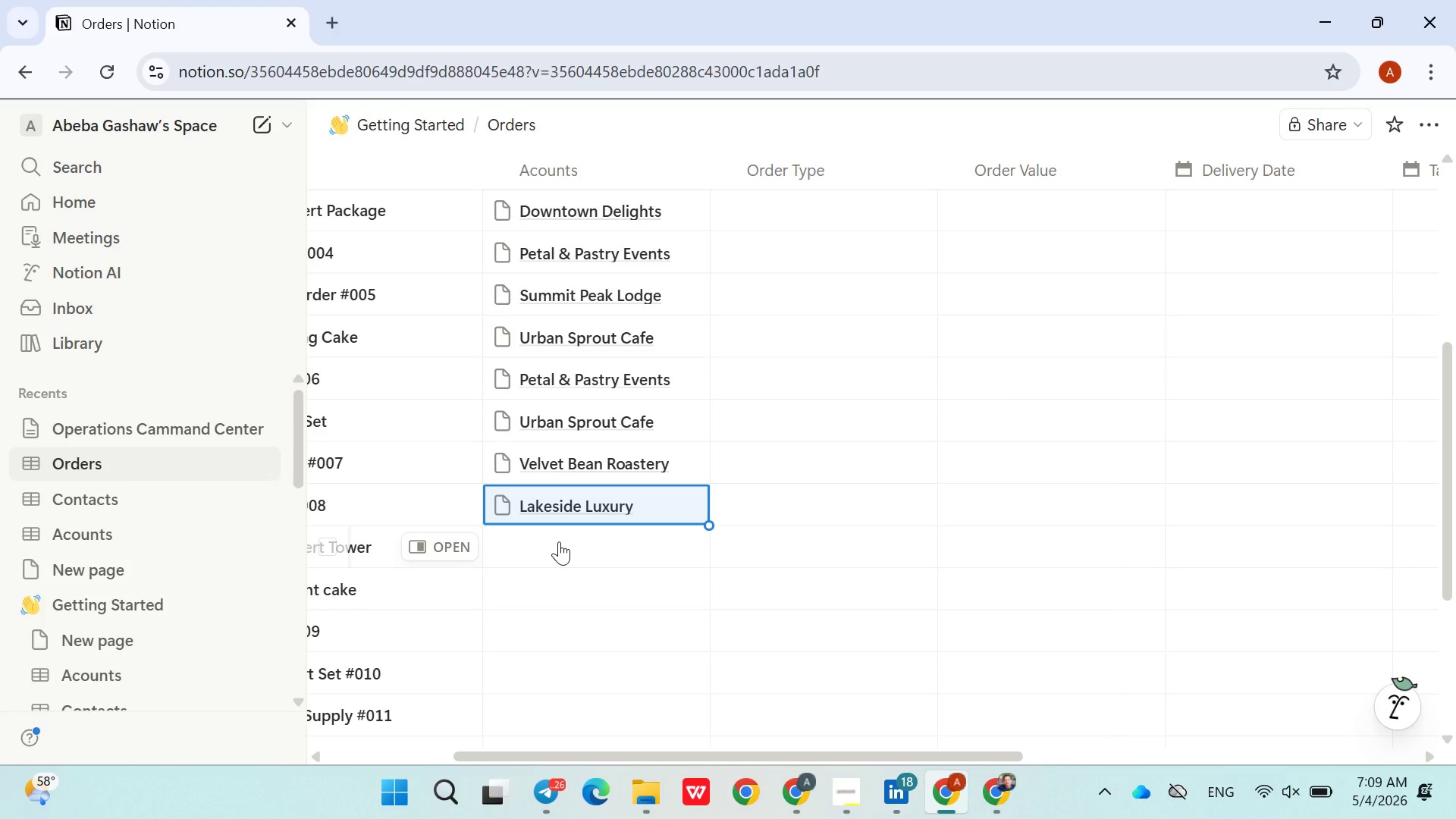 
wait(8.77)
 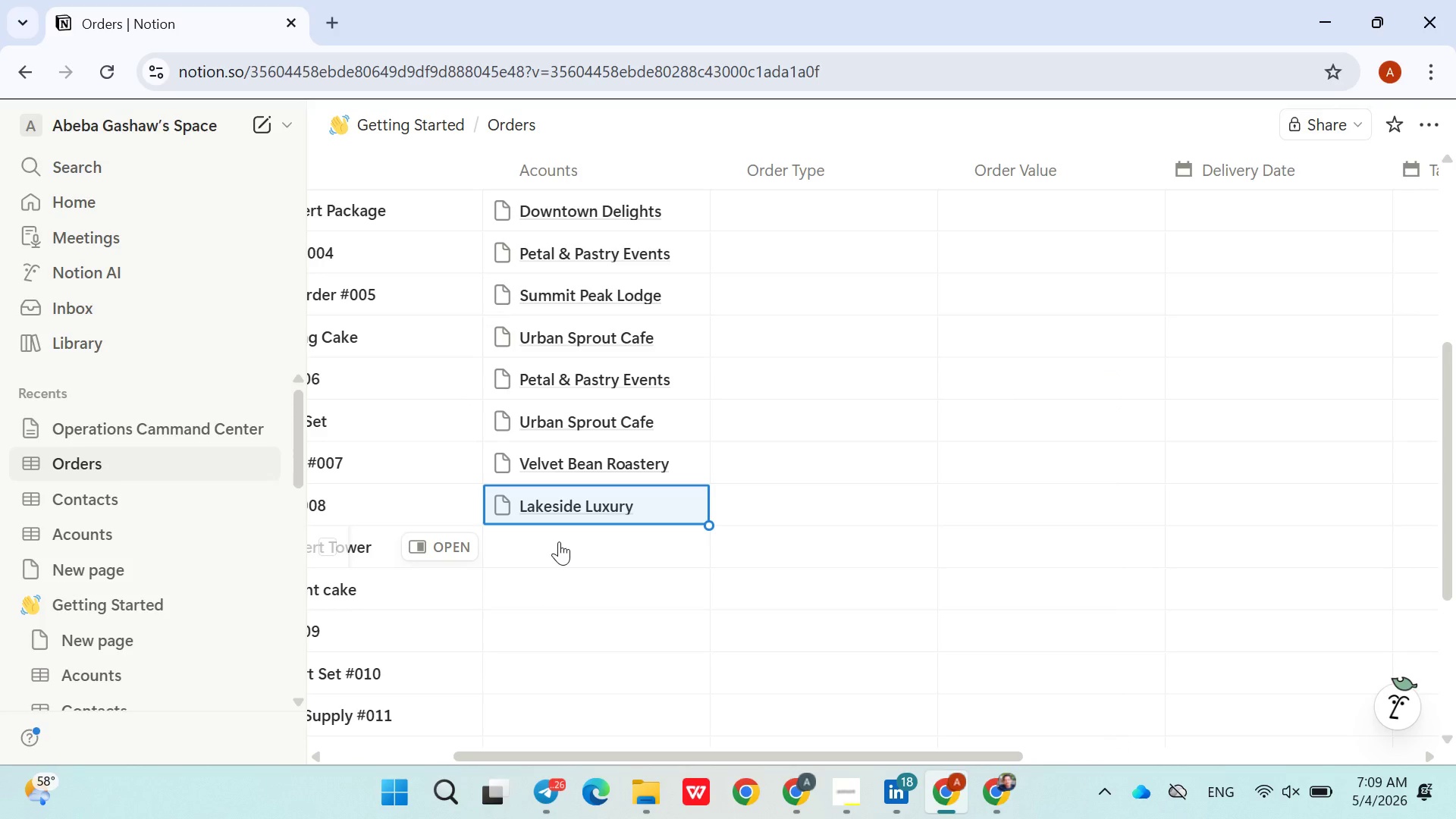 
mouse_move([579, 520])
 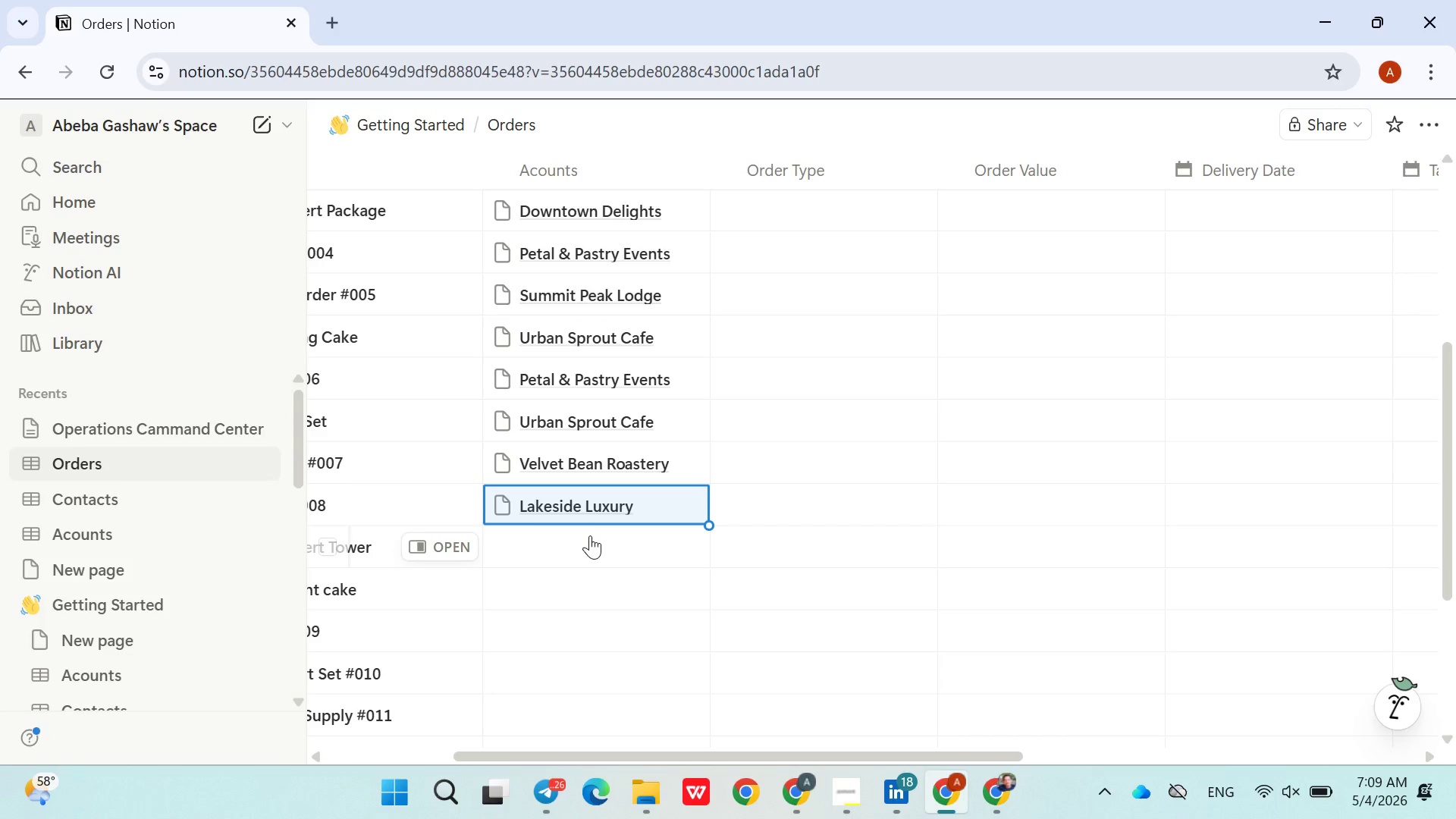 
left_click([590, 535])
 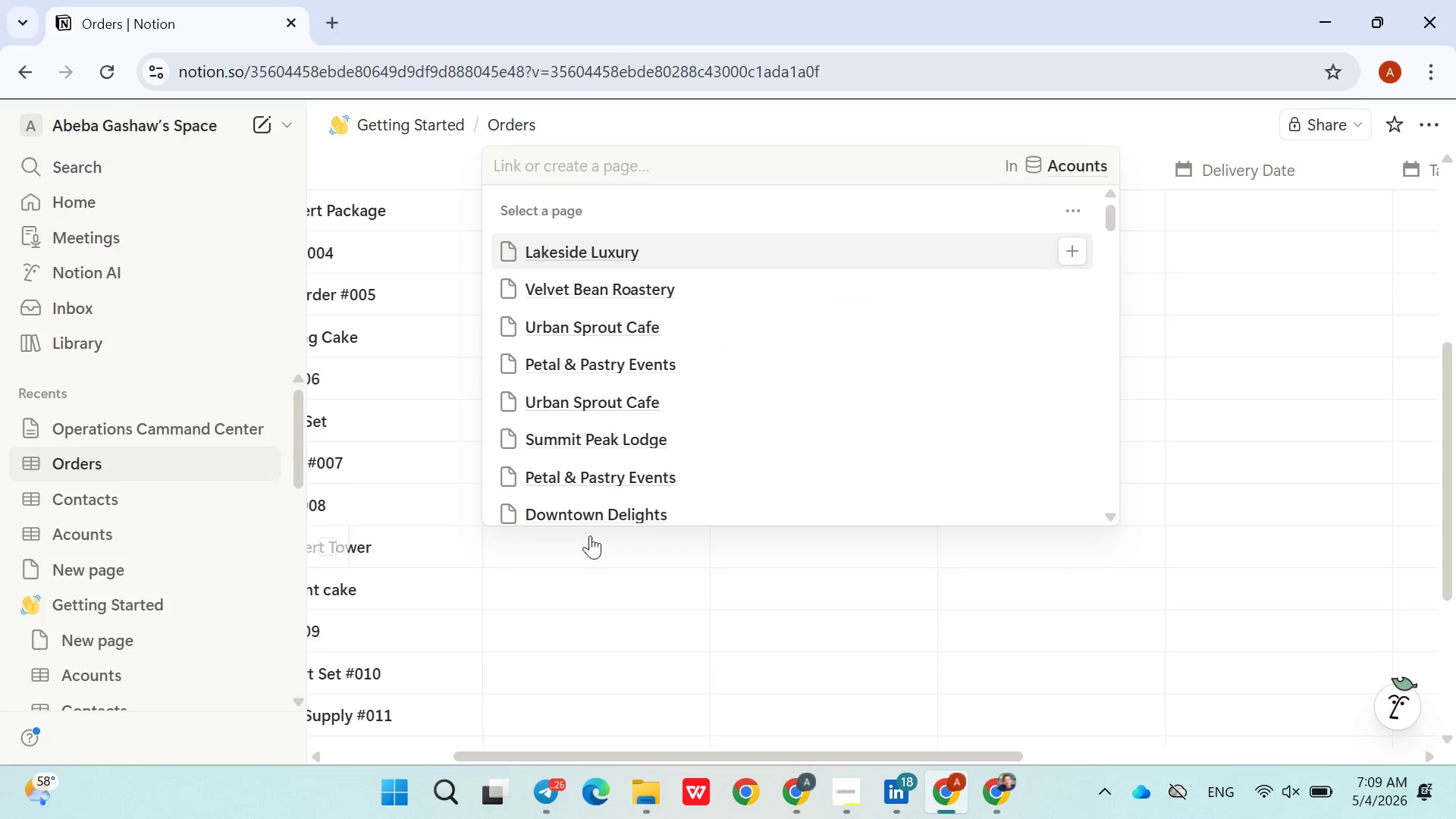 
left_click([590, 535])
 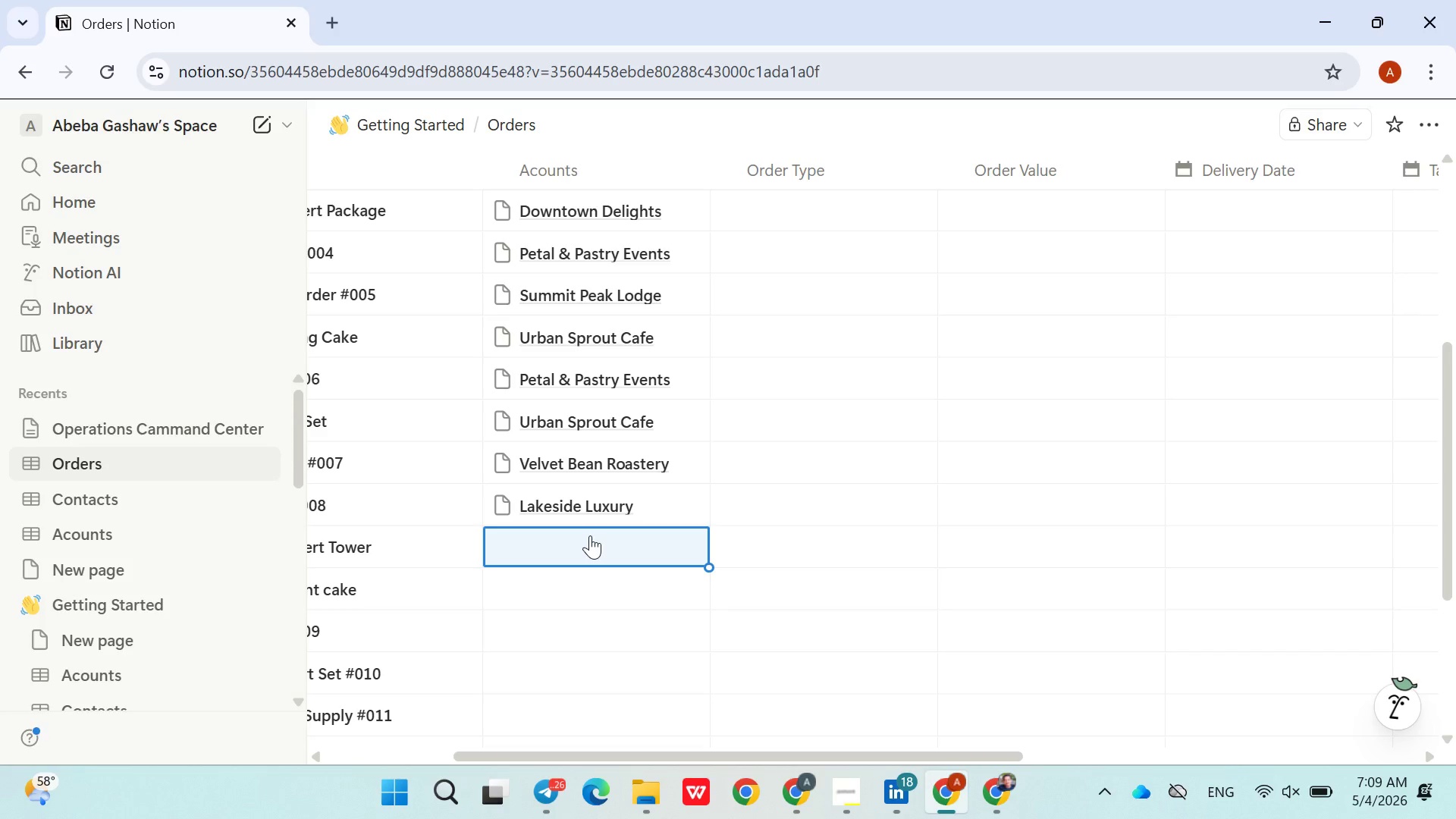 
left_click([590, 535])
 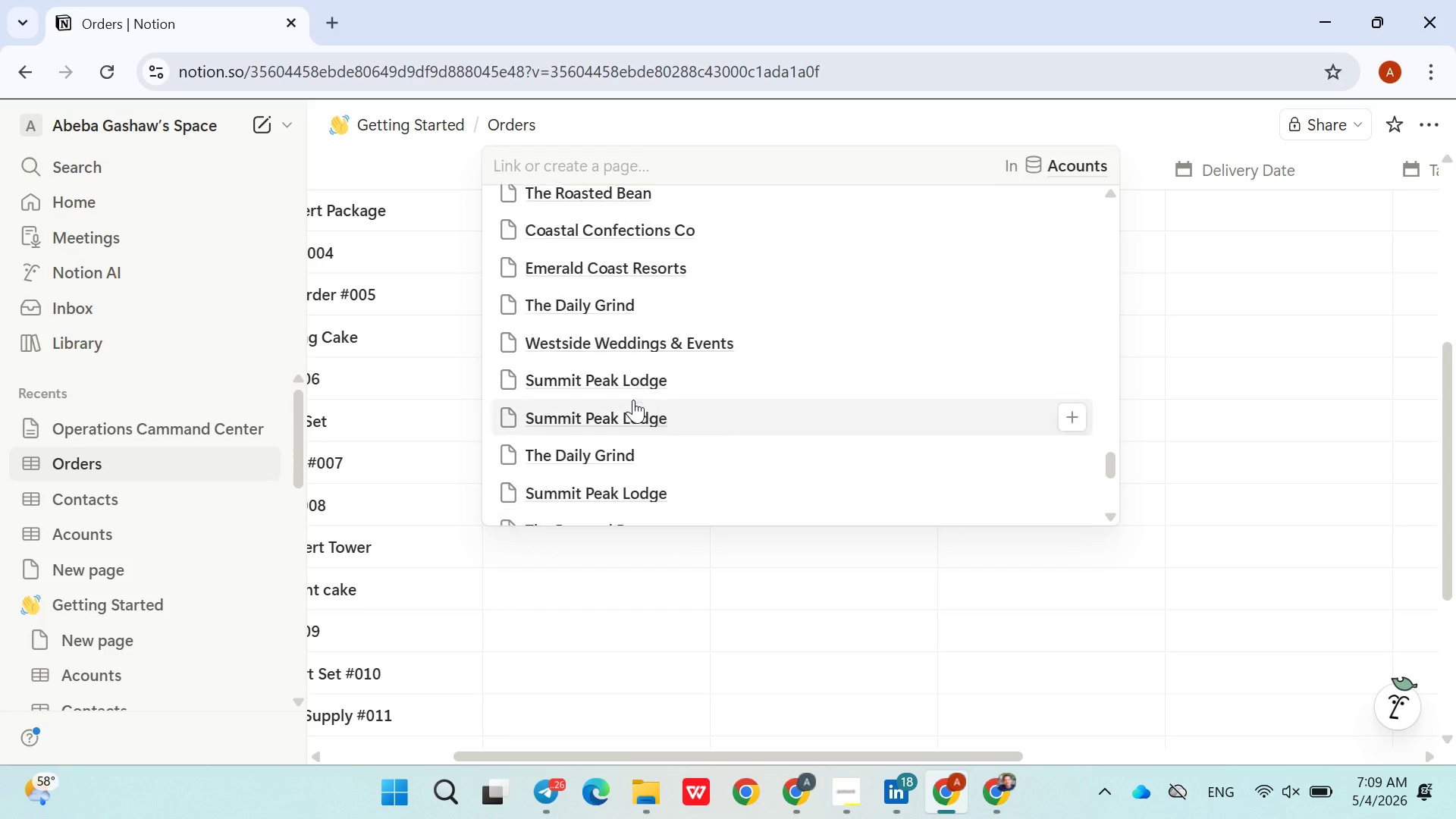 
left_click([610, 409])
 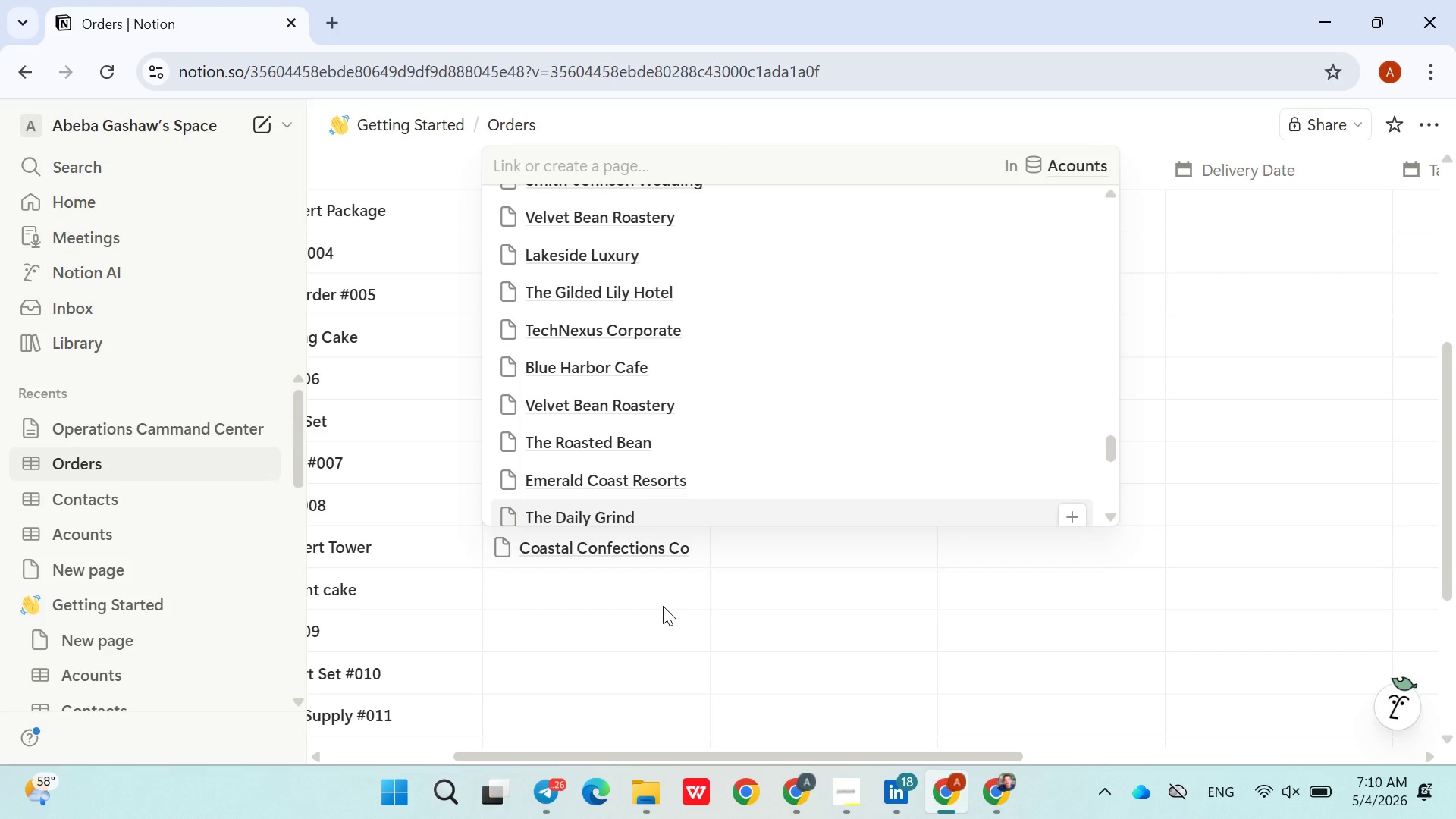 
left_click([663, 606])
 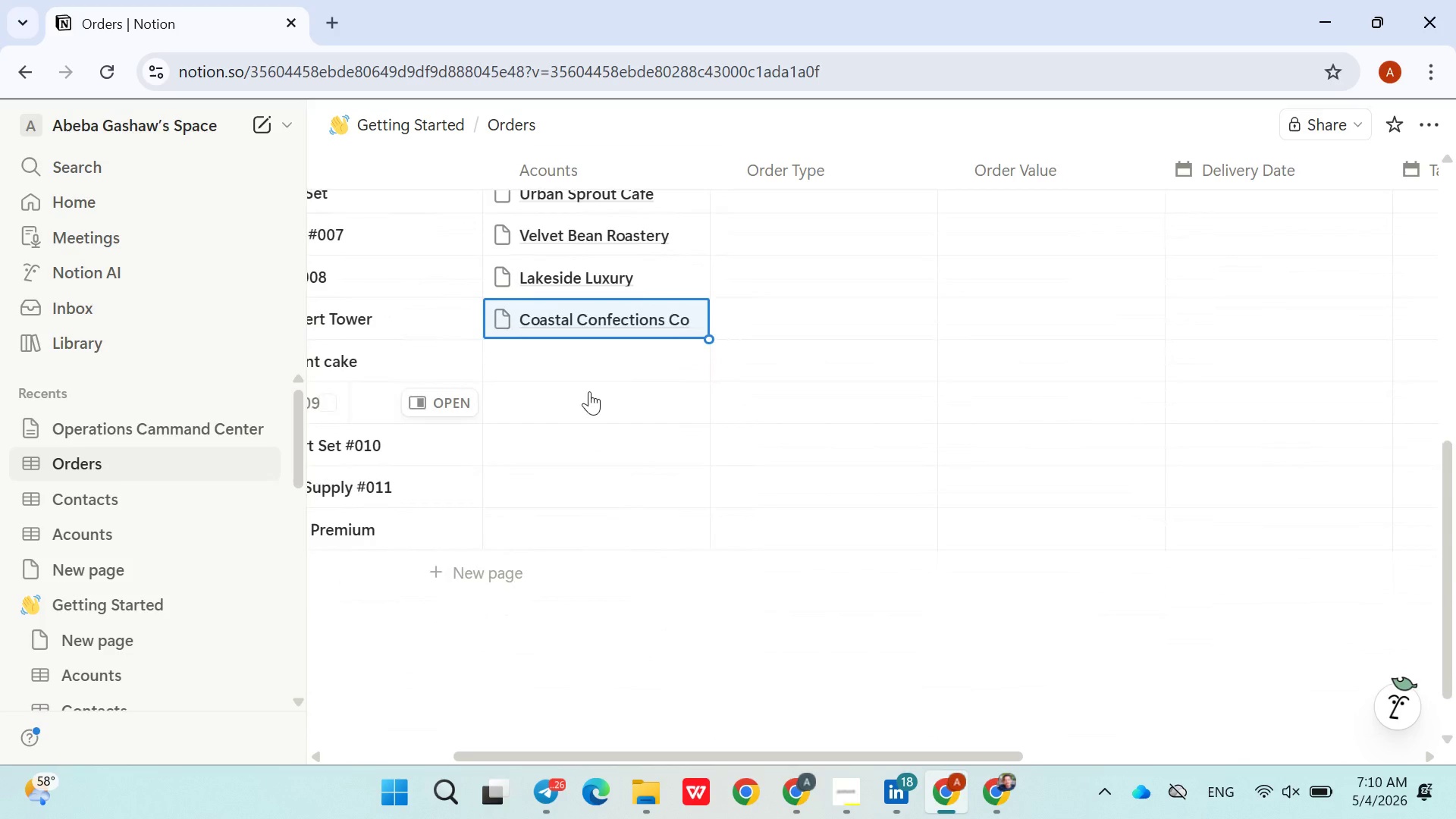 
left_click([579, 364])
 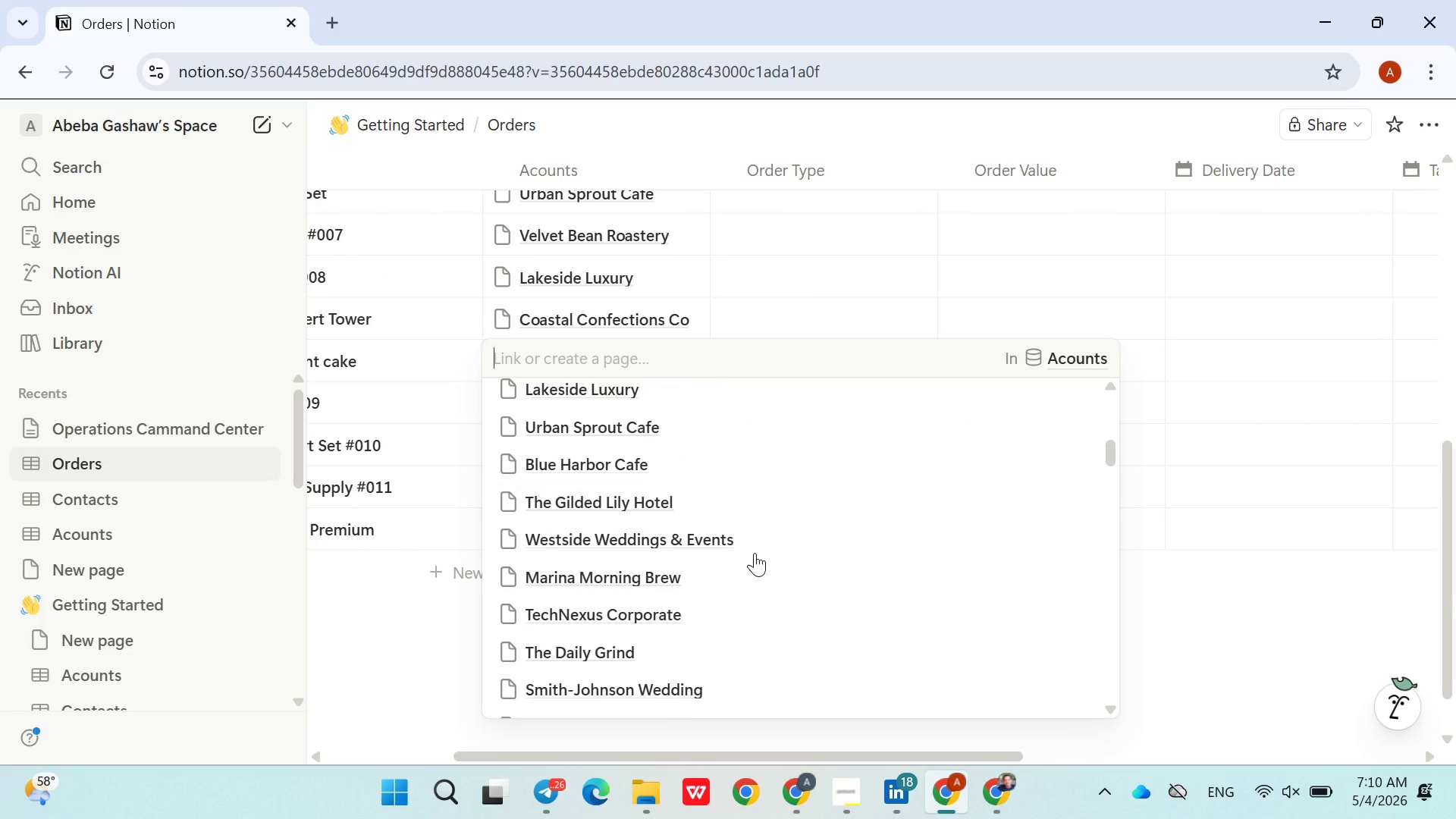 
left_click([606, 571])
 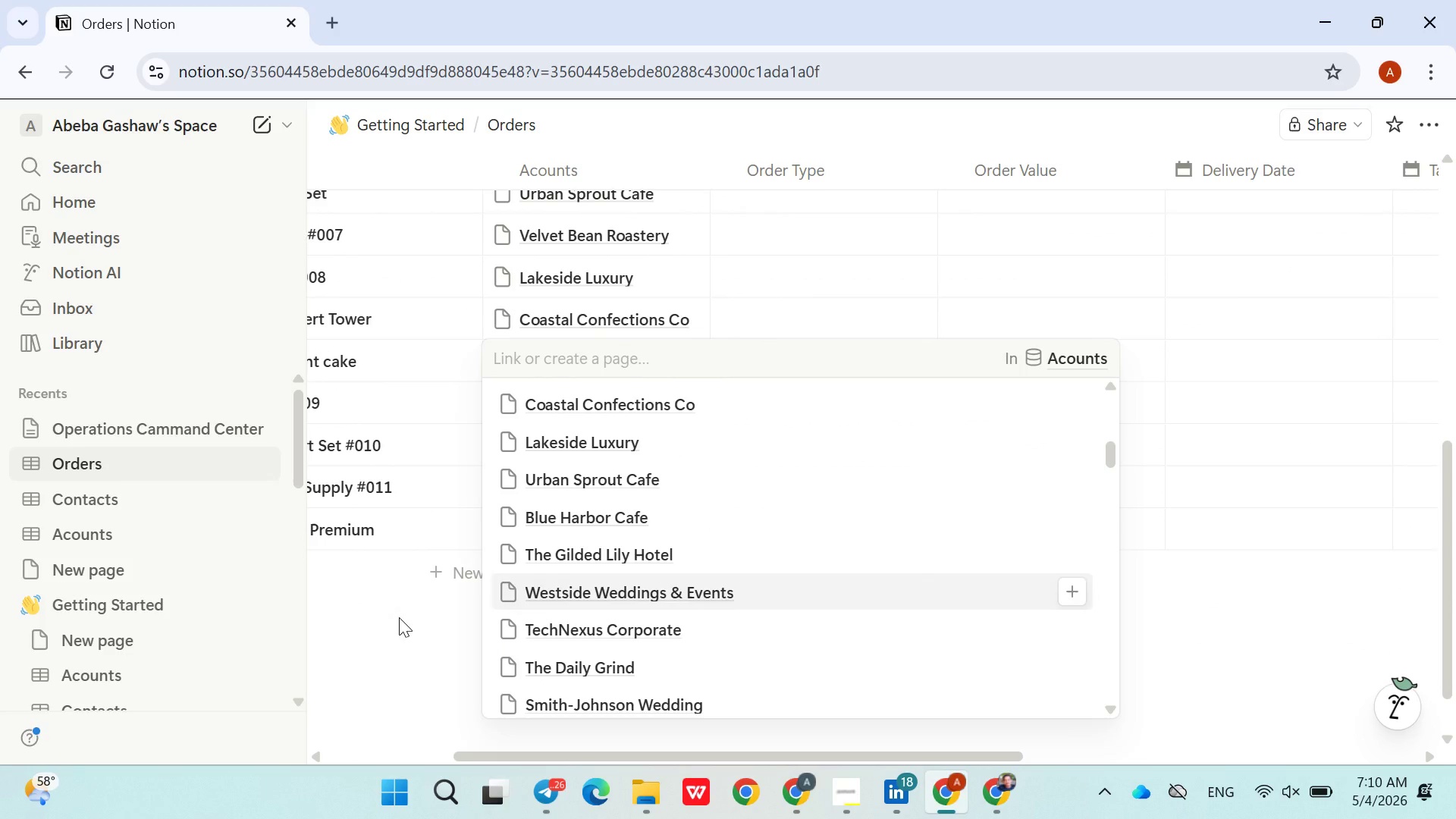 
left_click([395, 614])
 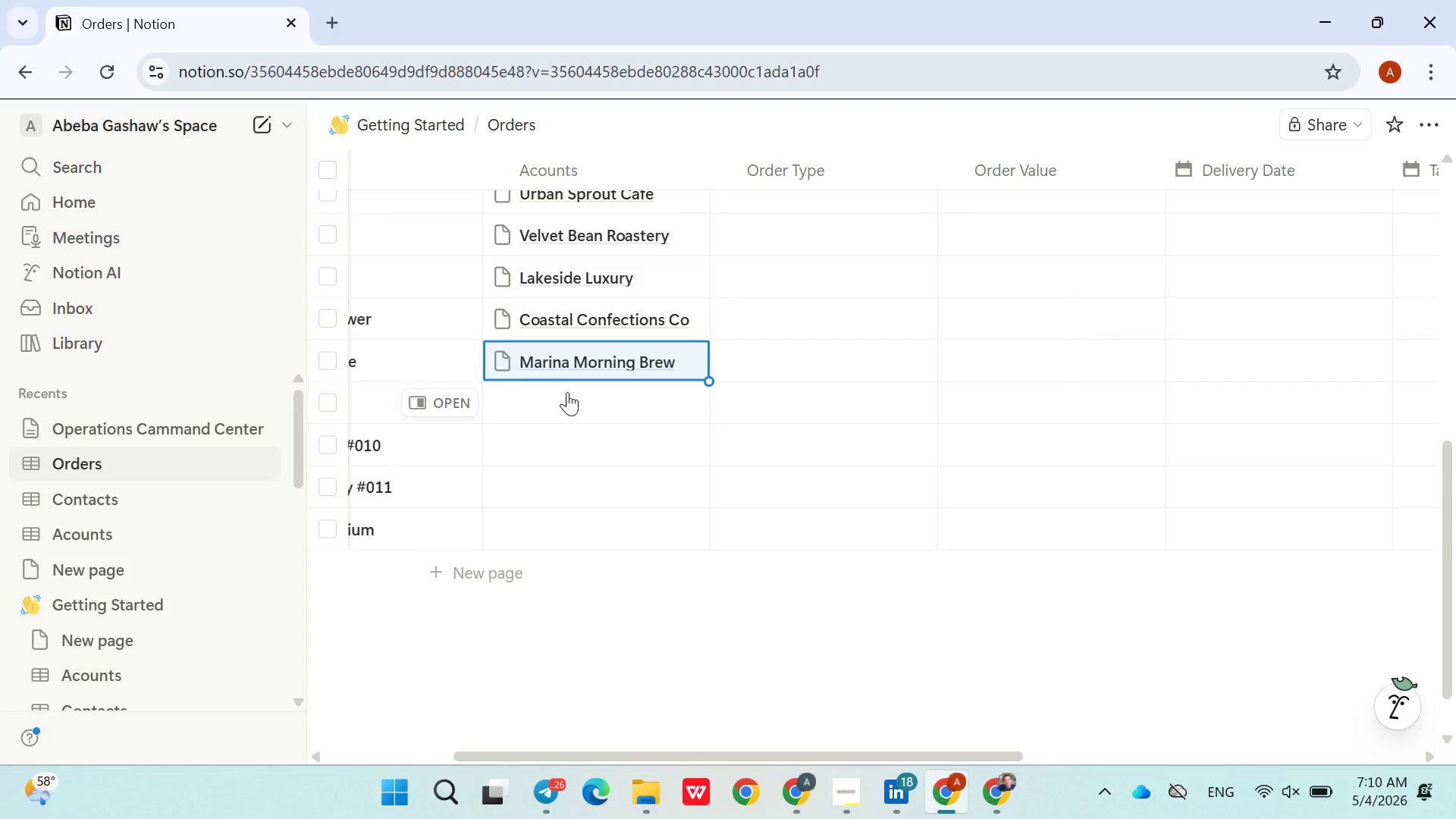 
left_click([567, 392])
 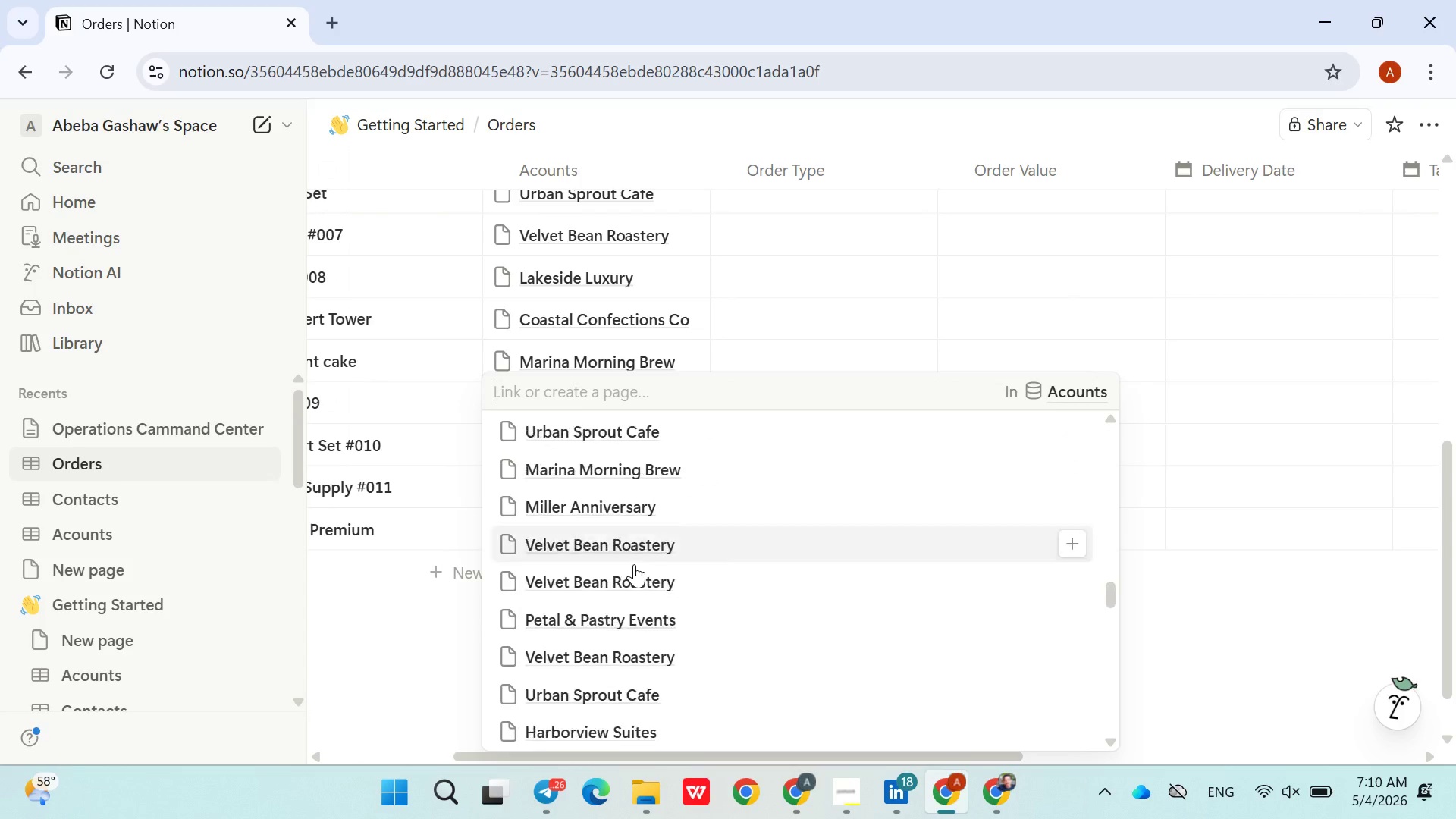 
left_click([564, 626])
 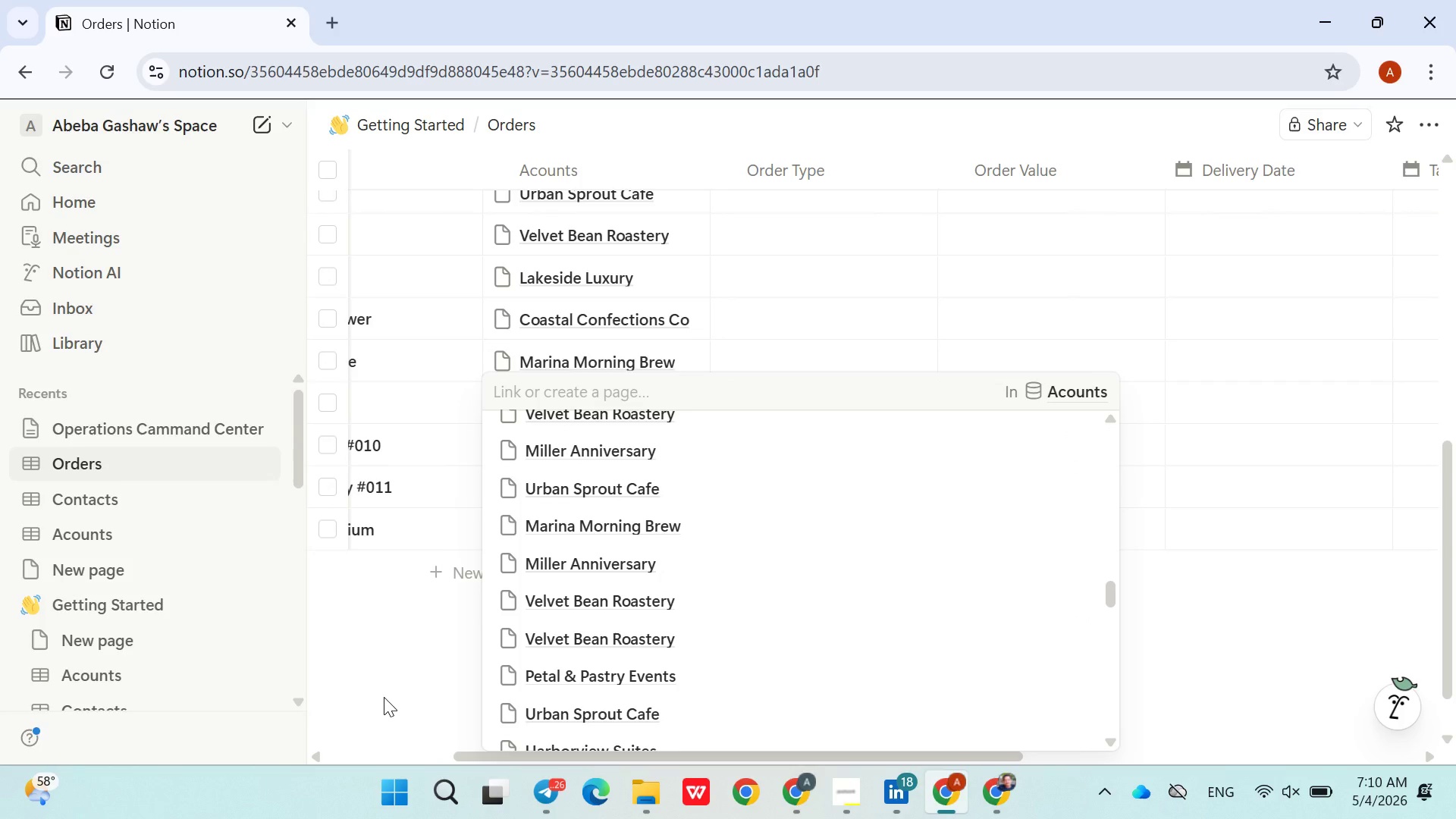 
left_click([384, 697])
 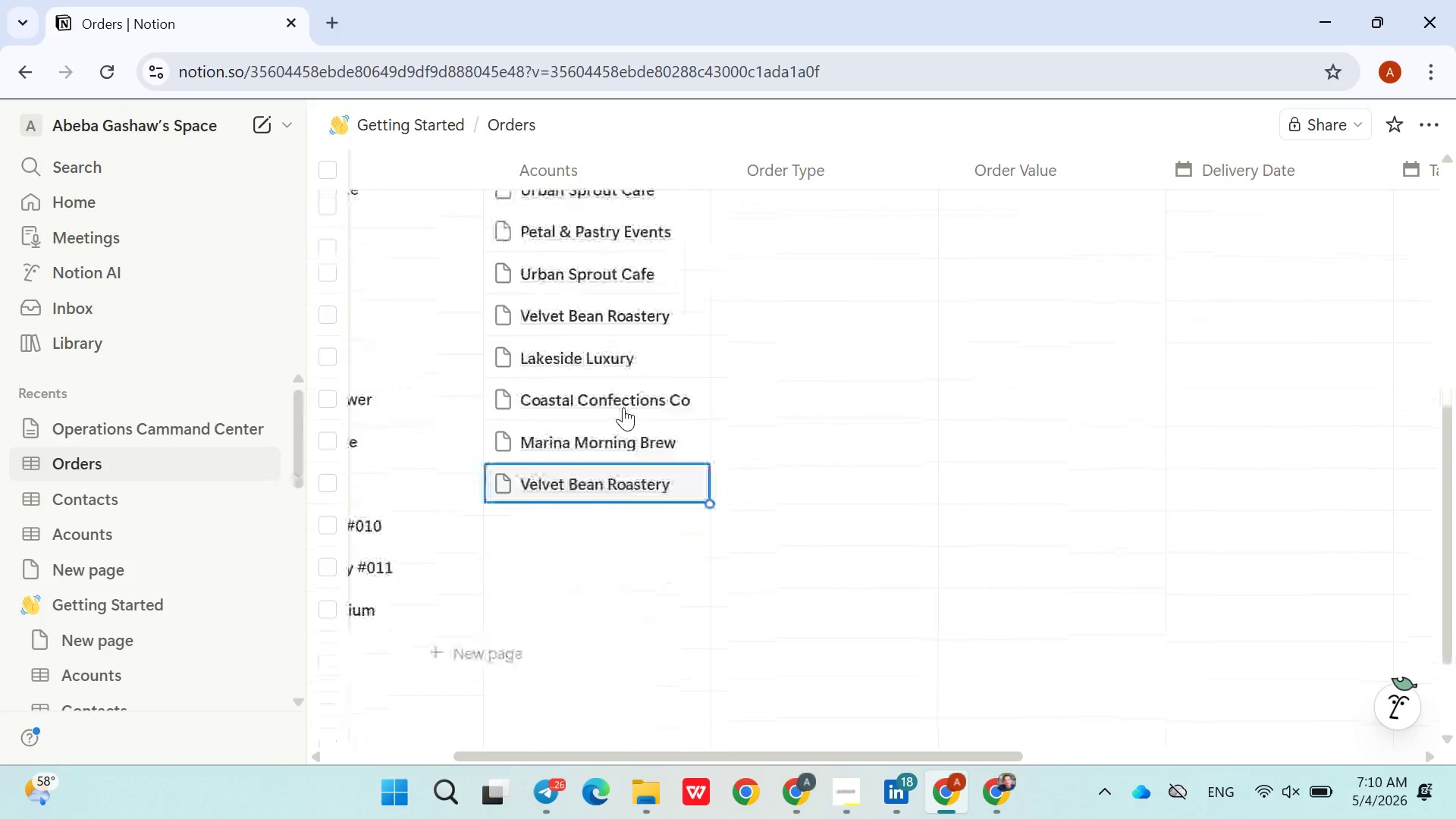 
left_click([648, 475])
 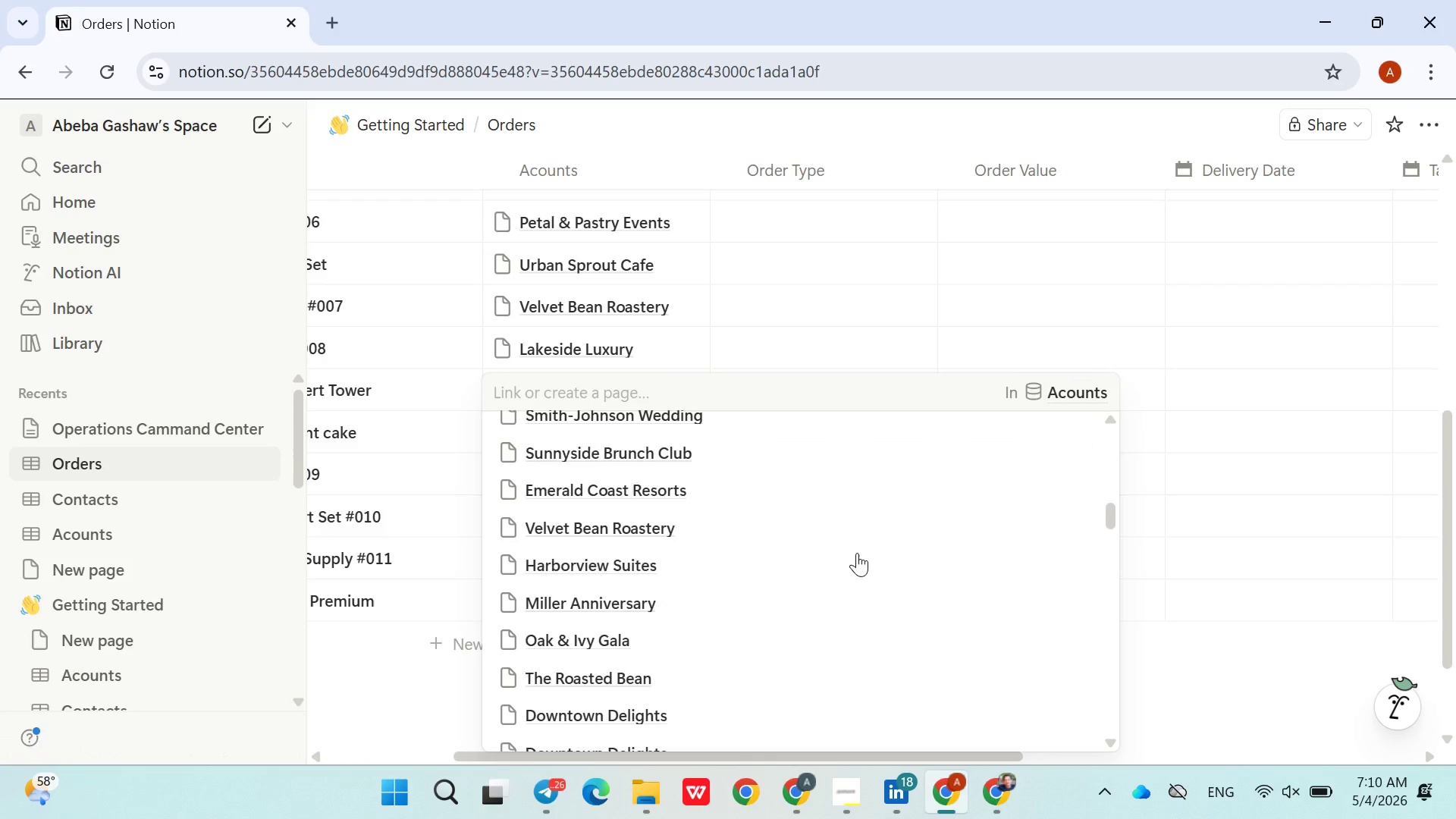 
left_click([742, 634])
 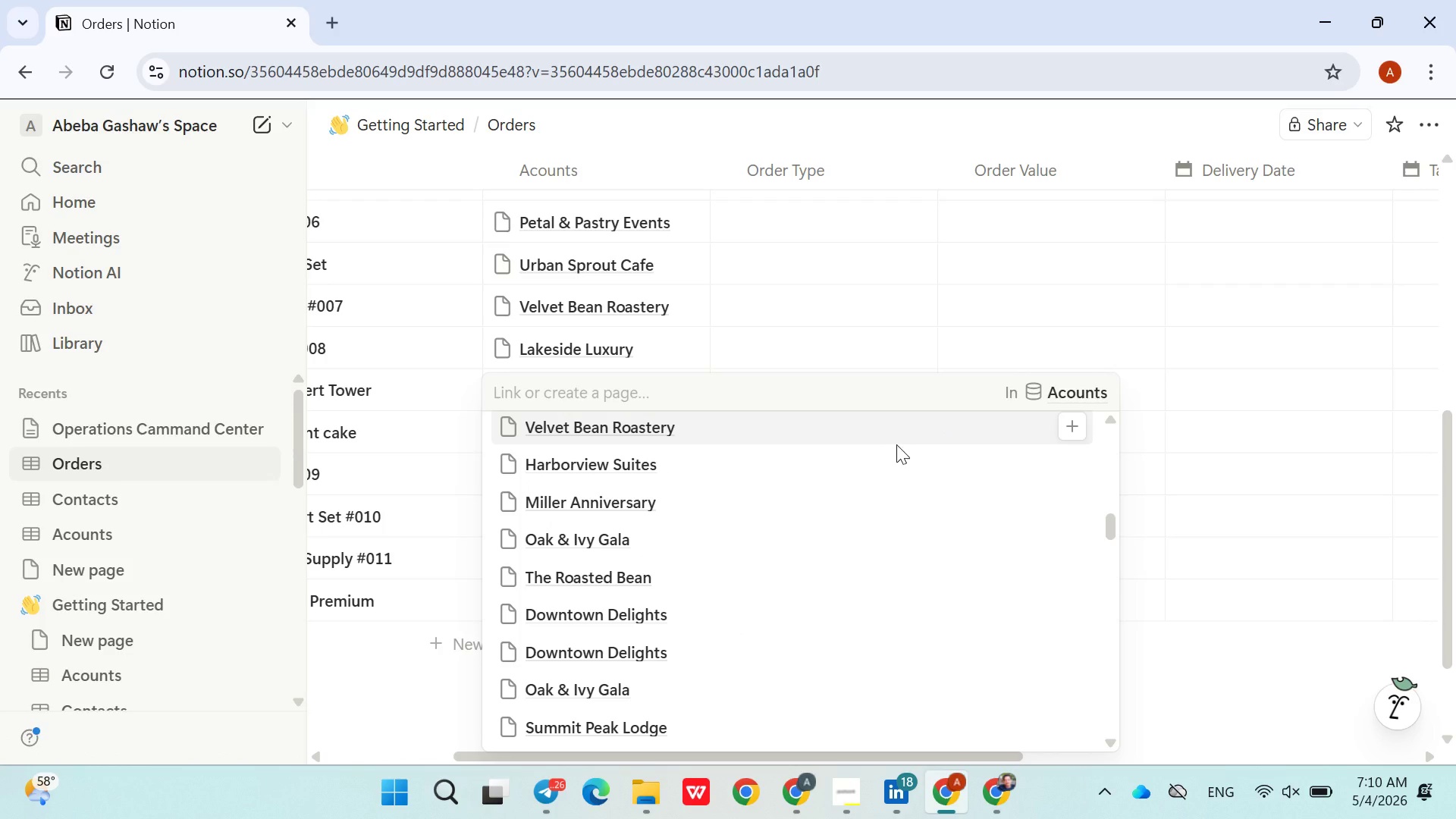 
wait(9.94)
 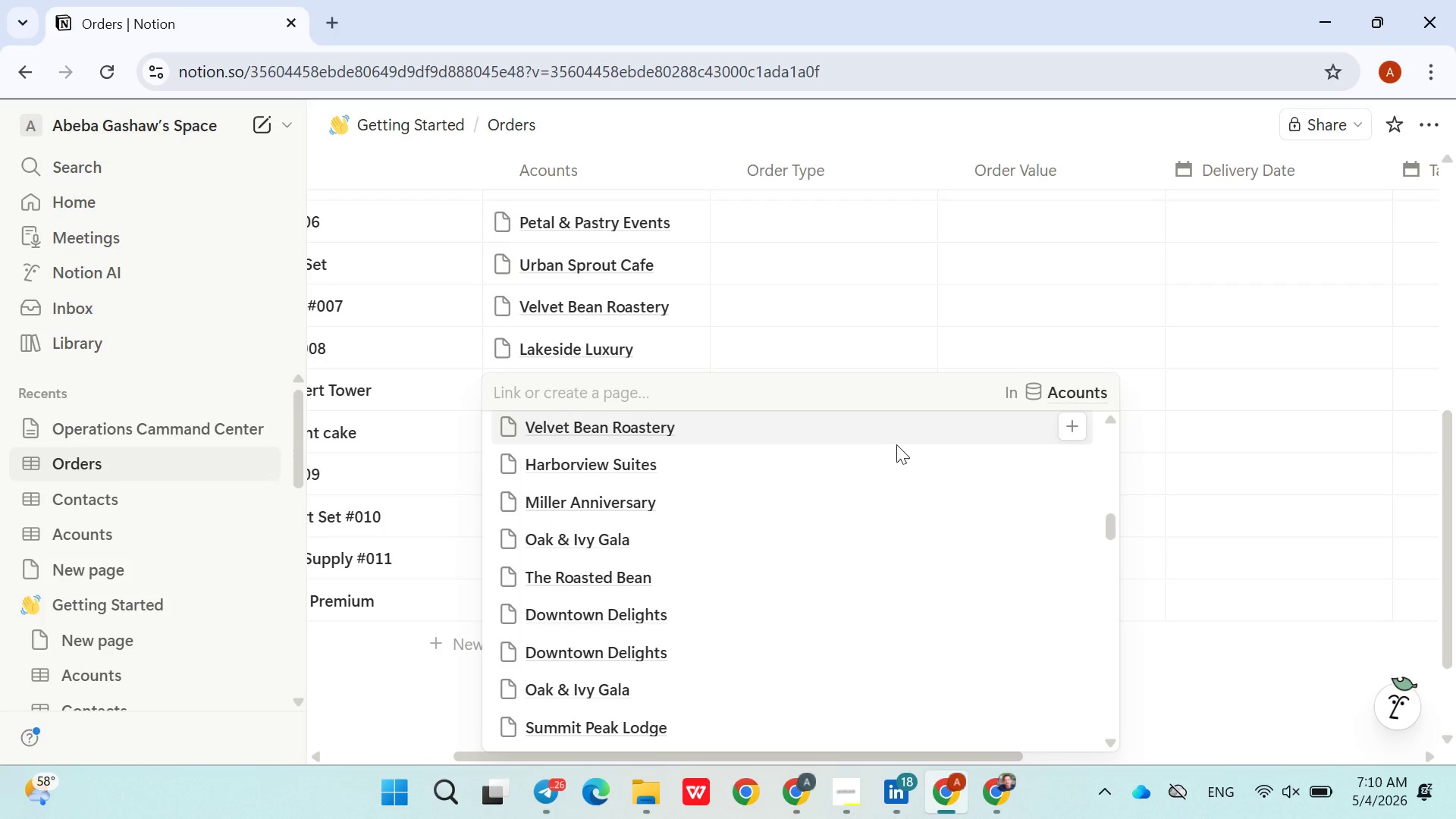 
left_click([915, 294])
 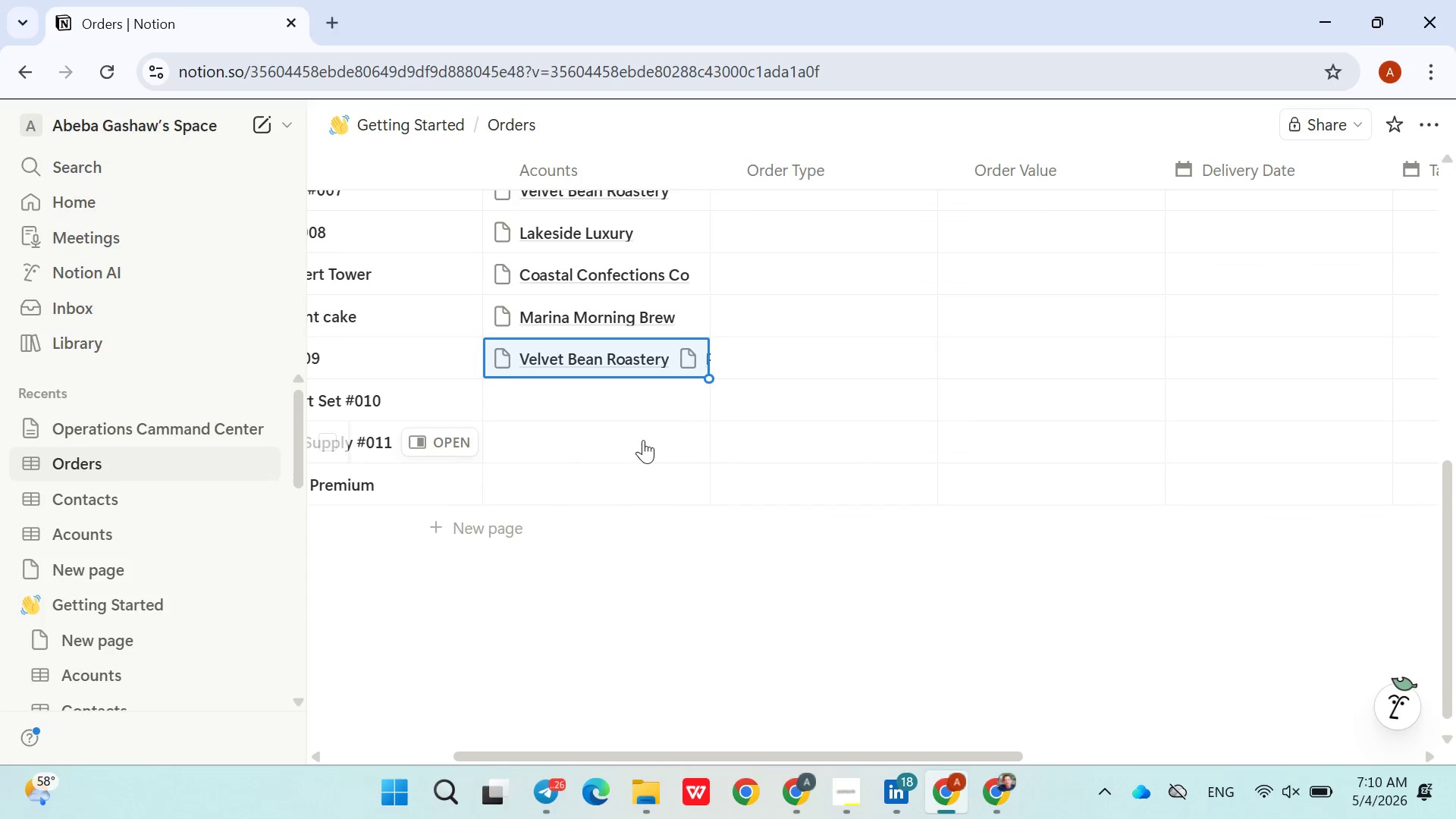 
left_click([563, 413])
 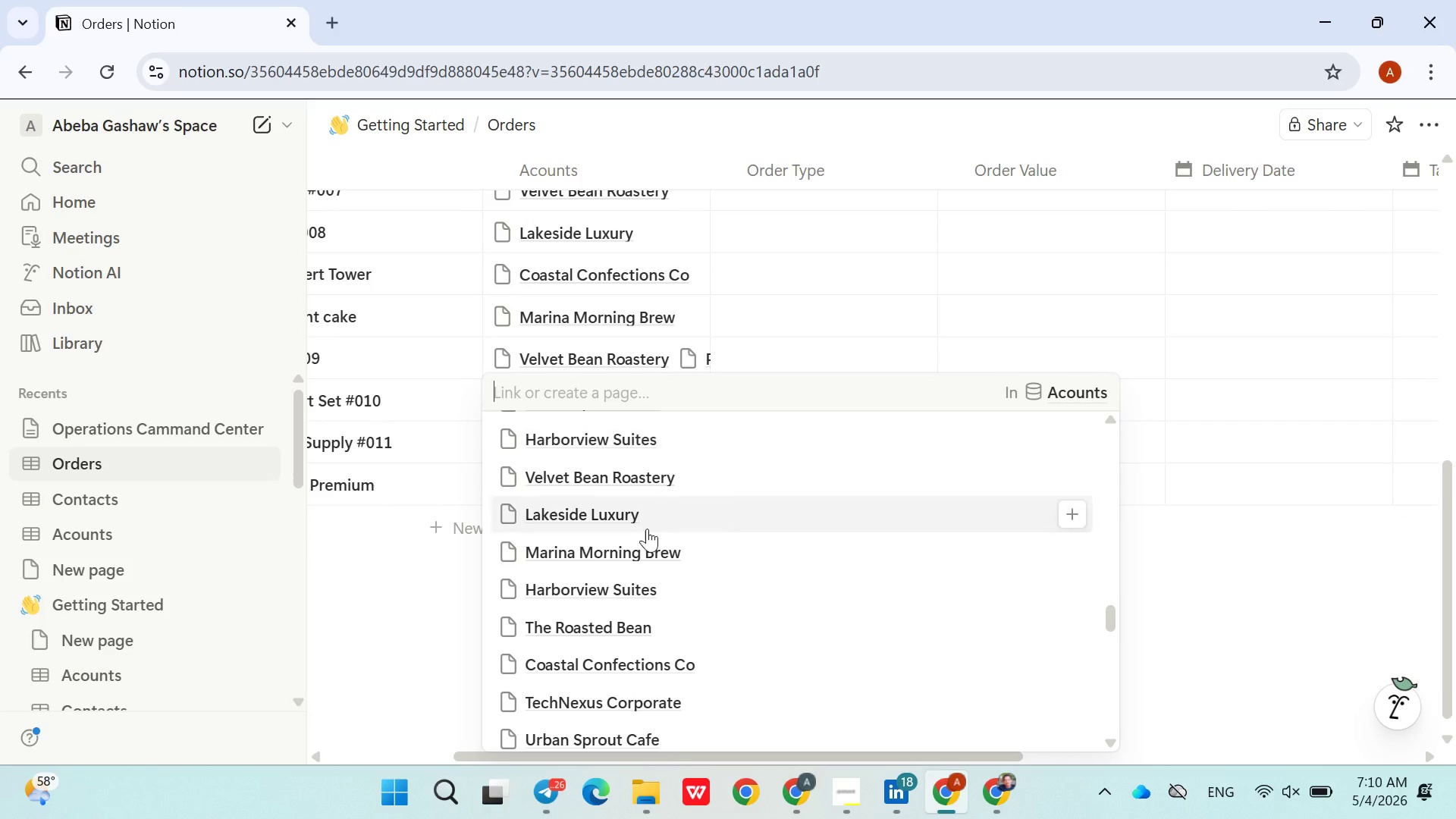 
left_click([591, 619])
 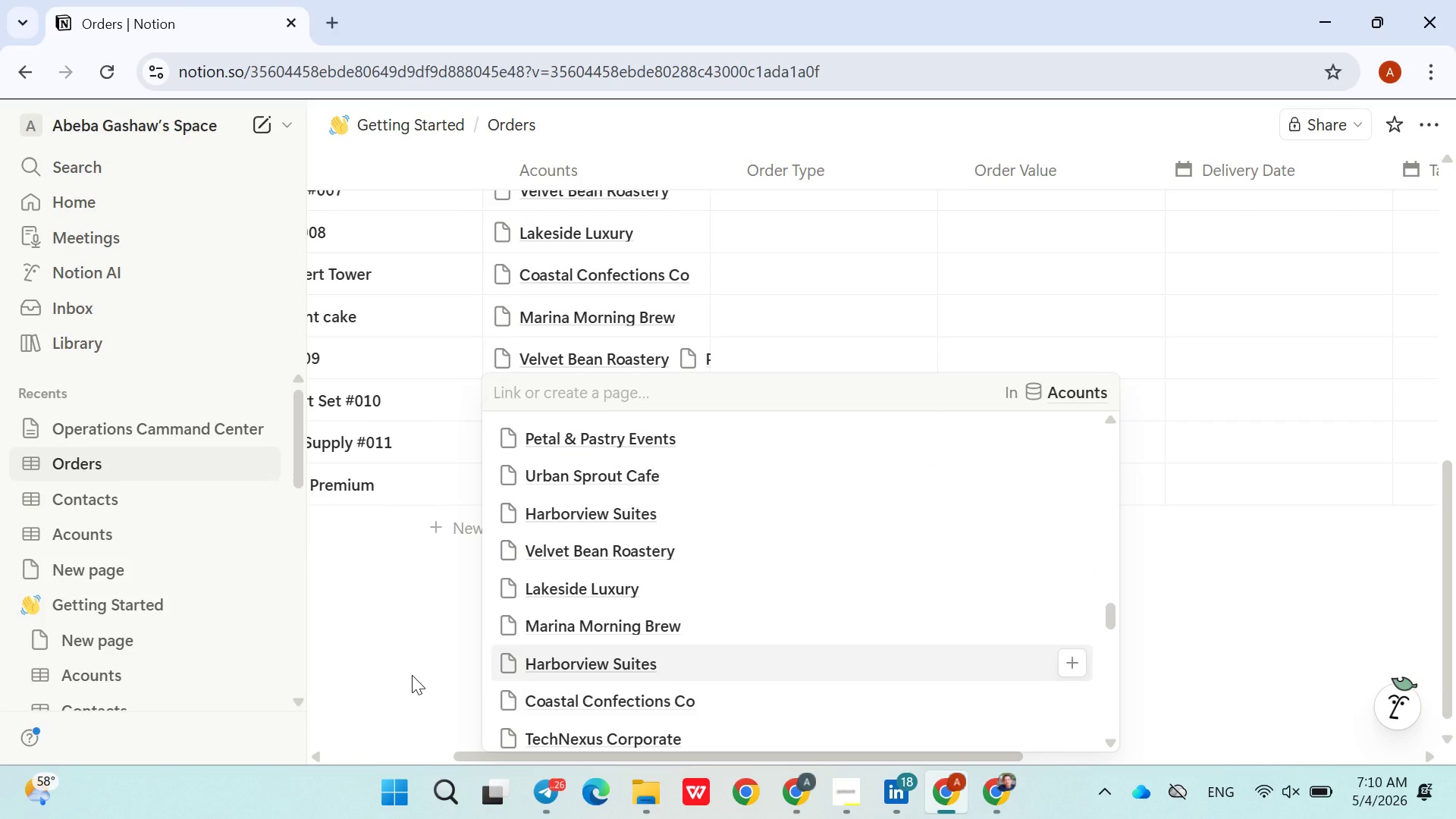 
left_click([412, 675])
 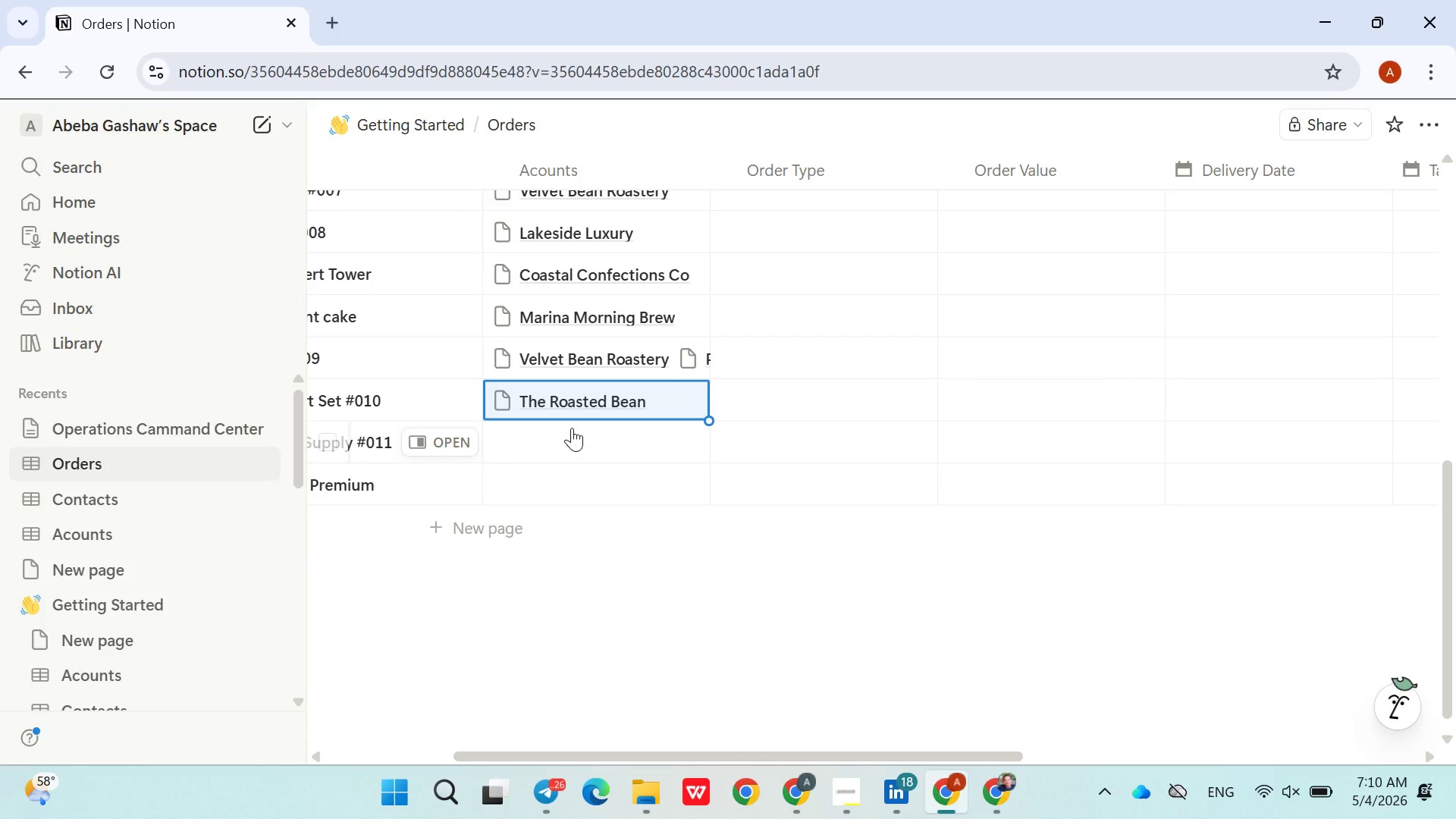 
left_click([572, 436])
 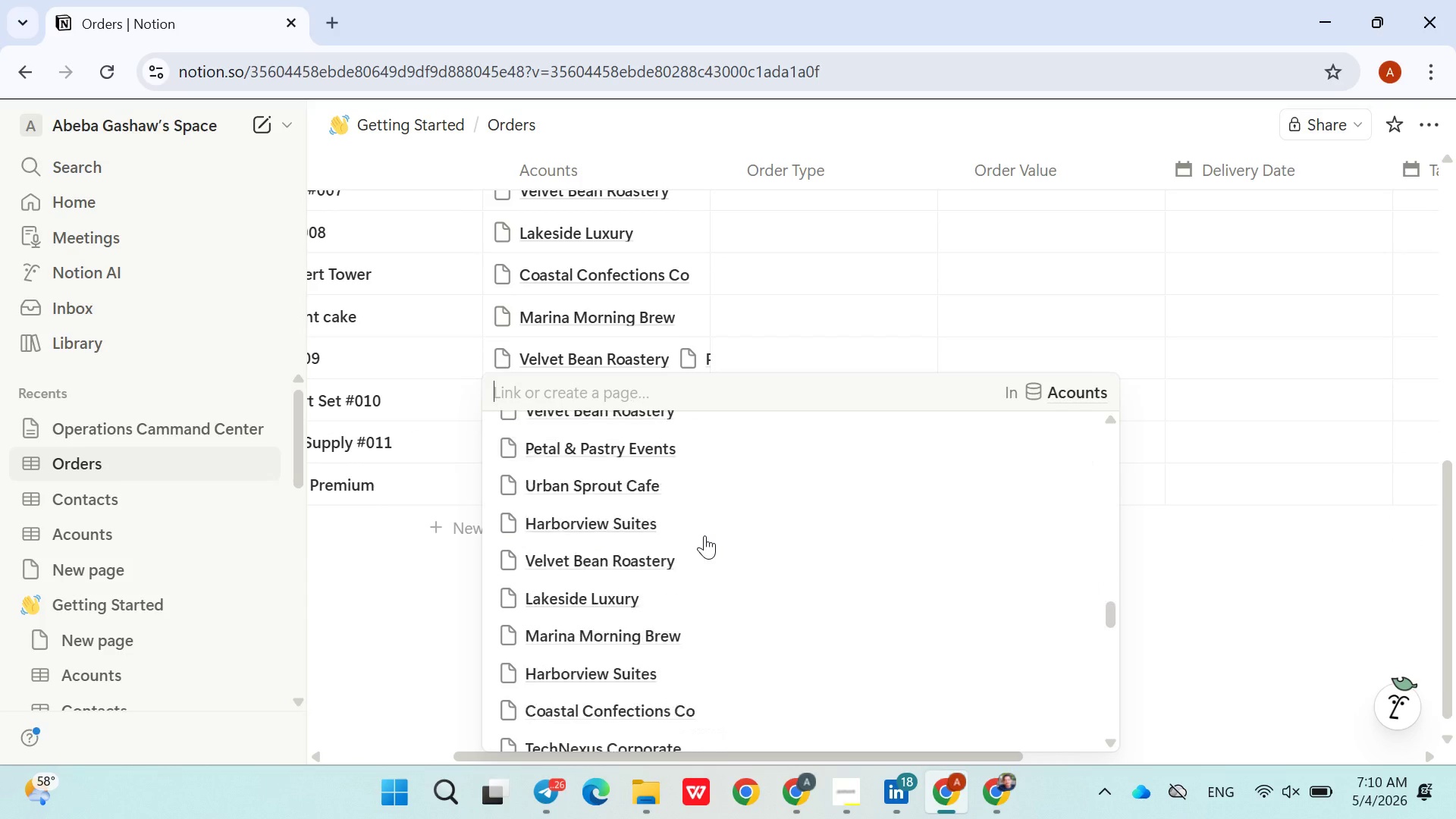 
left_click([629, 578])
 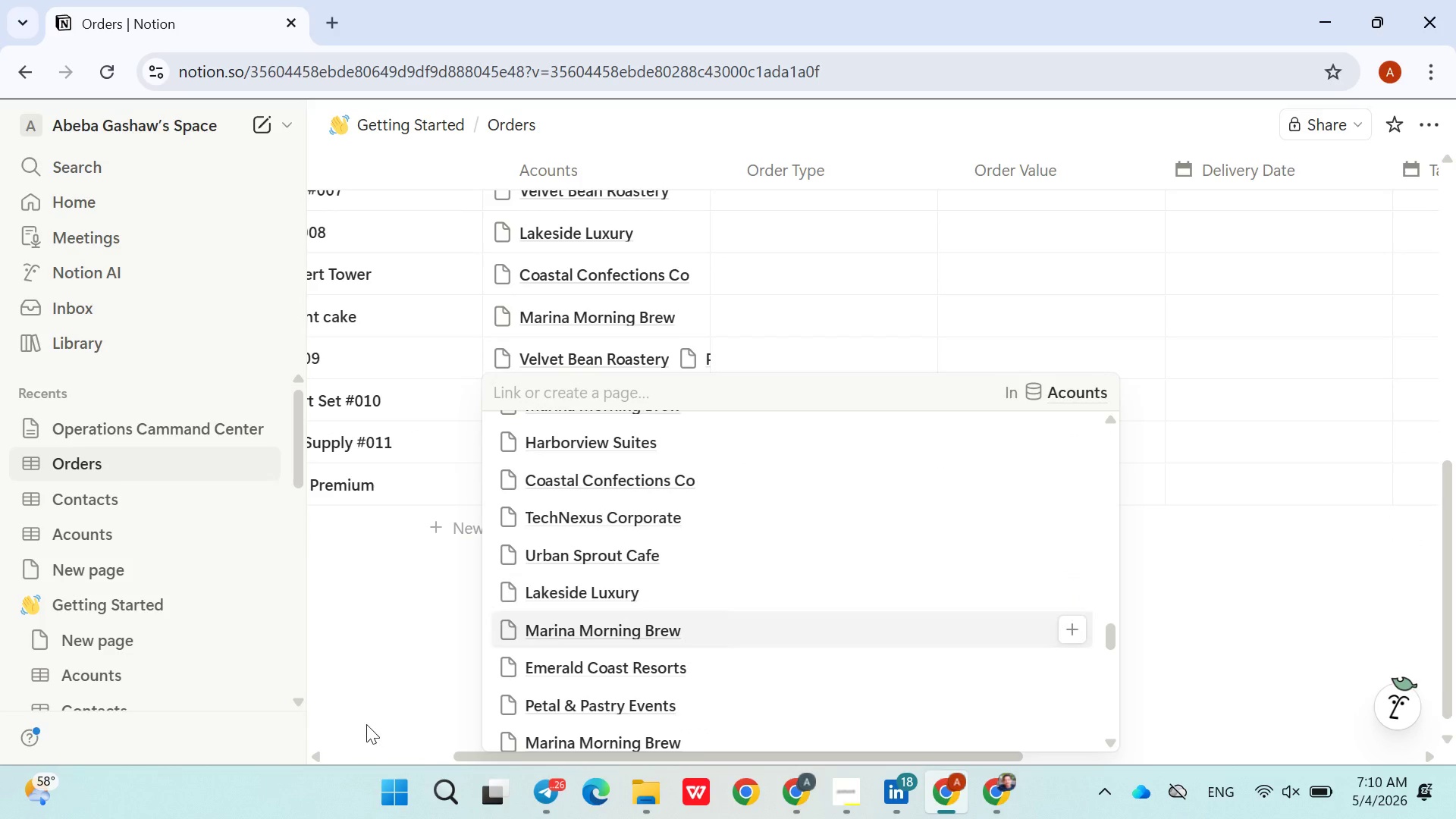 
left_click([366, 724])
 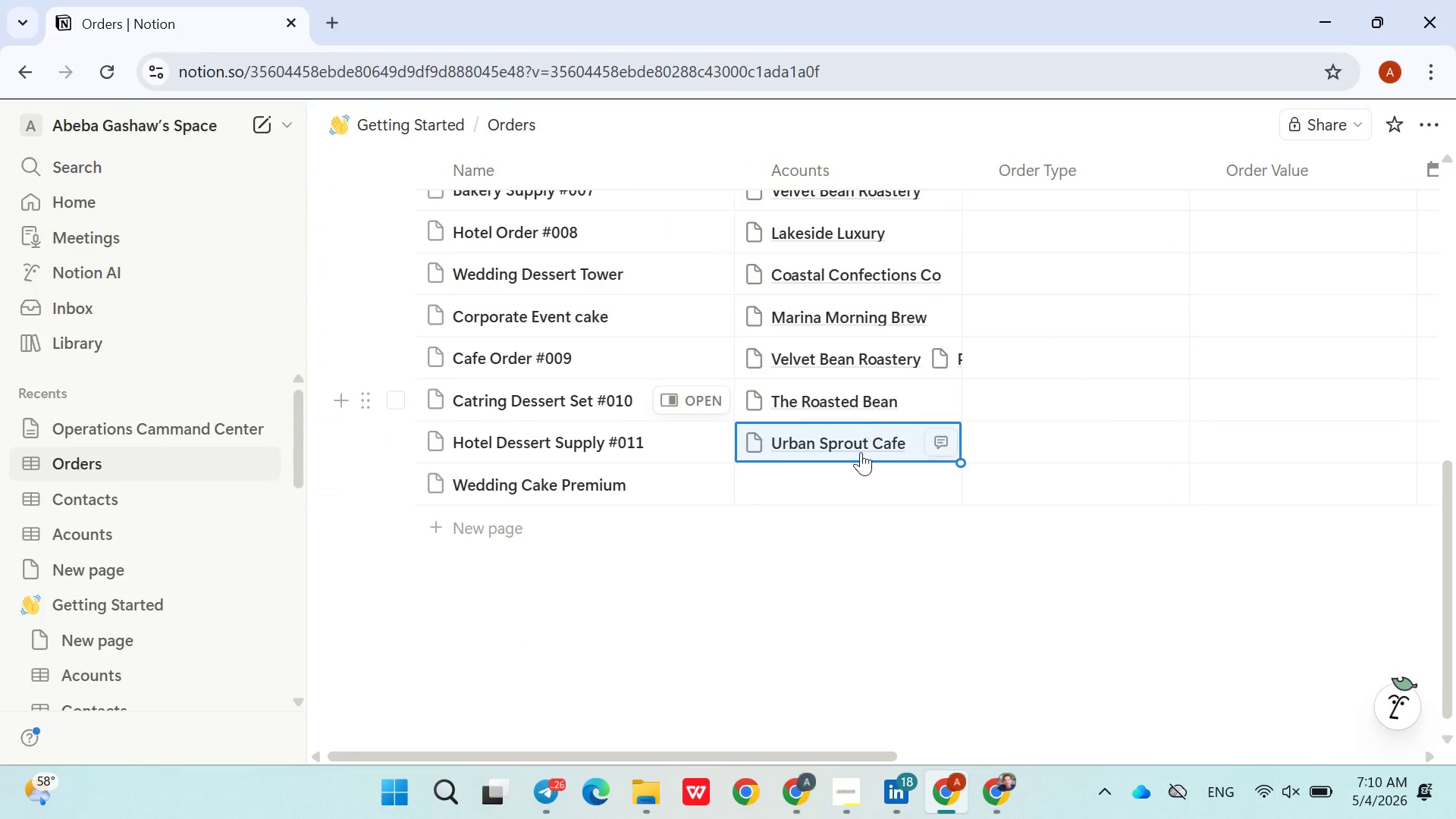 
left_click([839, 475])
 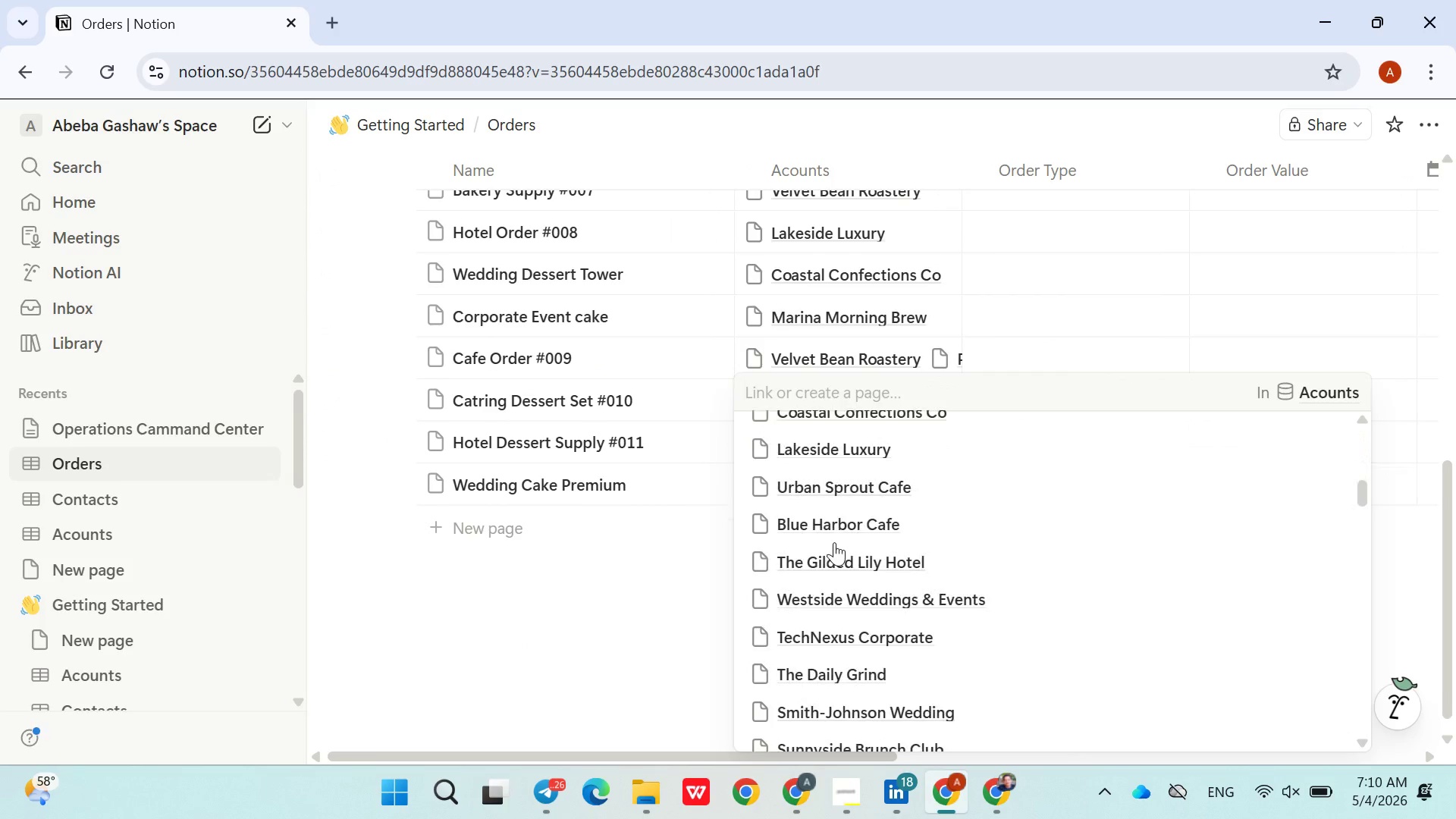 
left_click([833, 593])
 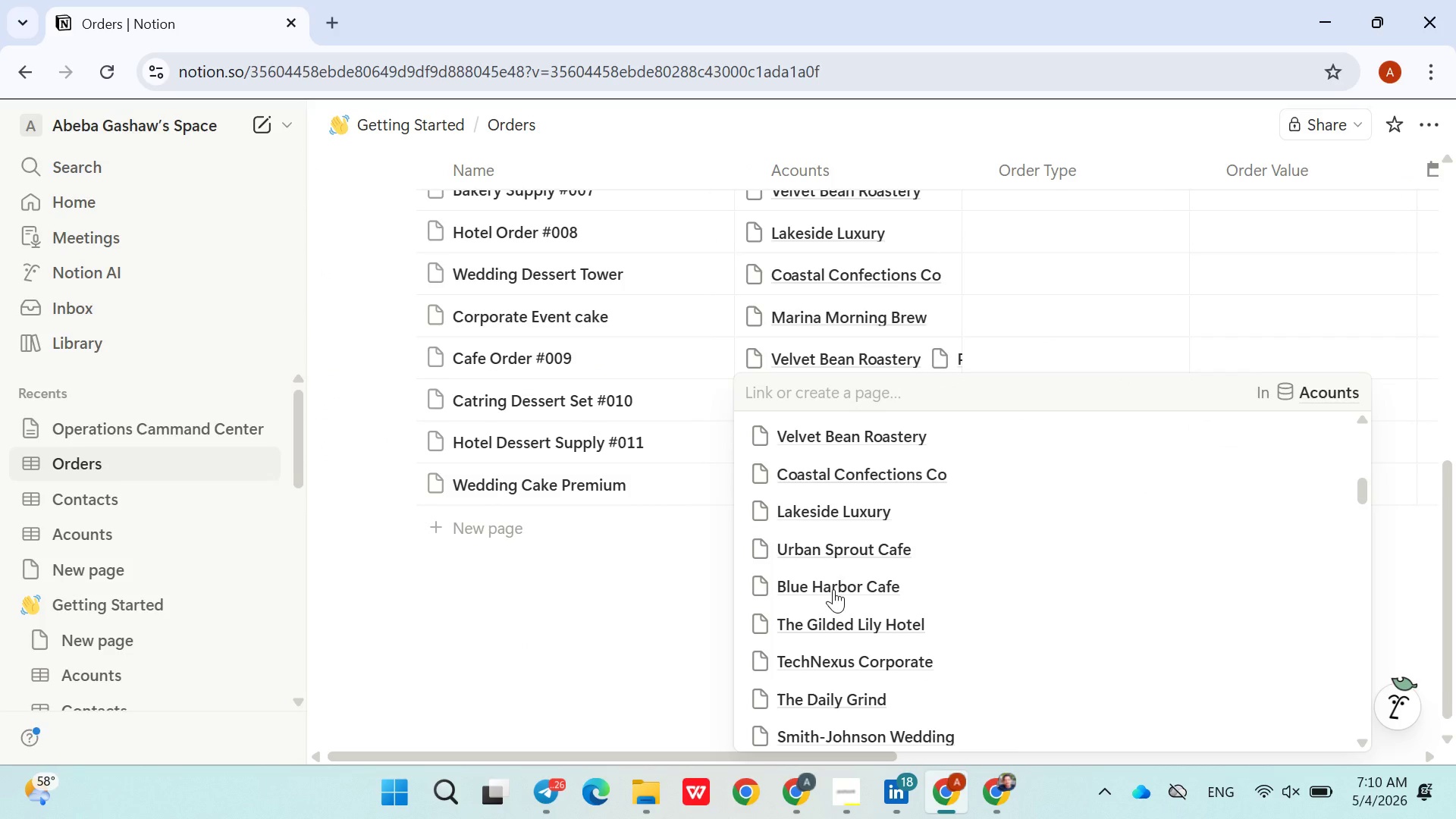 
wait(6.45)
 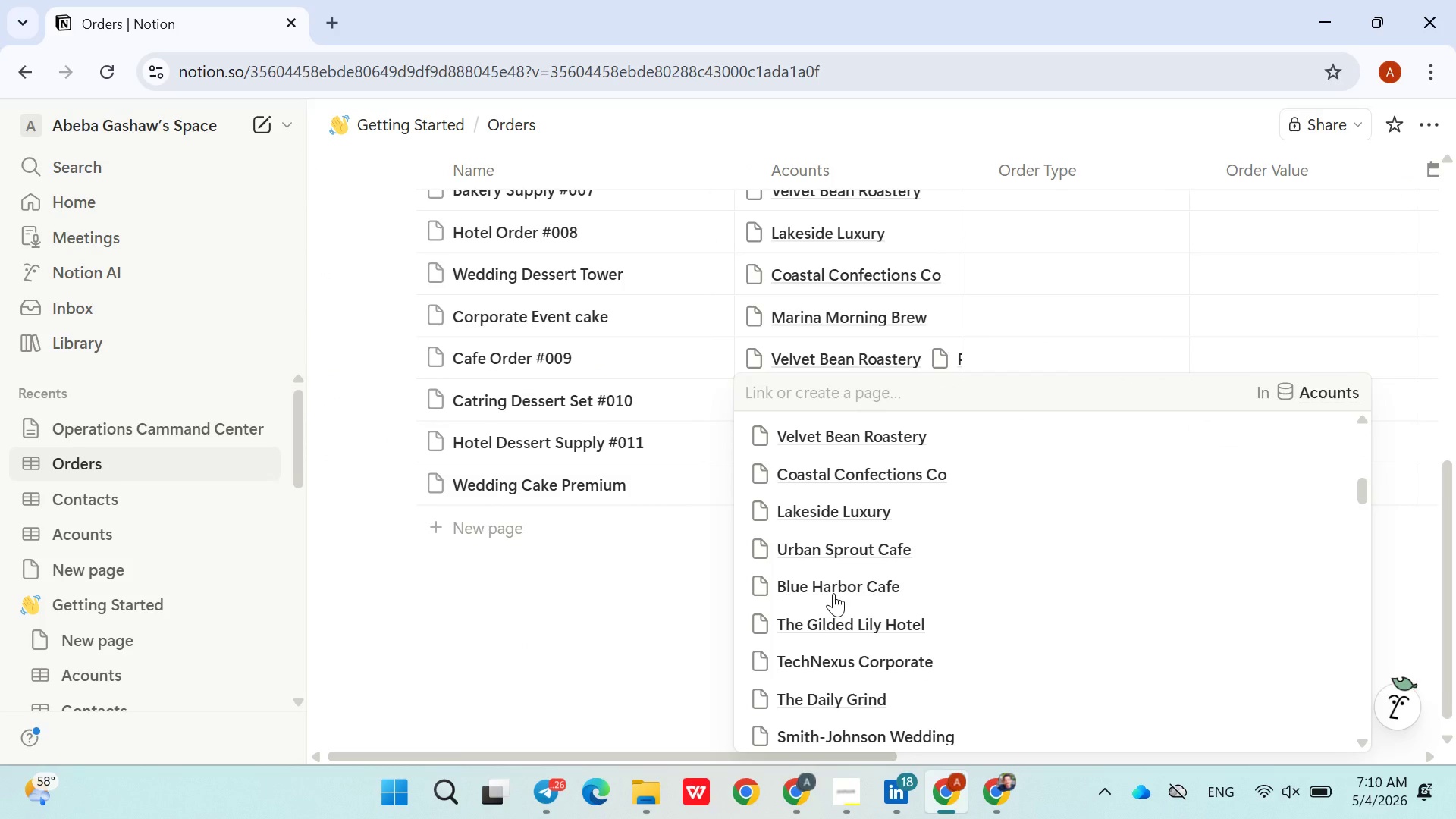 
left_click([636, 667])
 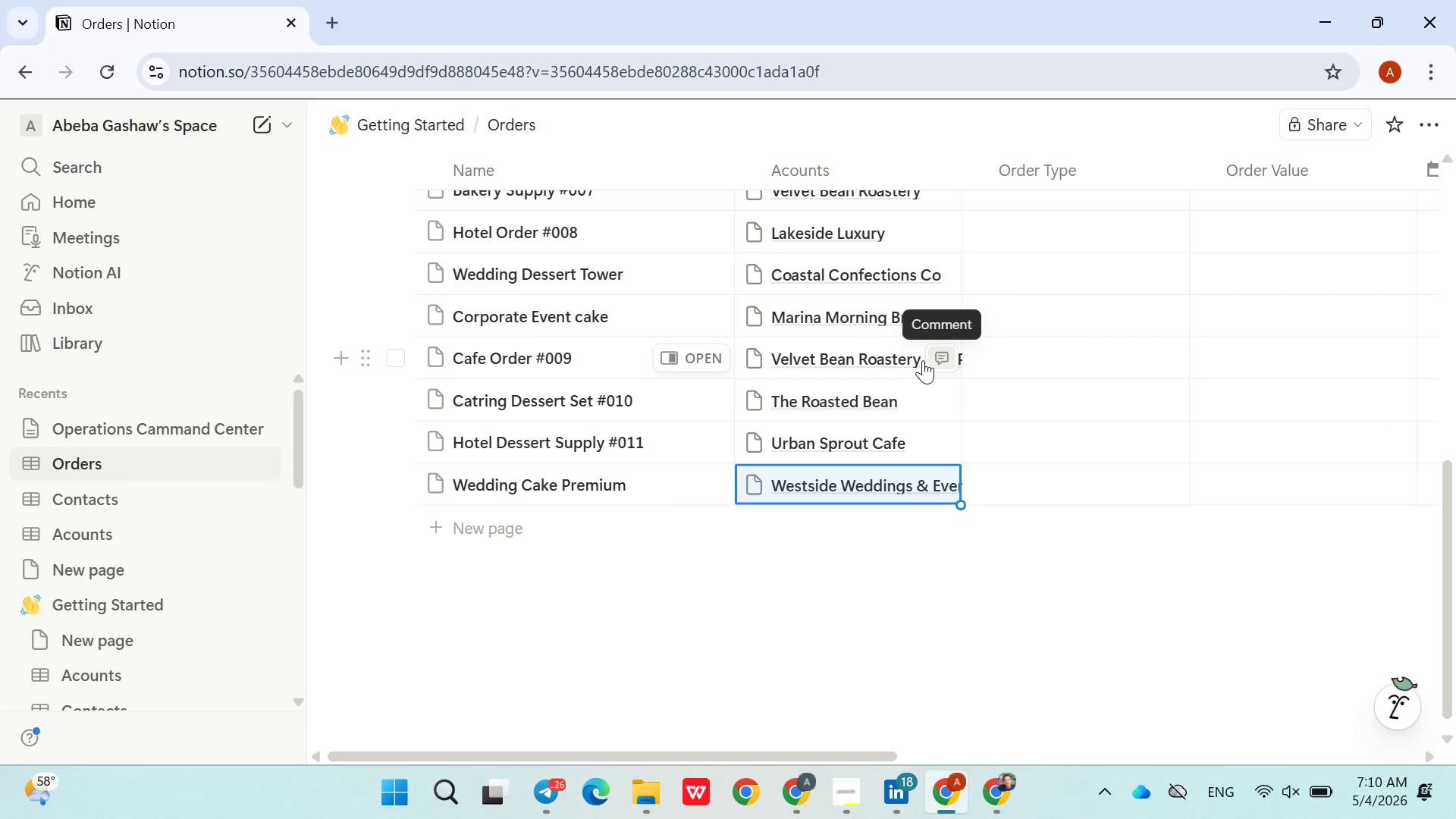 
left_click([918, 362])
 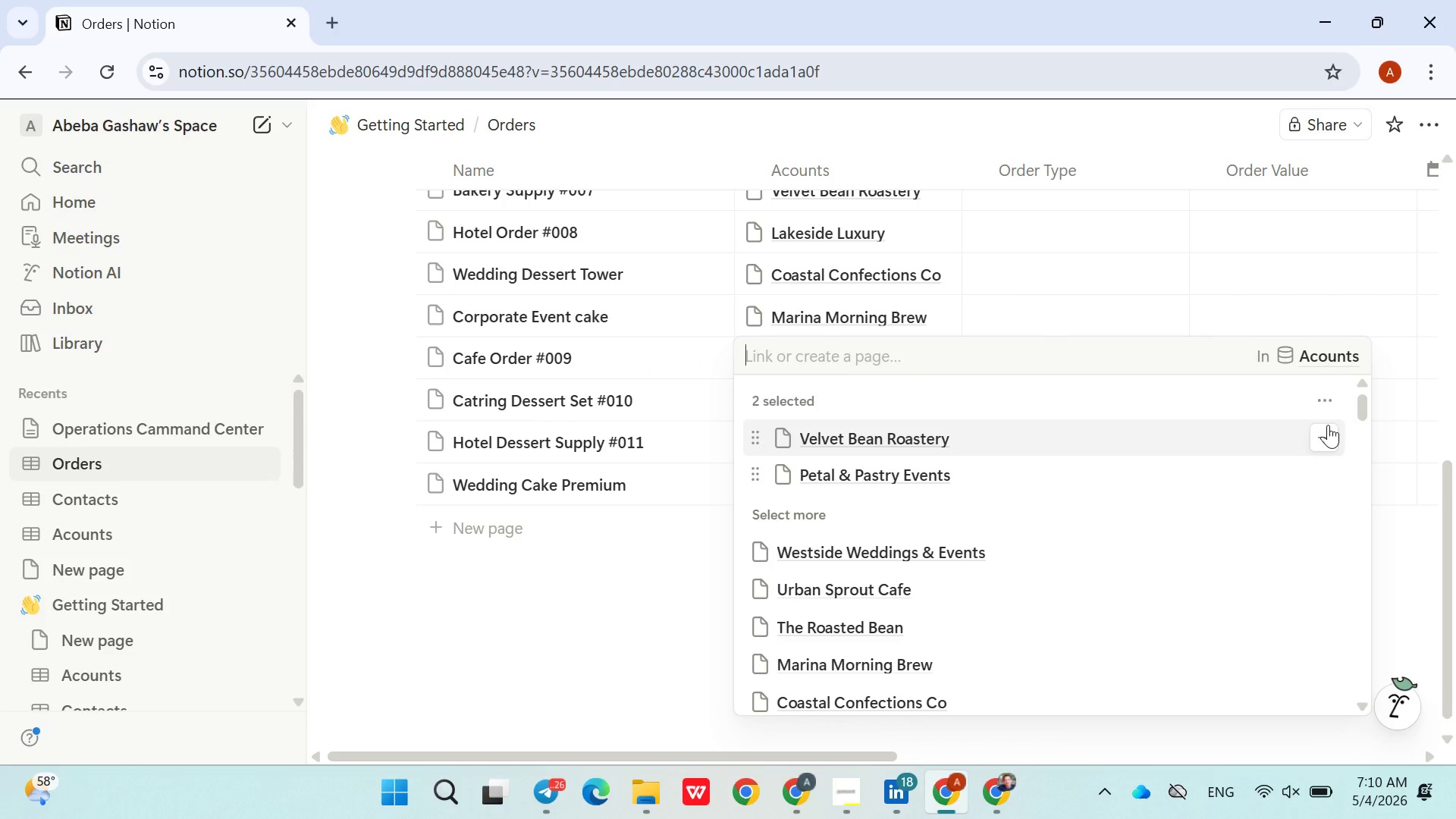 
left_click([1322, 430])
 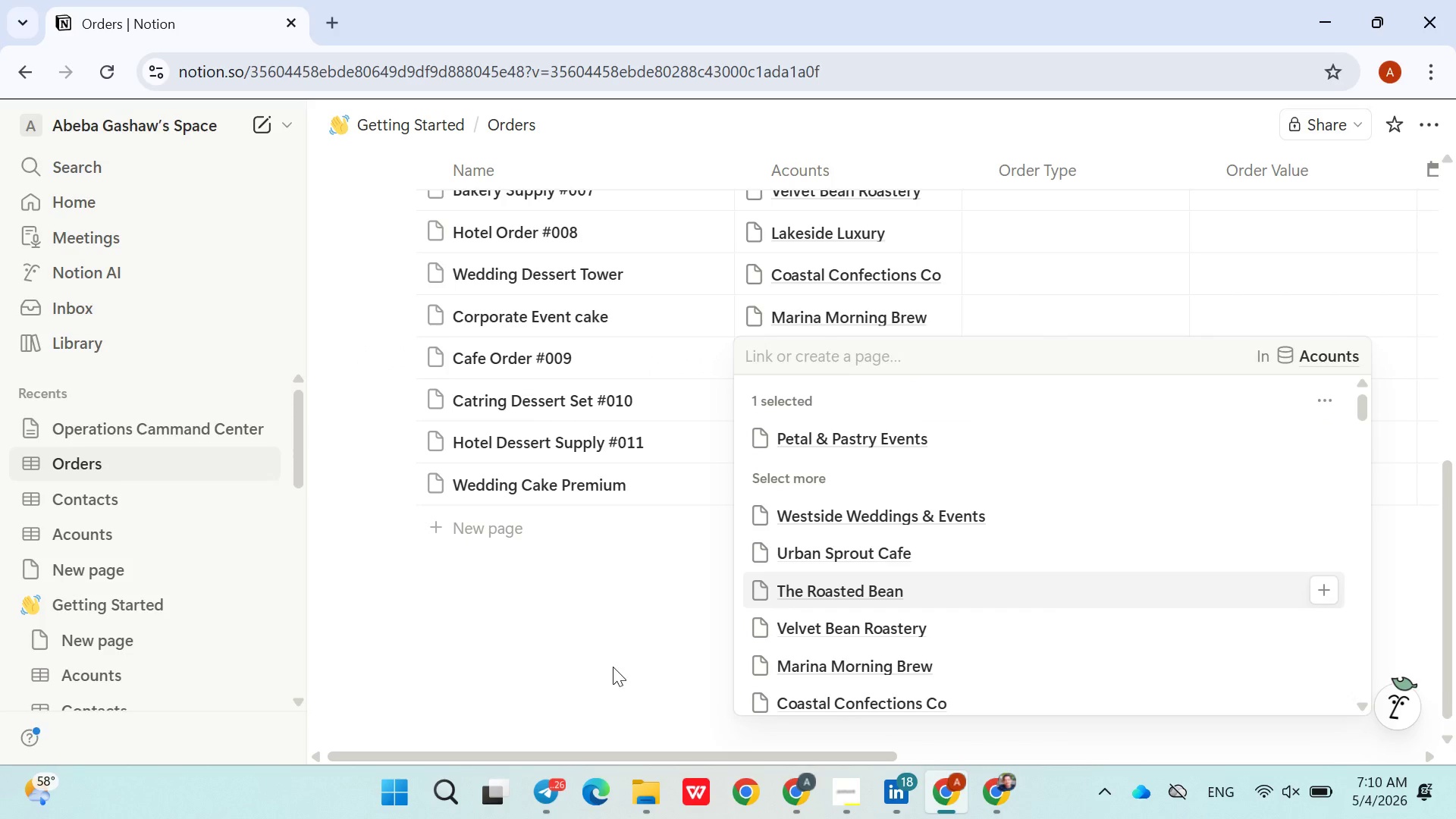 
left_click([613, 667])
 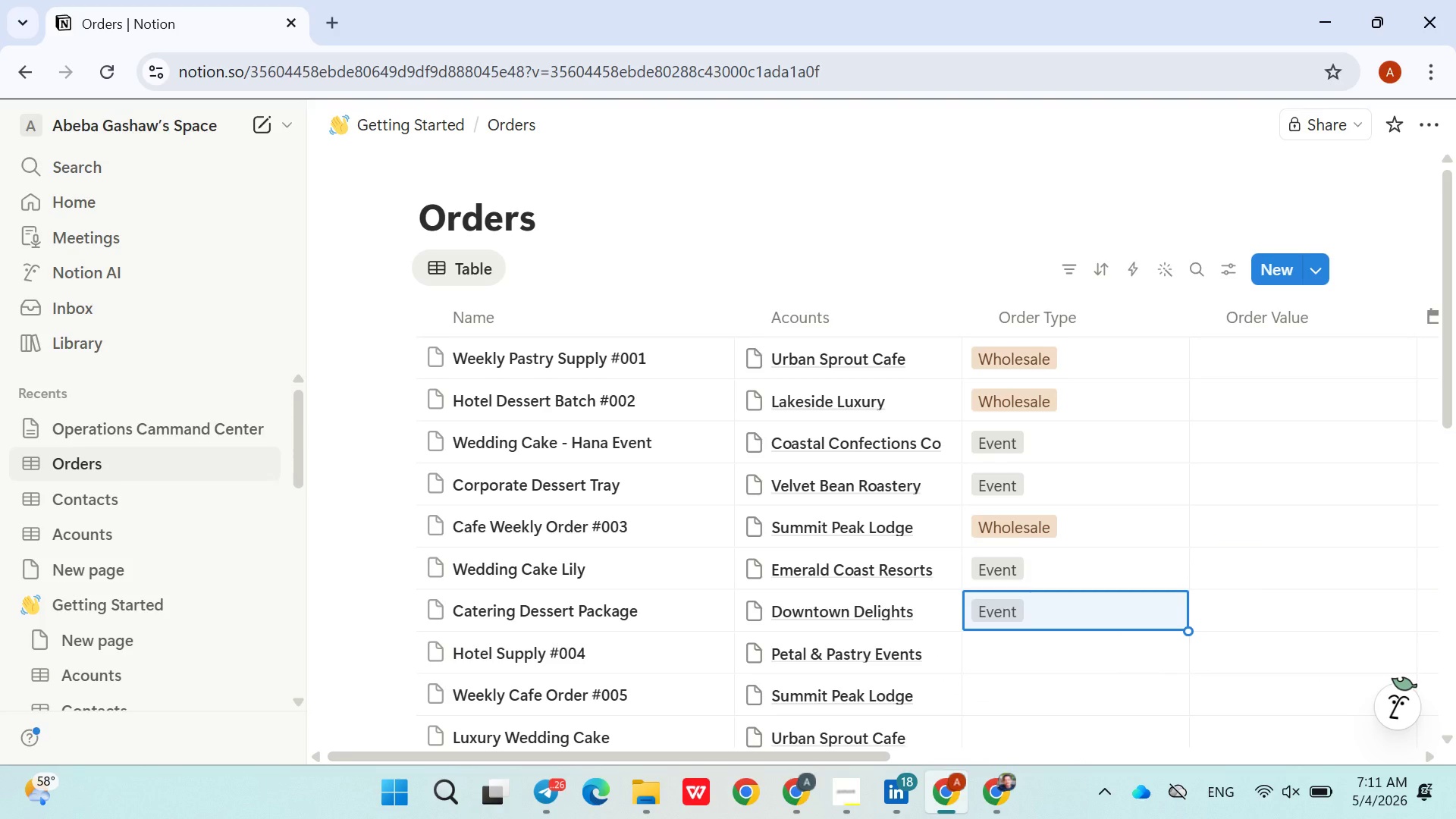 
wait(59.7)
 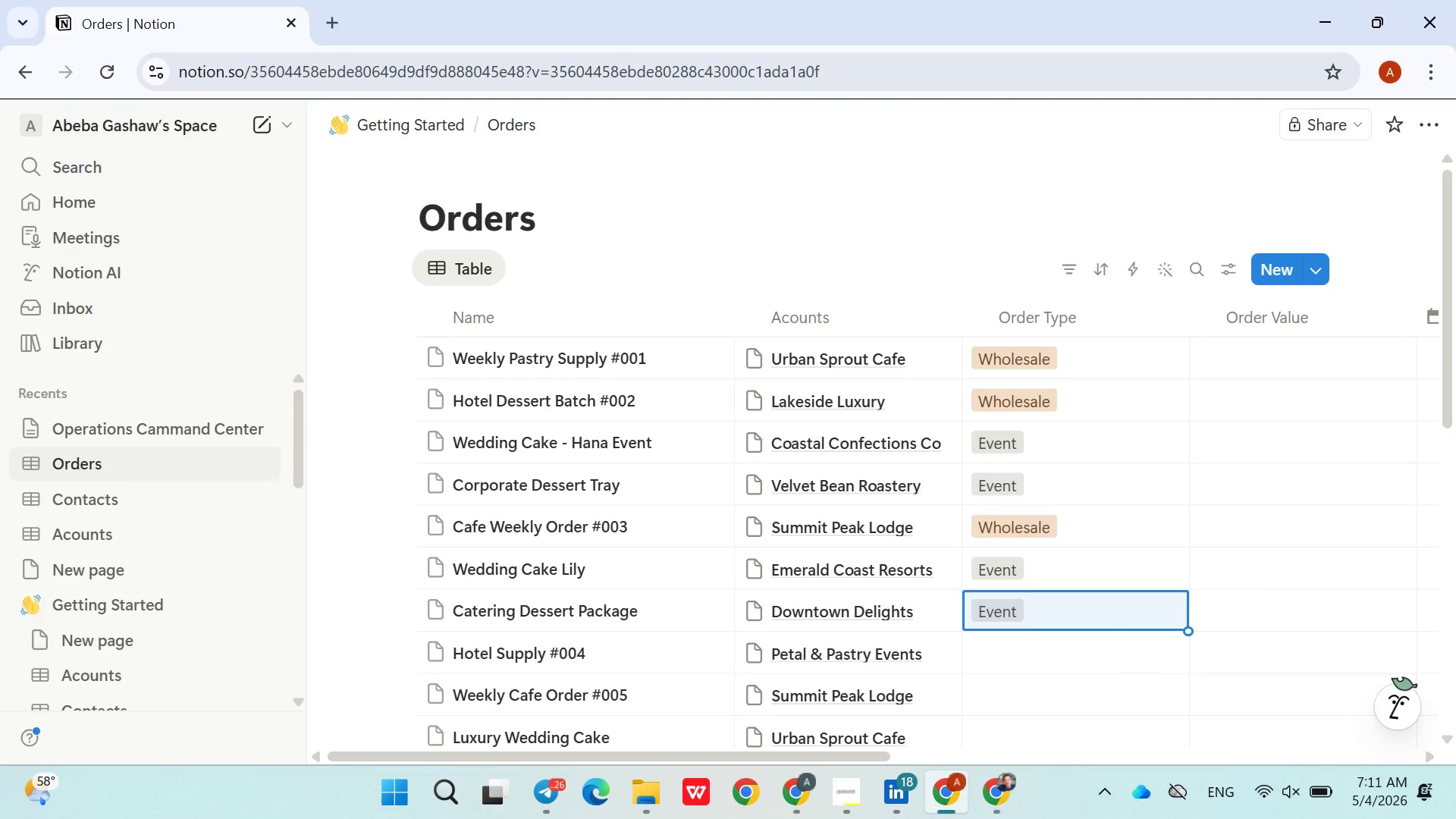 
left_click([890, 271])
 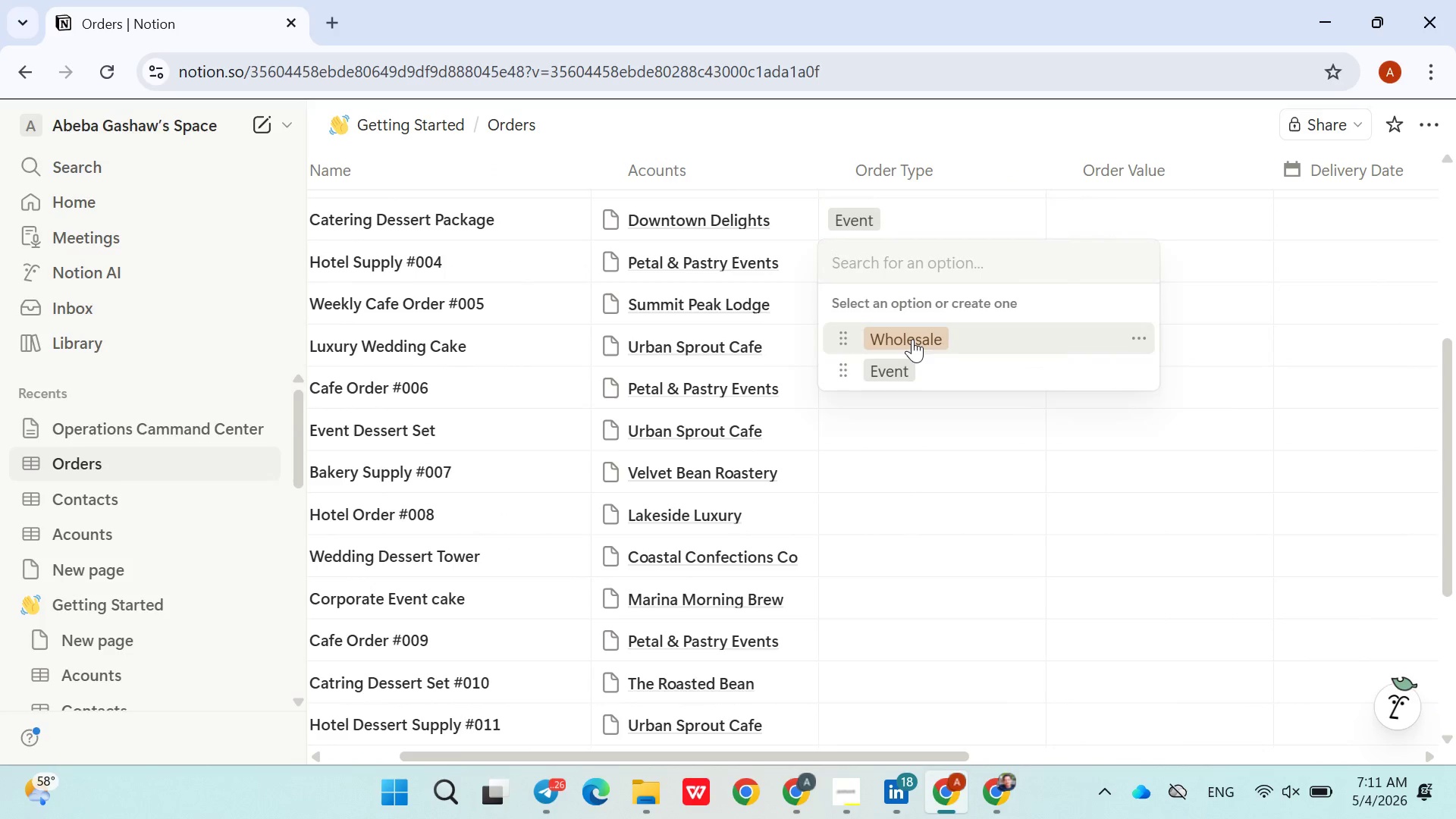 
left_click([912, 339])
 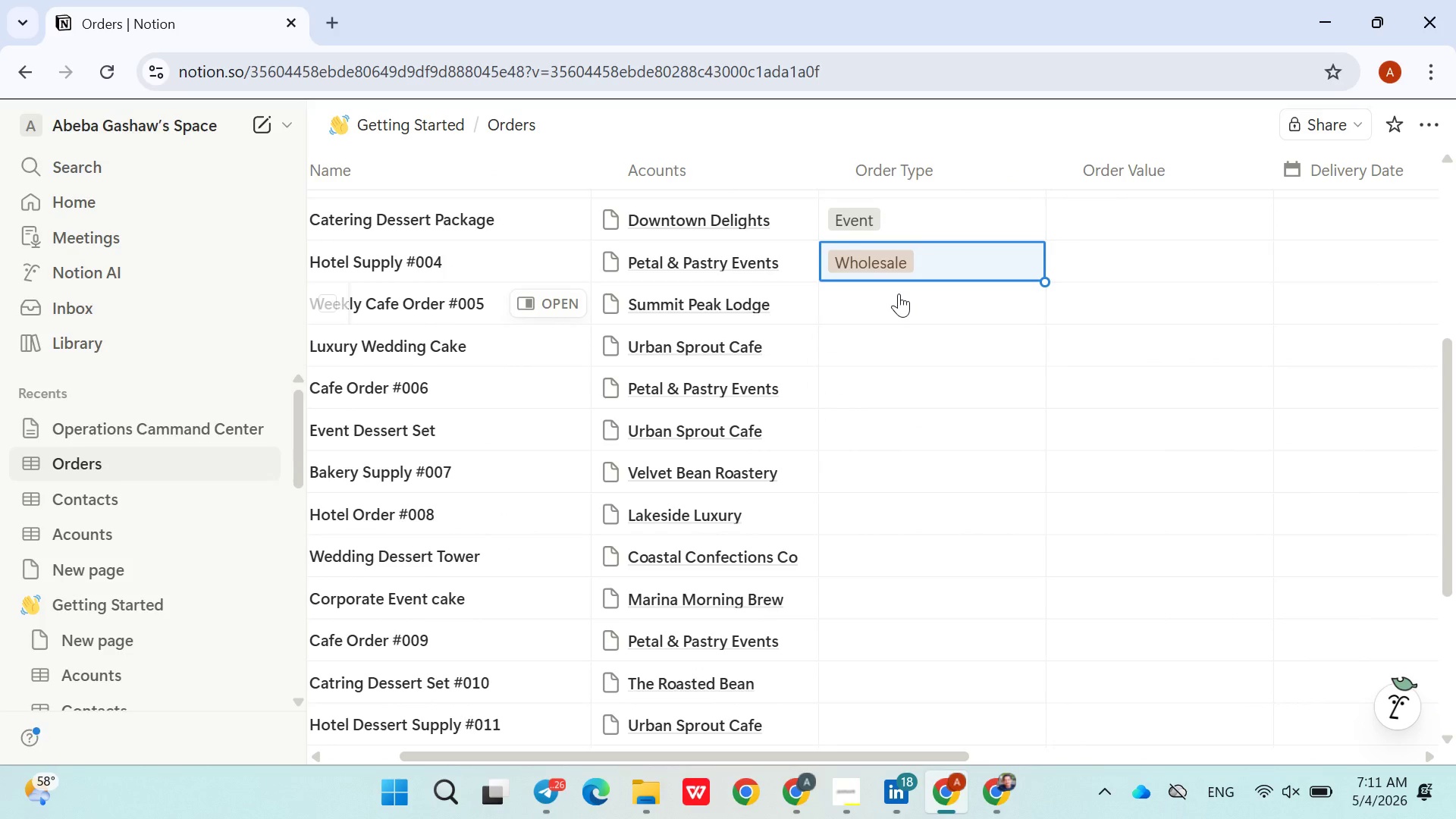 
left_click([899, 293])
 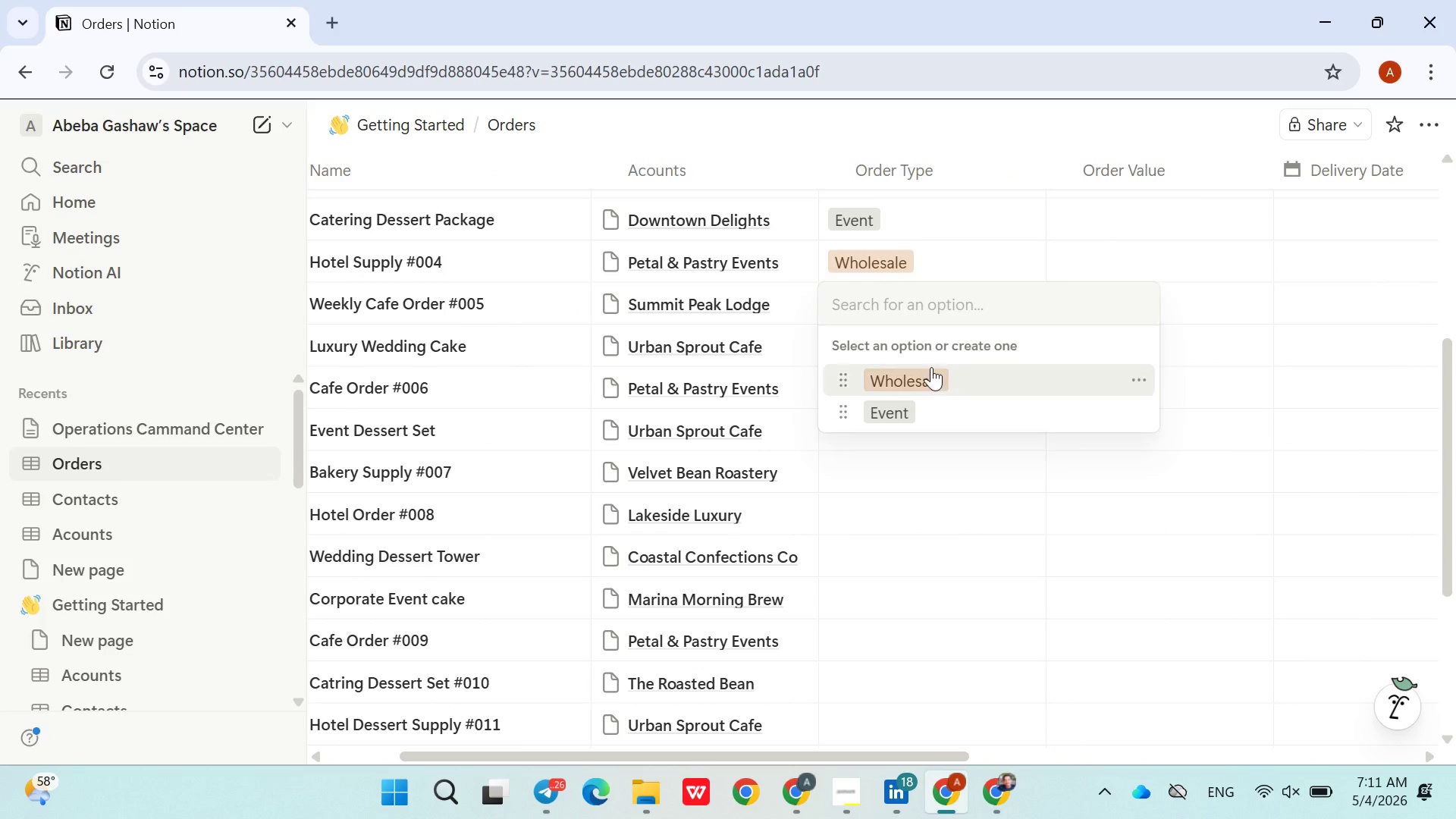 
left_click([931, 367])
 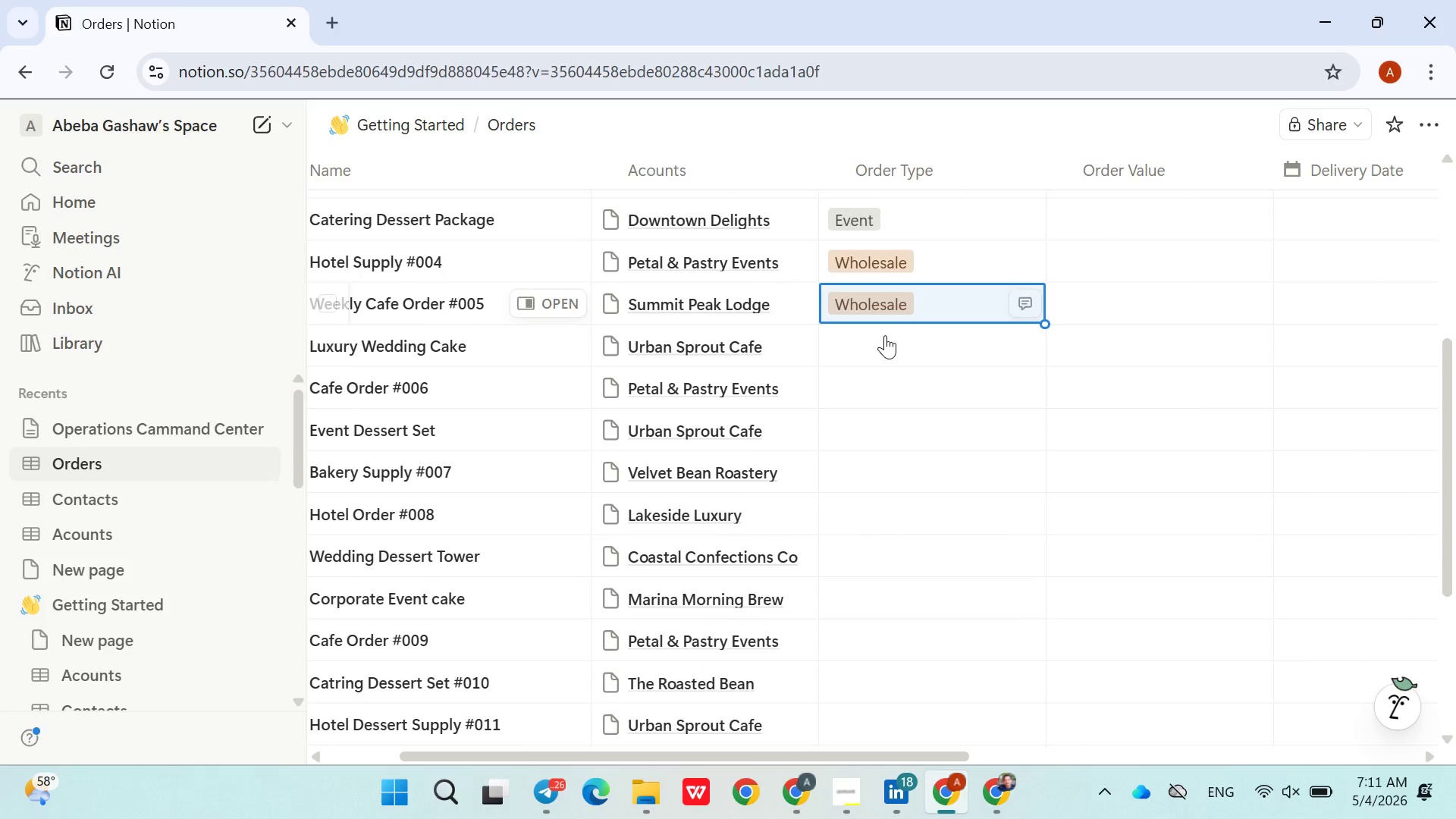 
left_click([885, 335])
 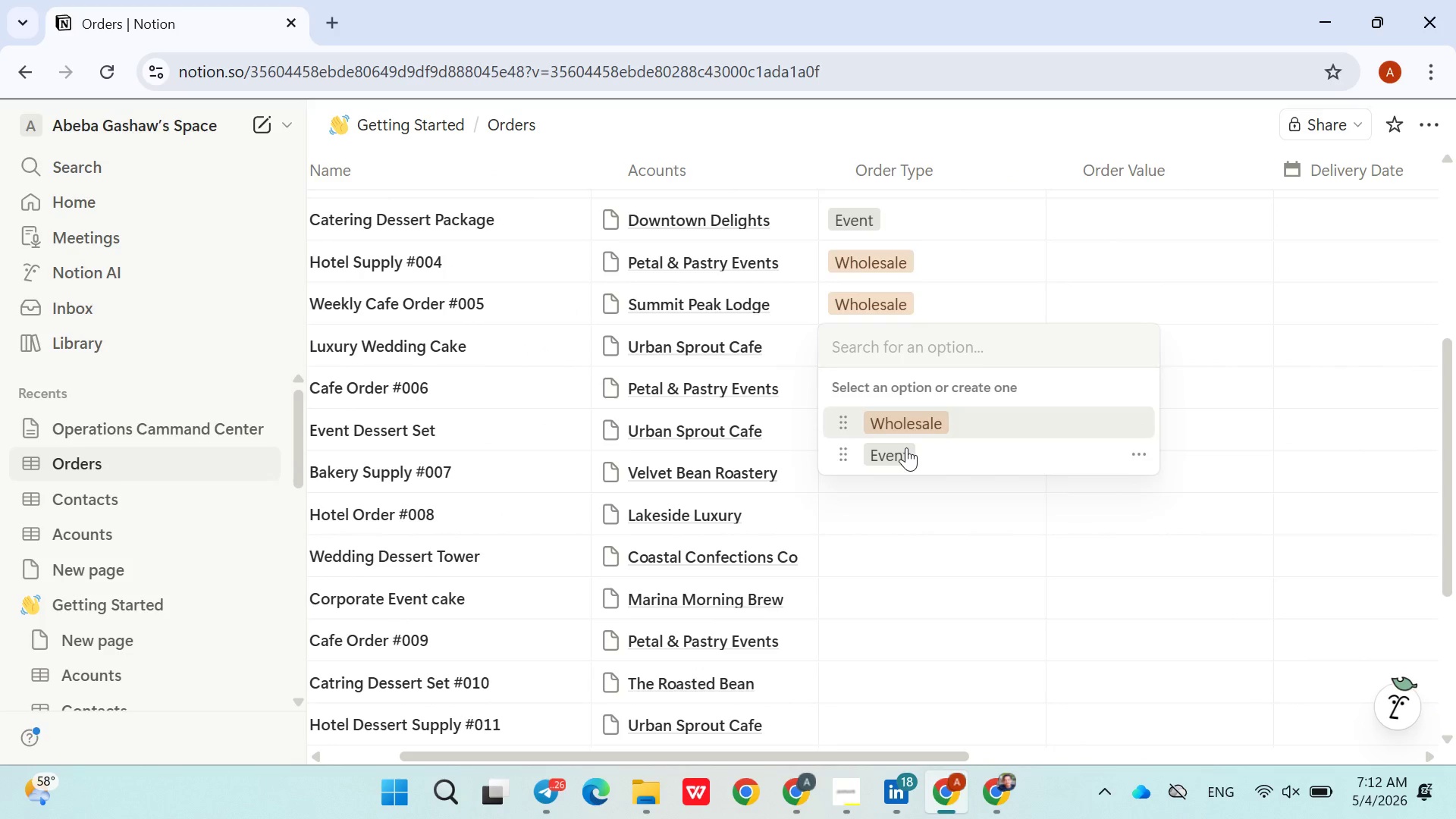 
left_click([906, 447])
 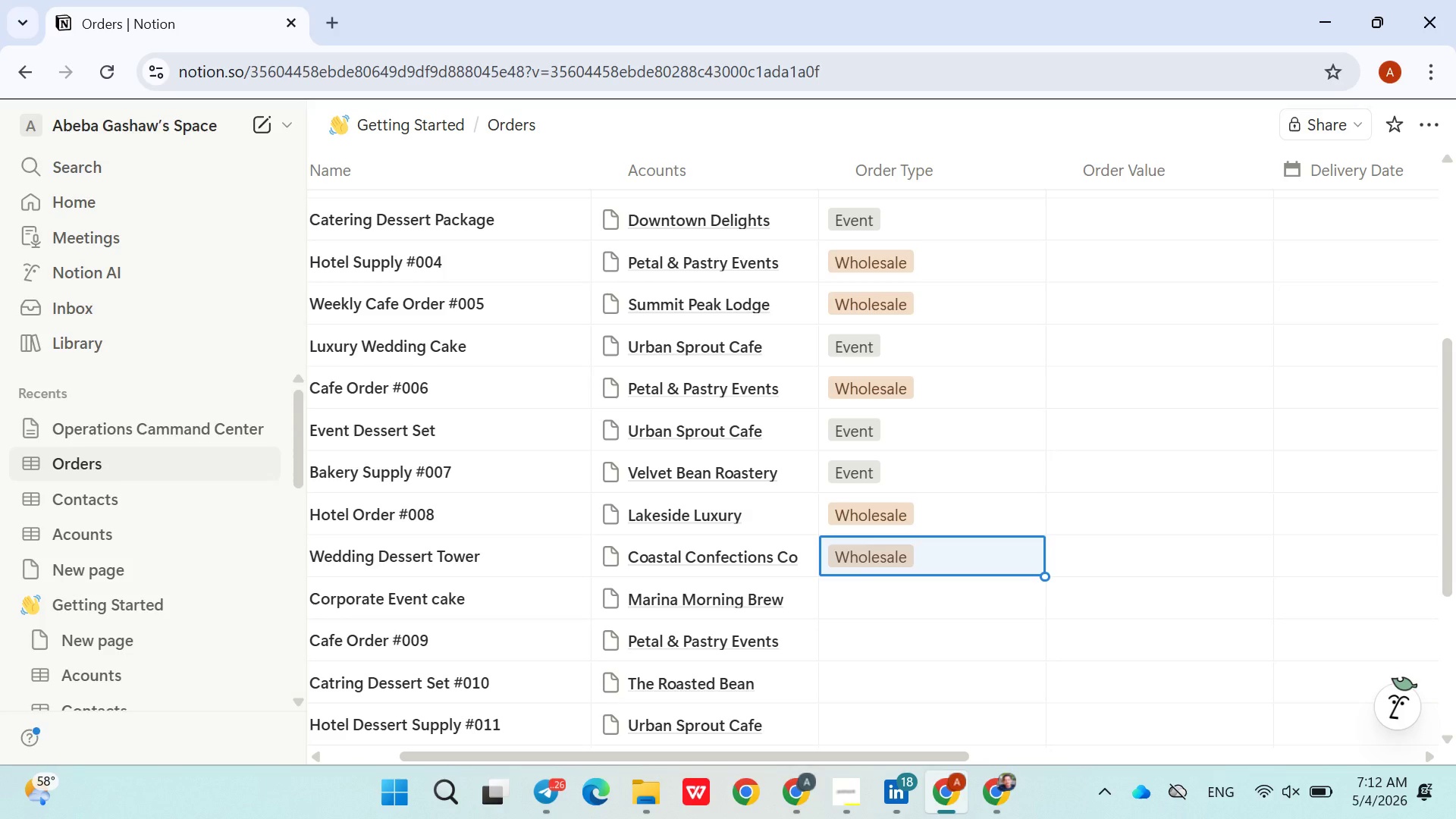 
wait(39.0)
 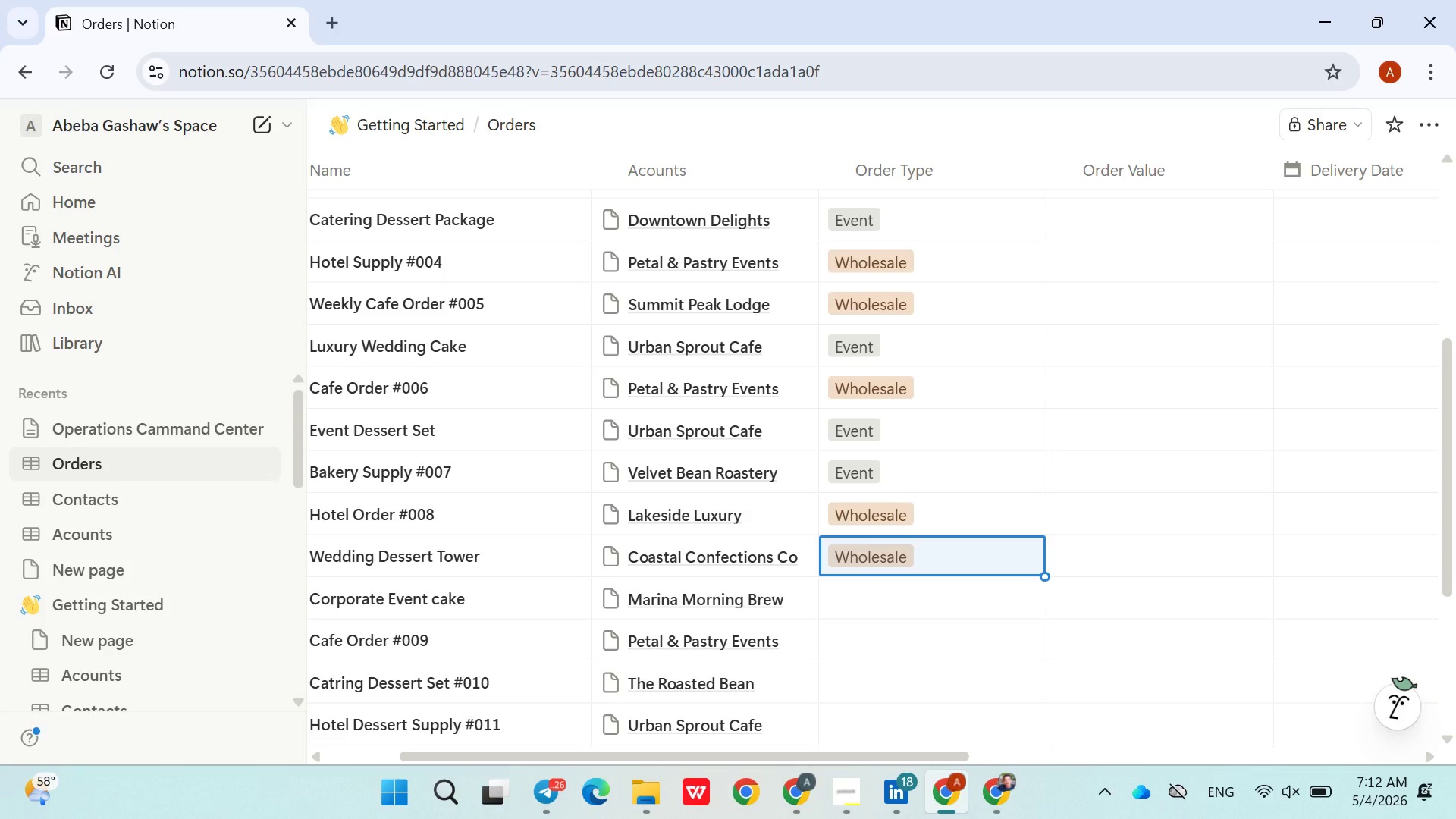 
left_click([997, 286])
 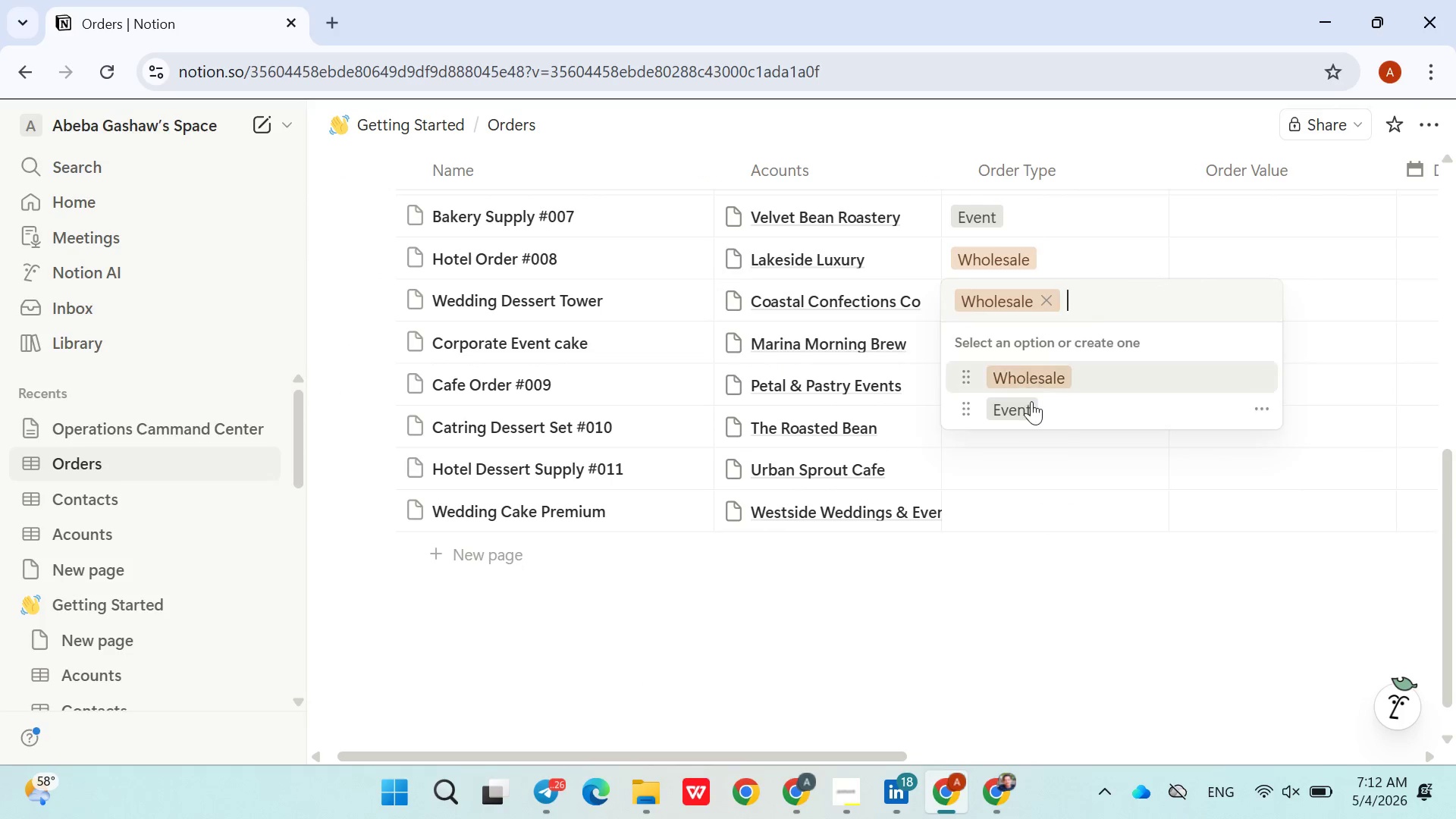 
left_click([1031, 405])
 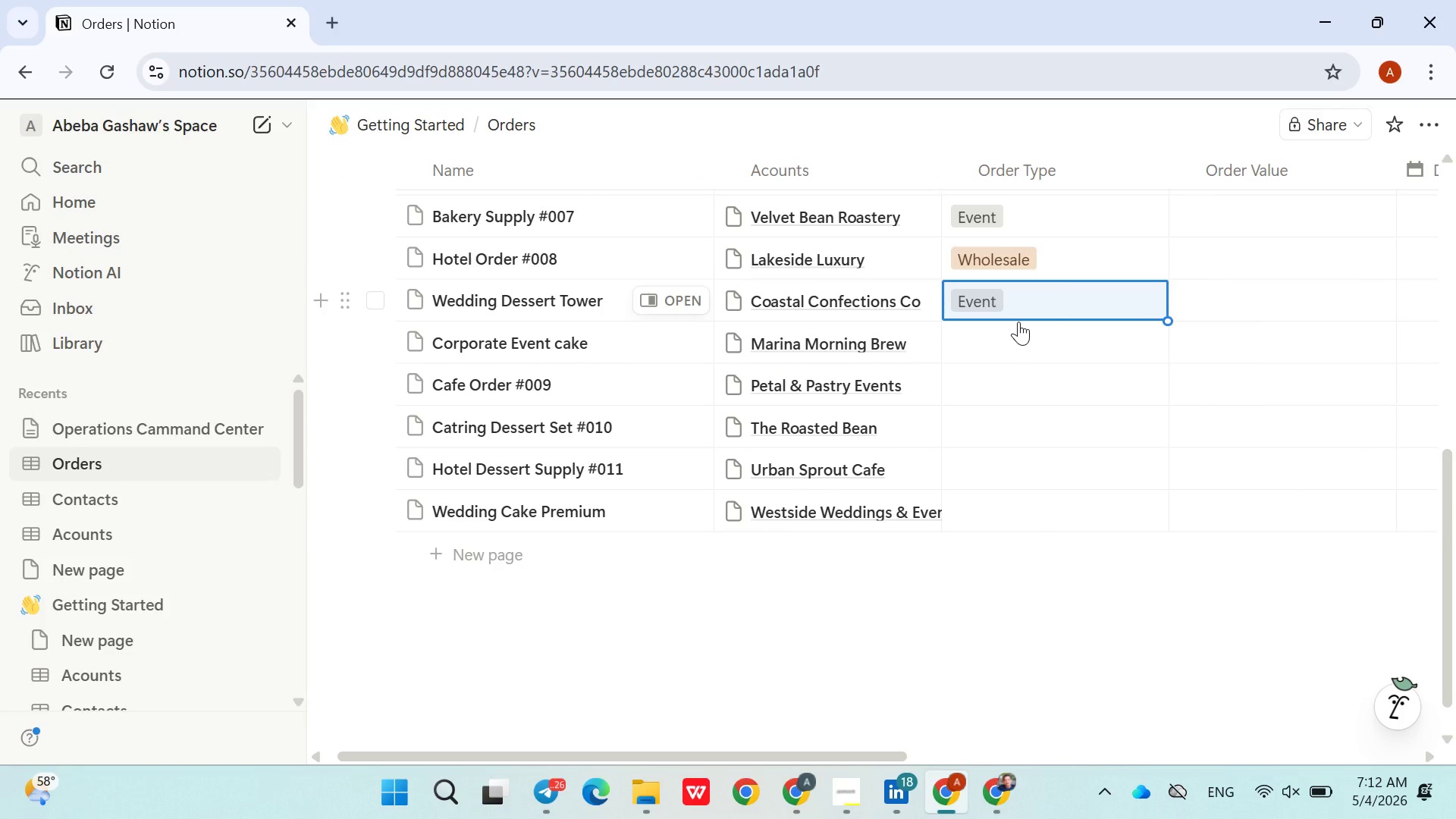 
left_click([1018, 322])
 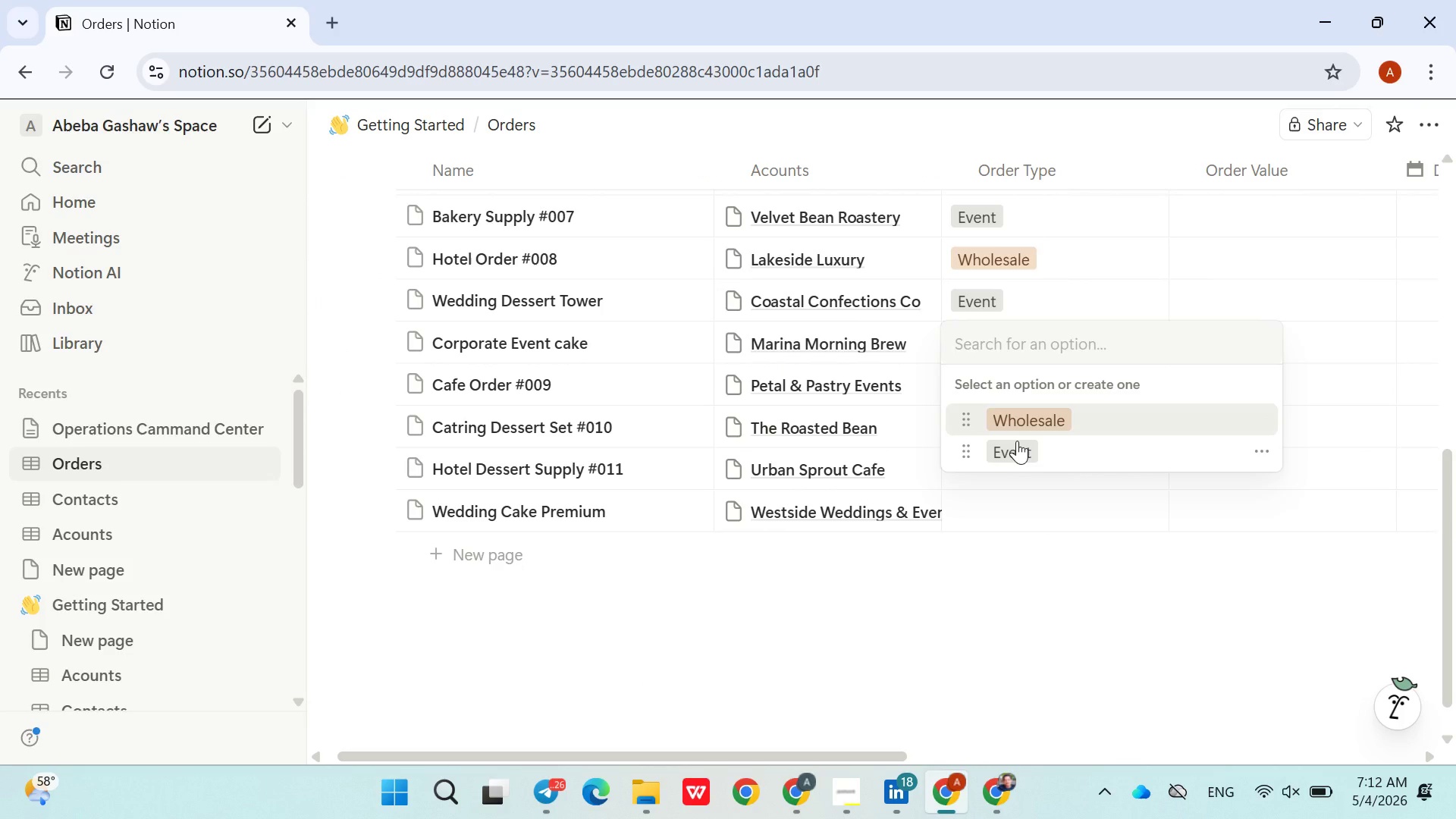 
left_click([1017, 441])
 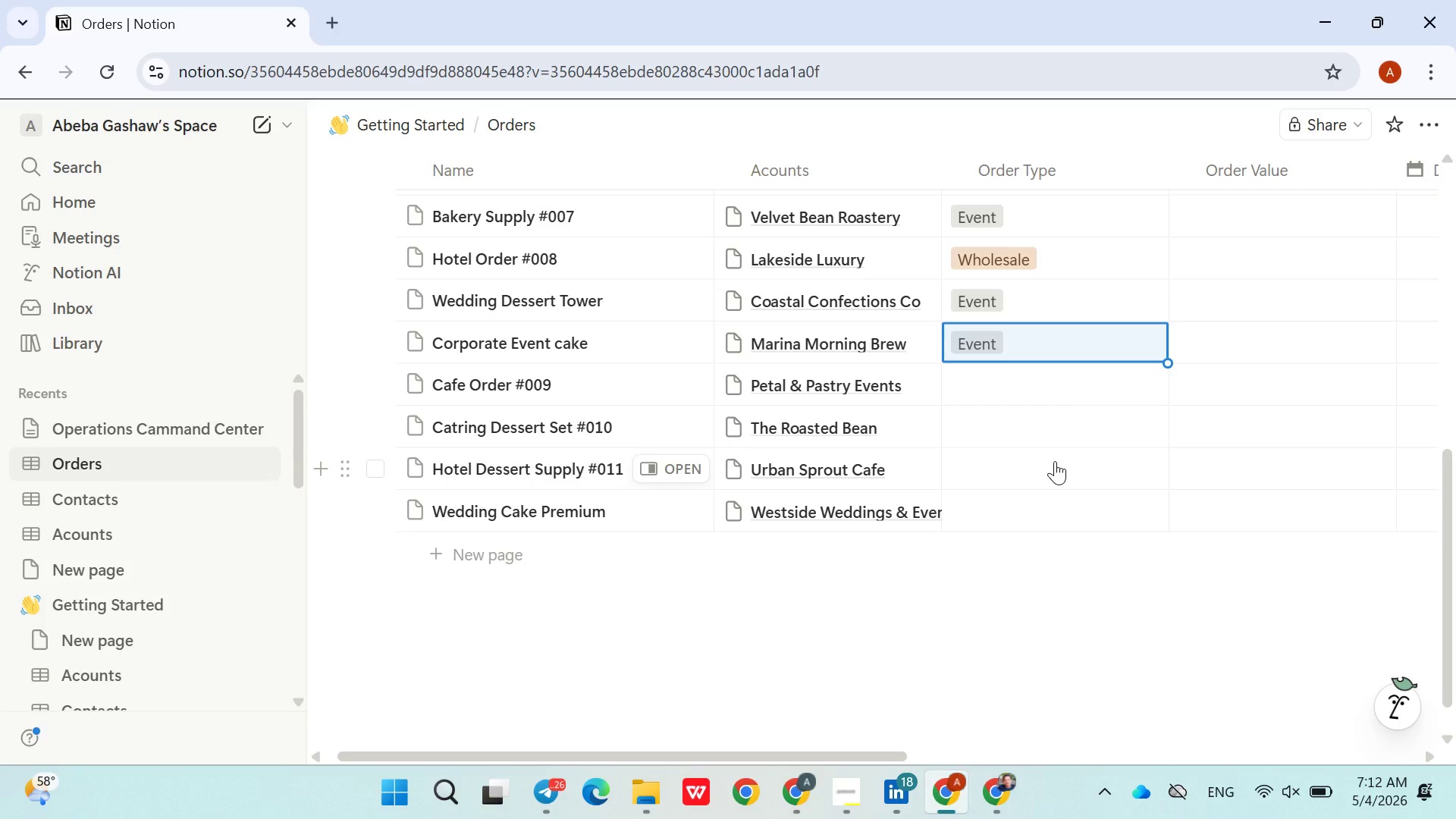 
wait(12.14)
 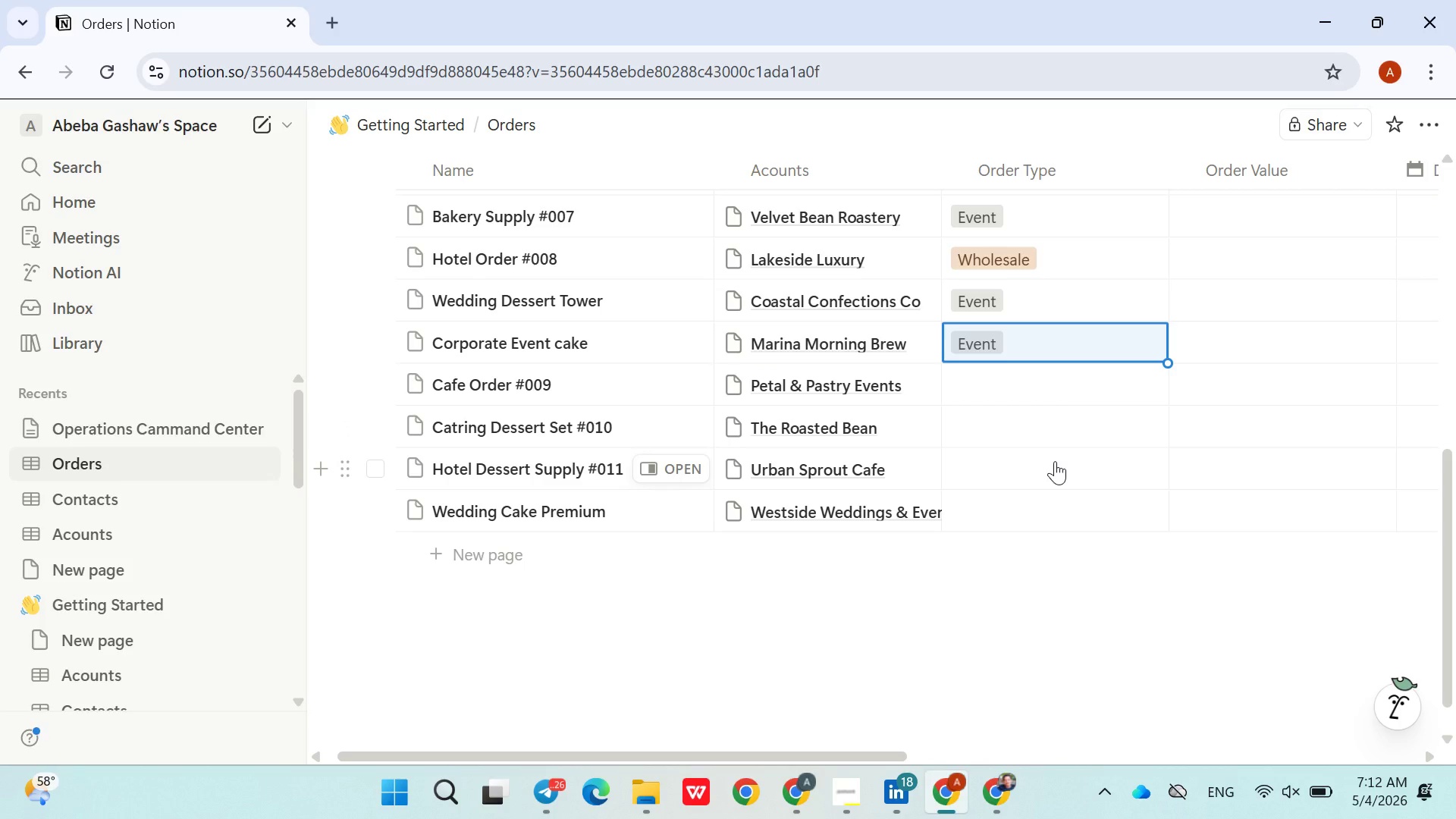 
left_click([1007, 390])
 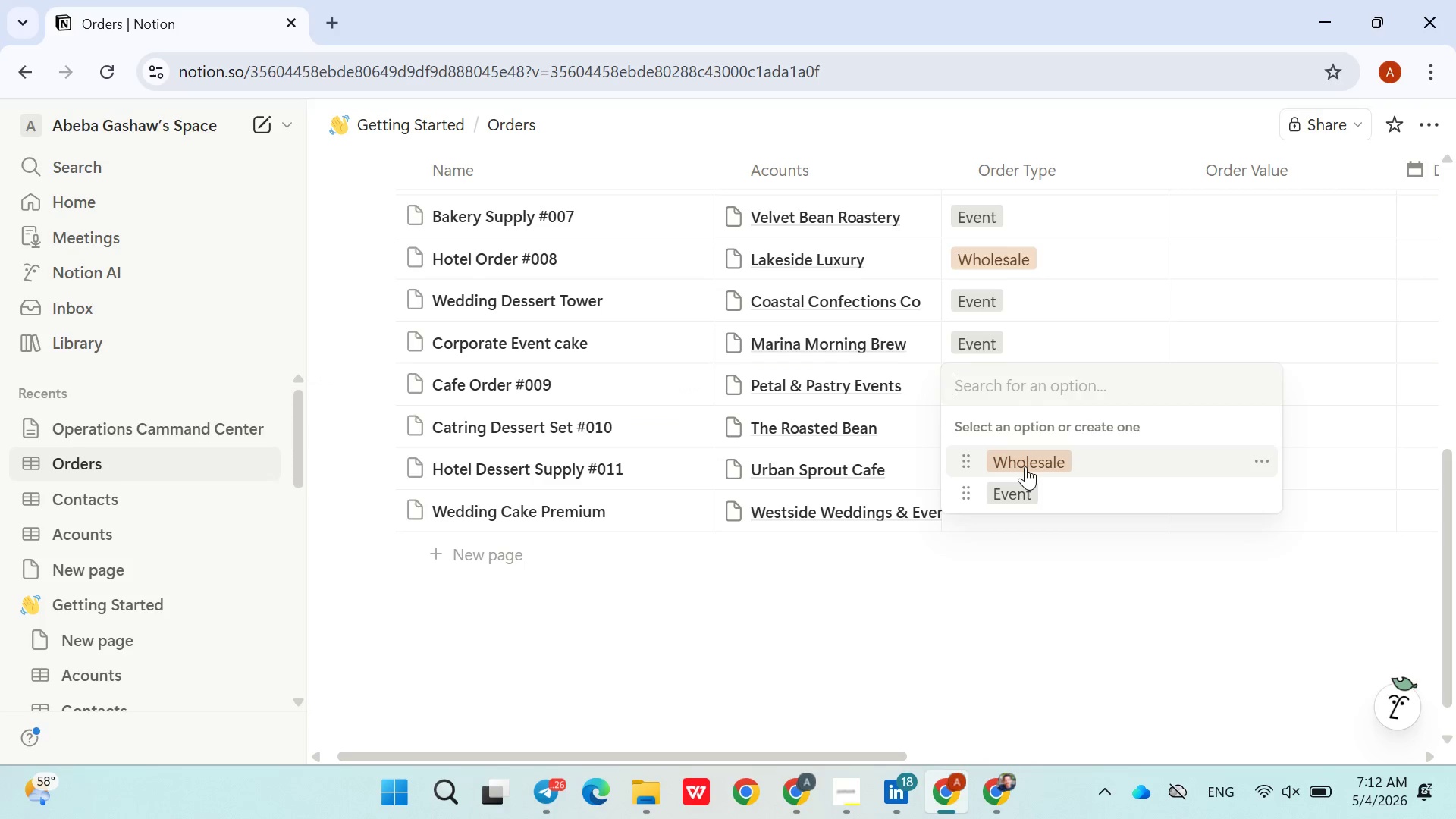 
left_click([1025, 466])
 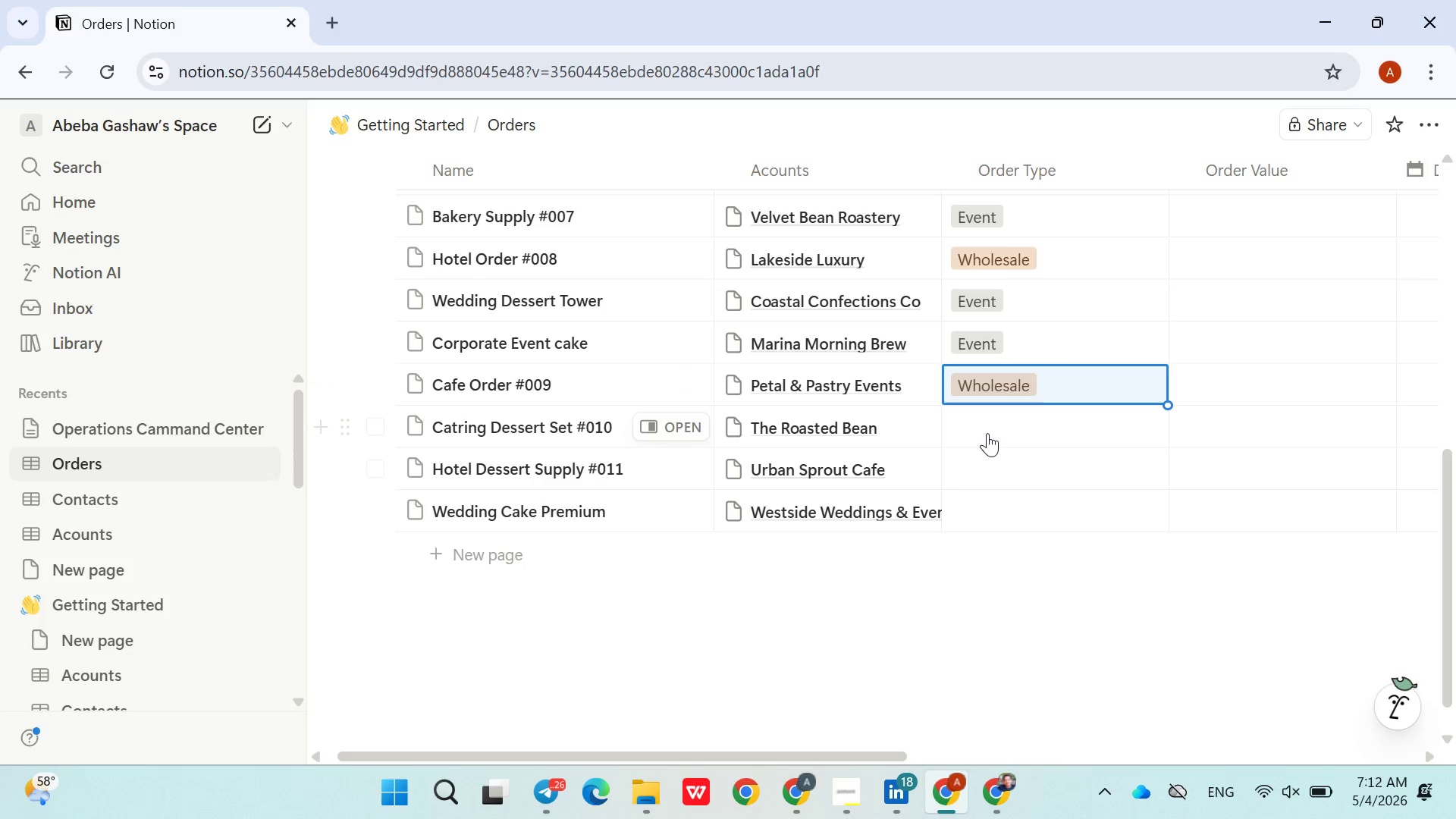 
left_click([986, 423])
 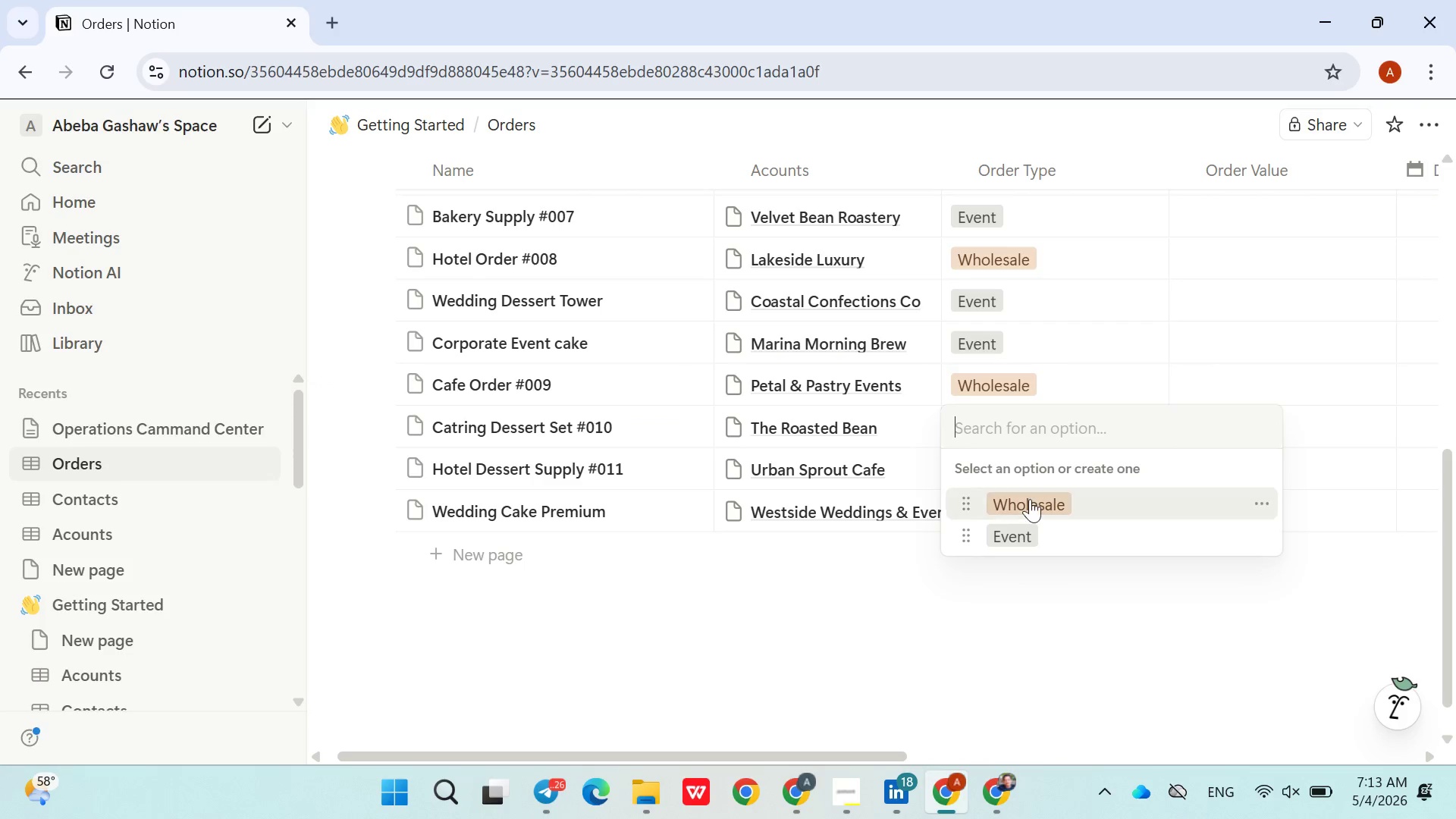 
left_click([1030, 499])
 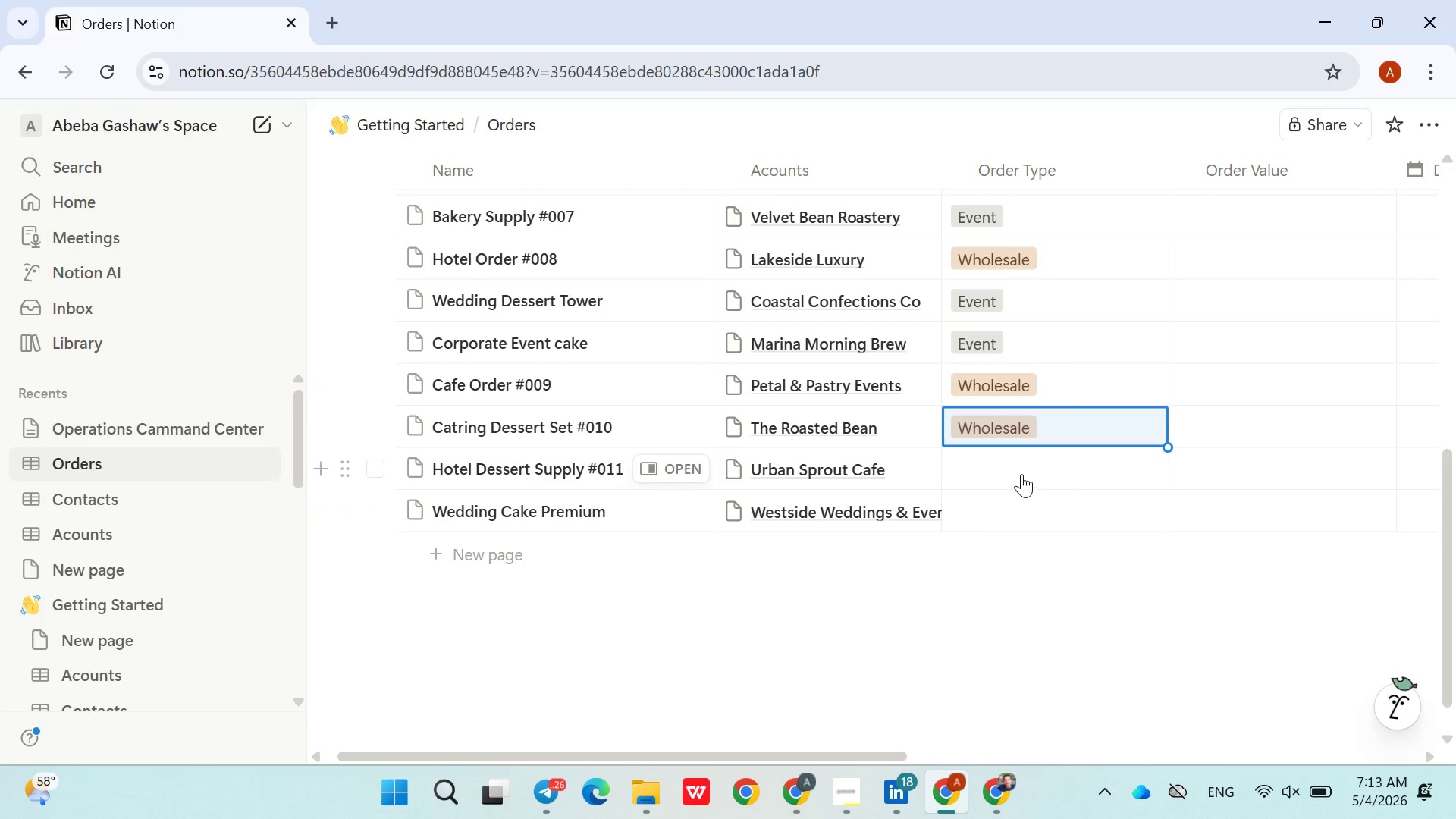 
left_click([1021, 474])
 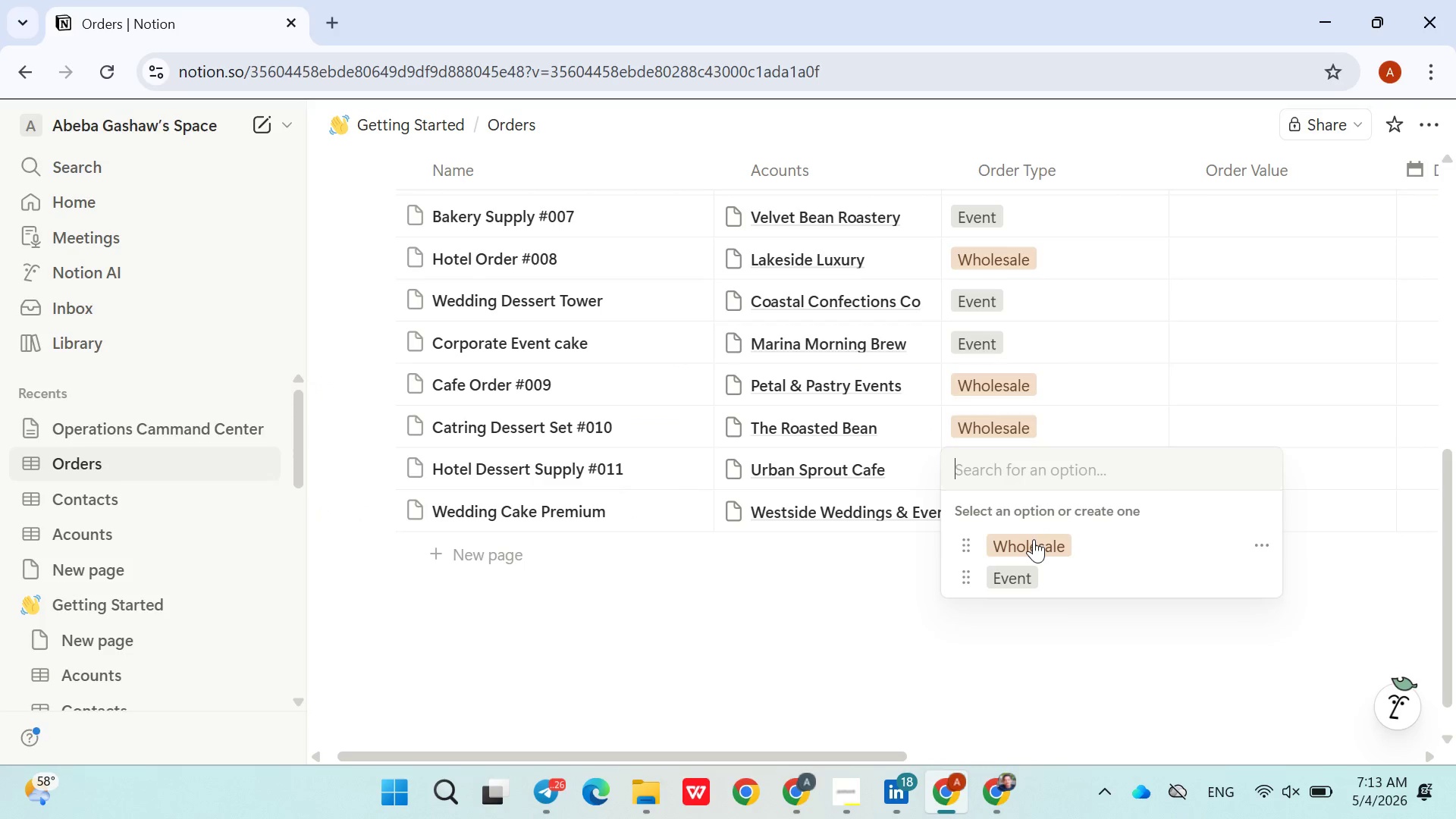 
left_click([1034, 544])
 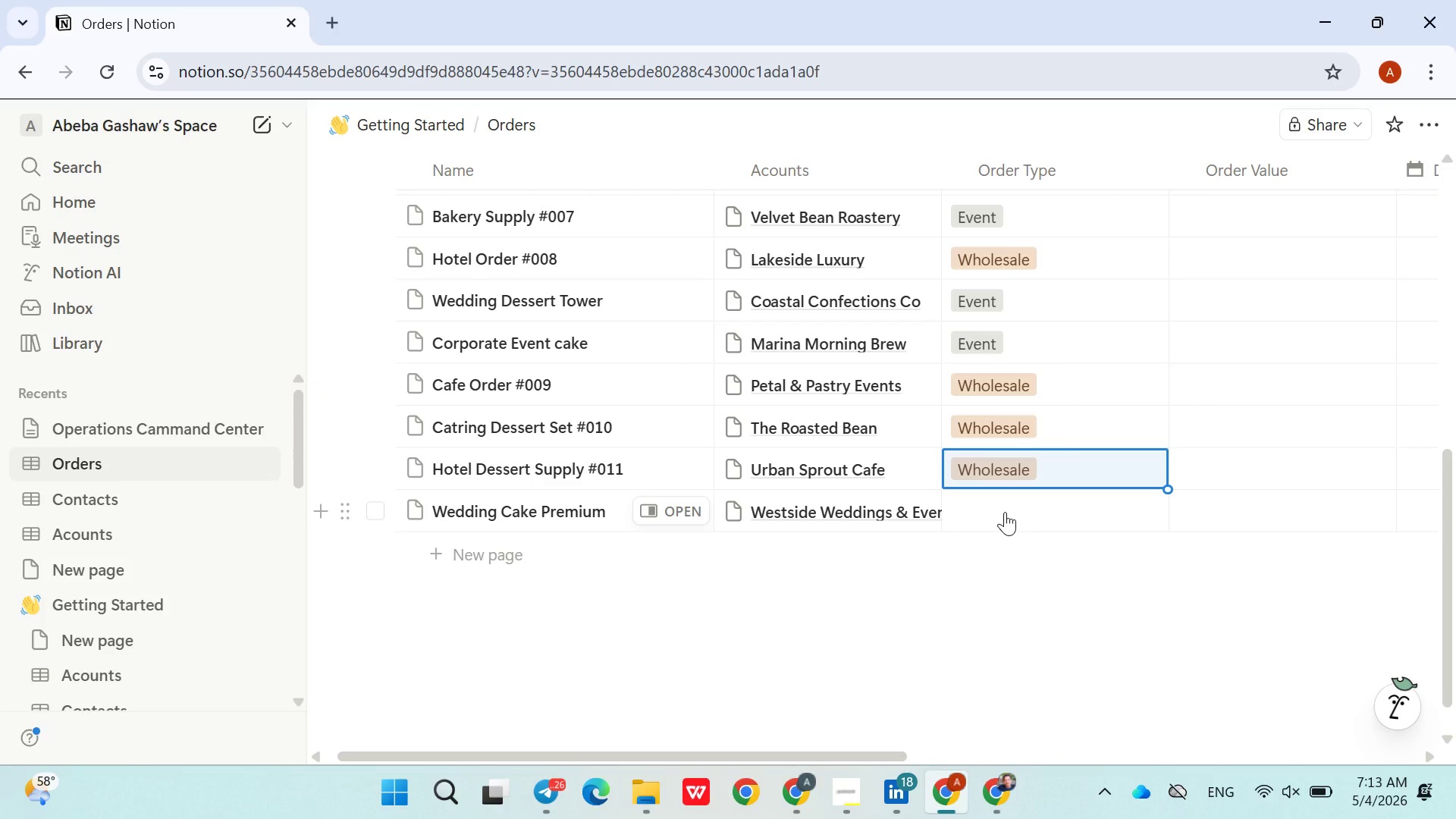 
left_click([1005, 512])
 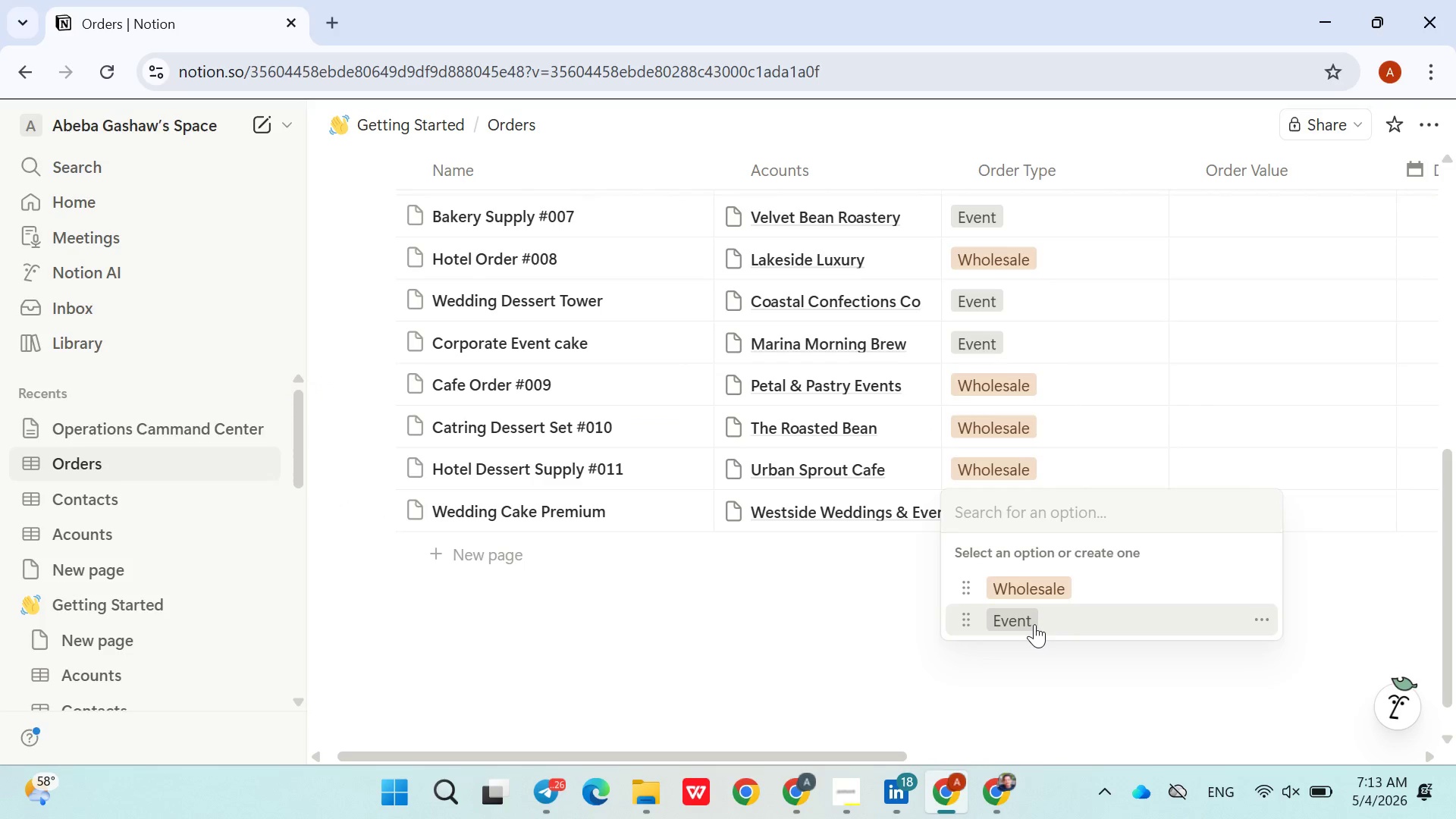 
left_click([1034, 624])
 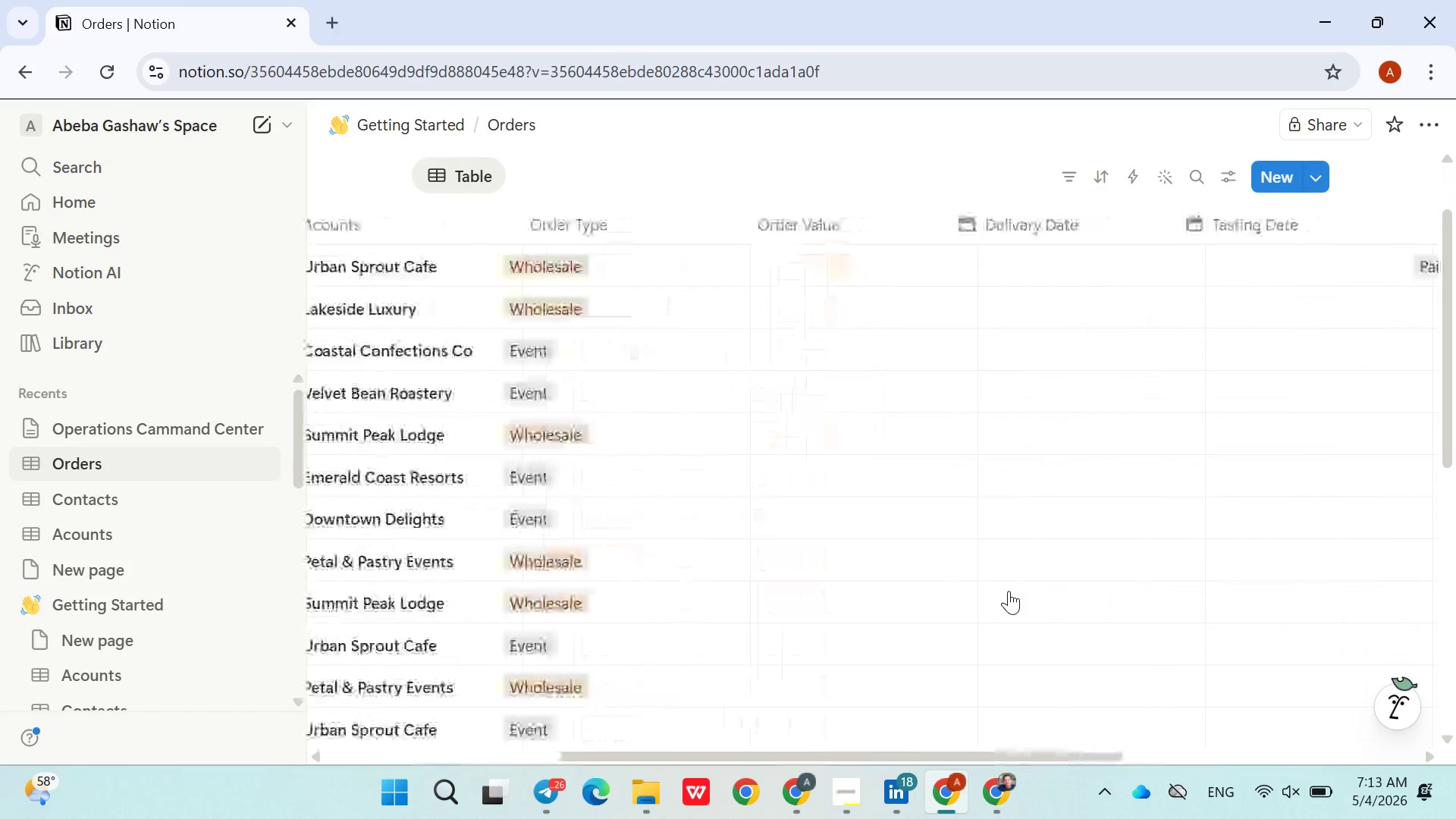 
wait(6.7)
 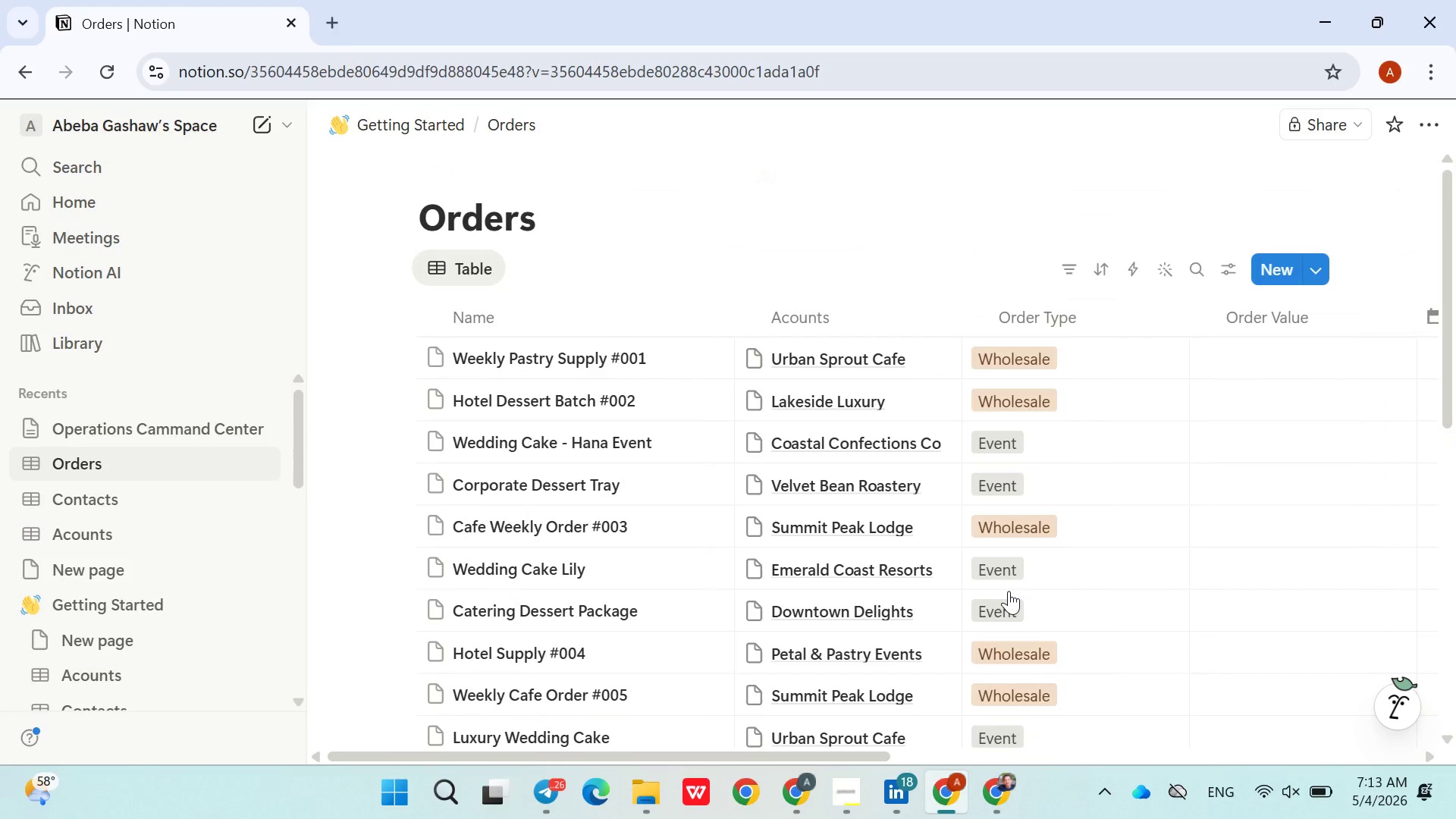 
left_click([741, 262])
 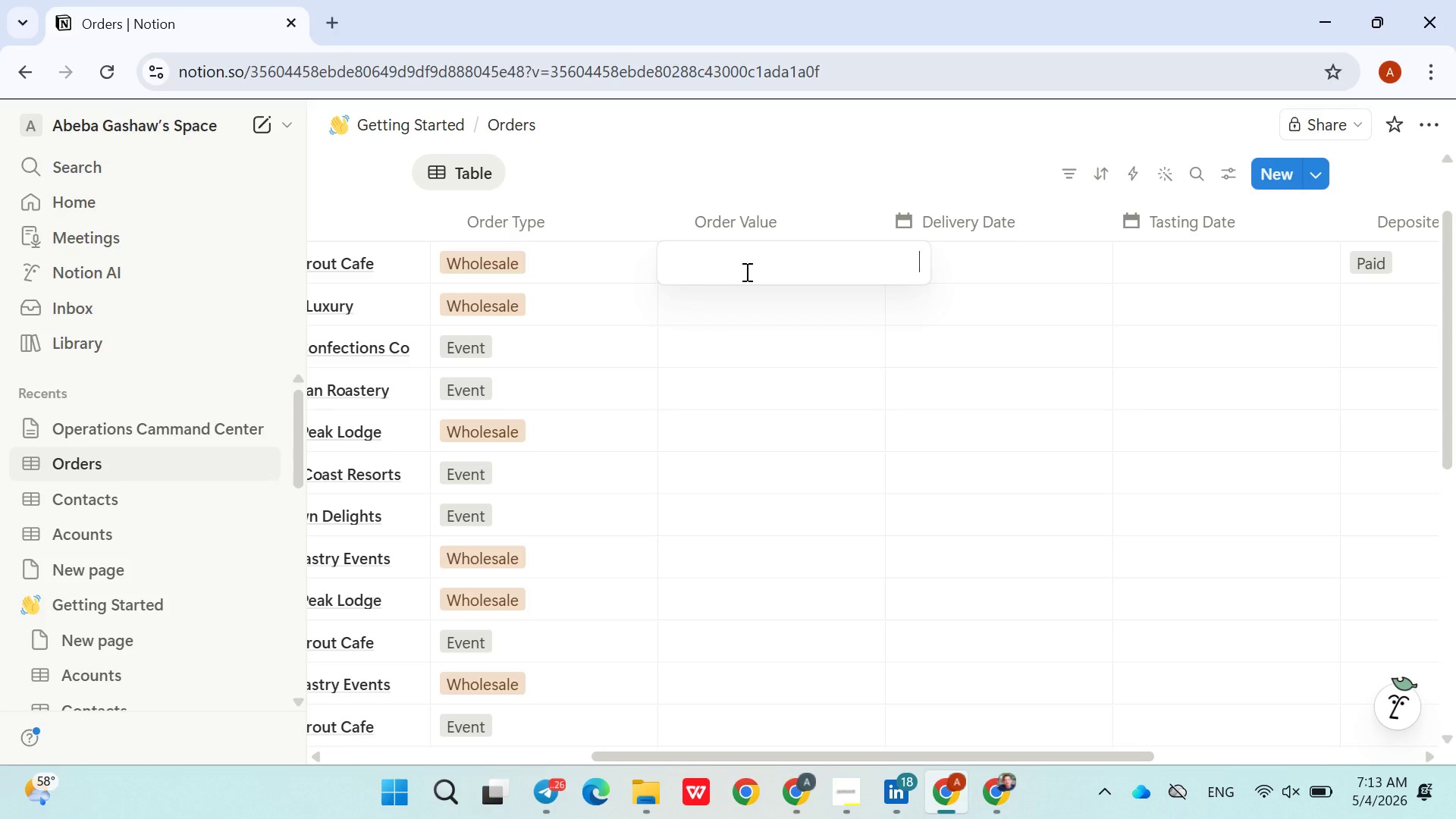 
wait(15.05)
 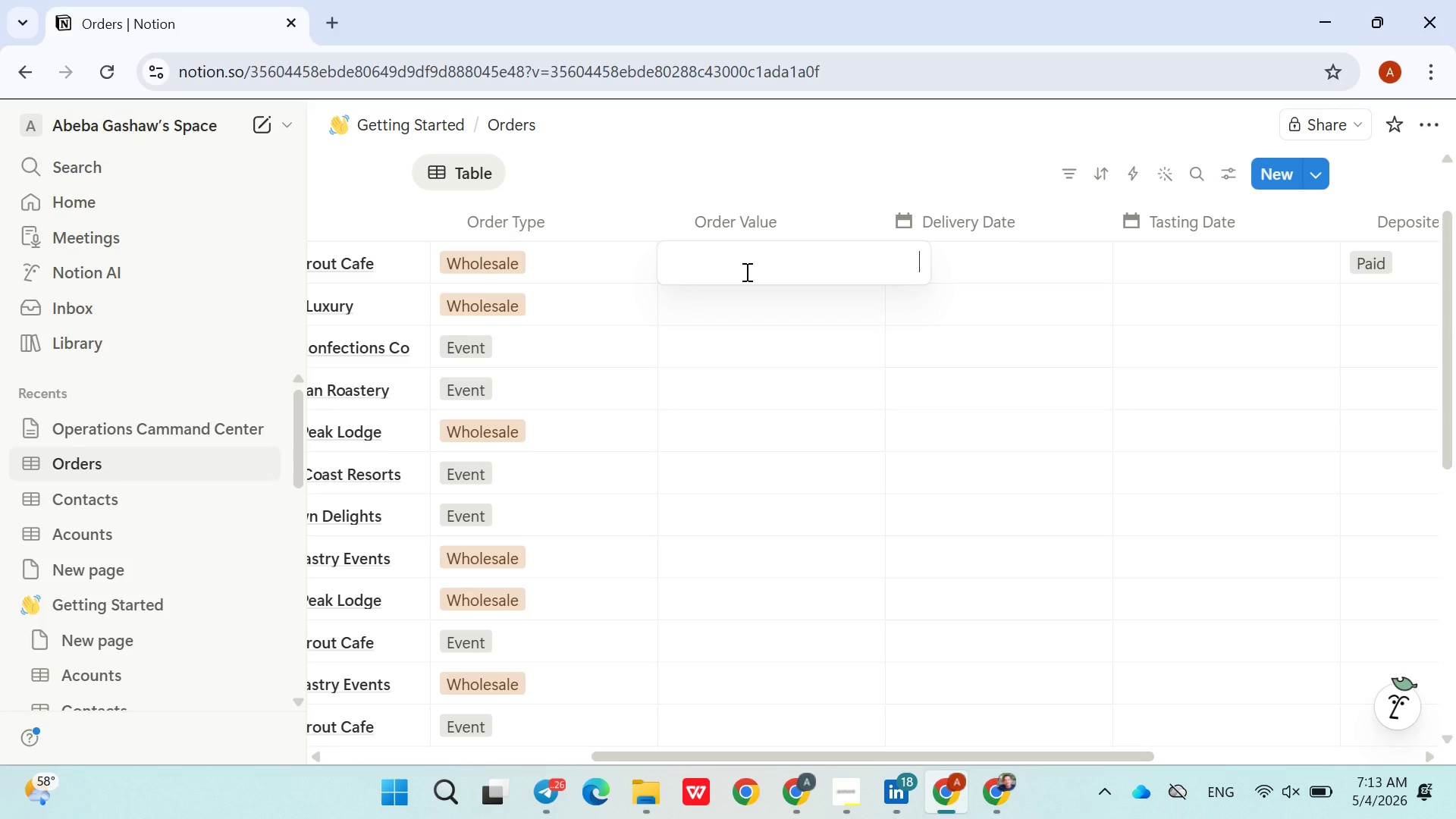 
type(1200)
 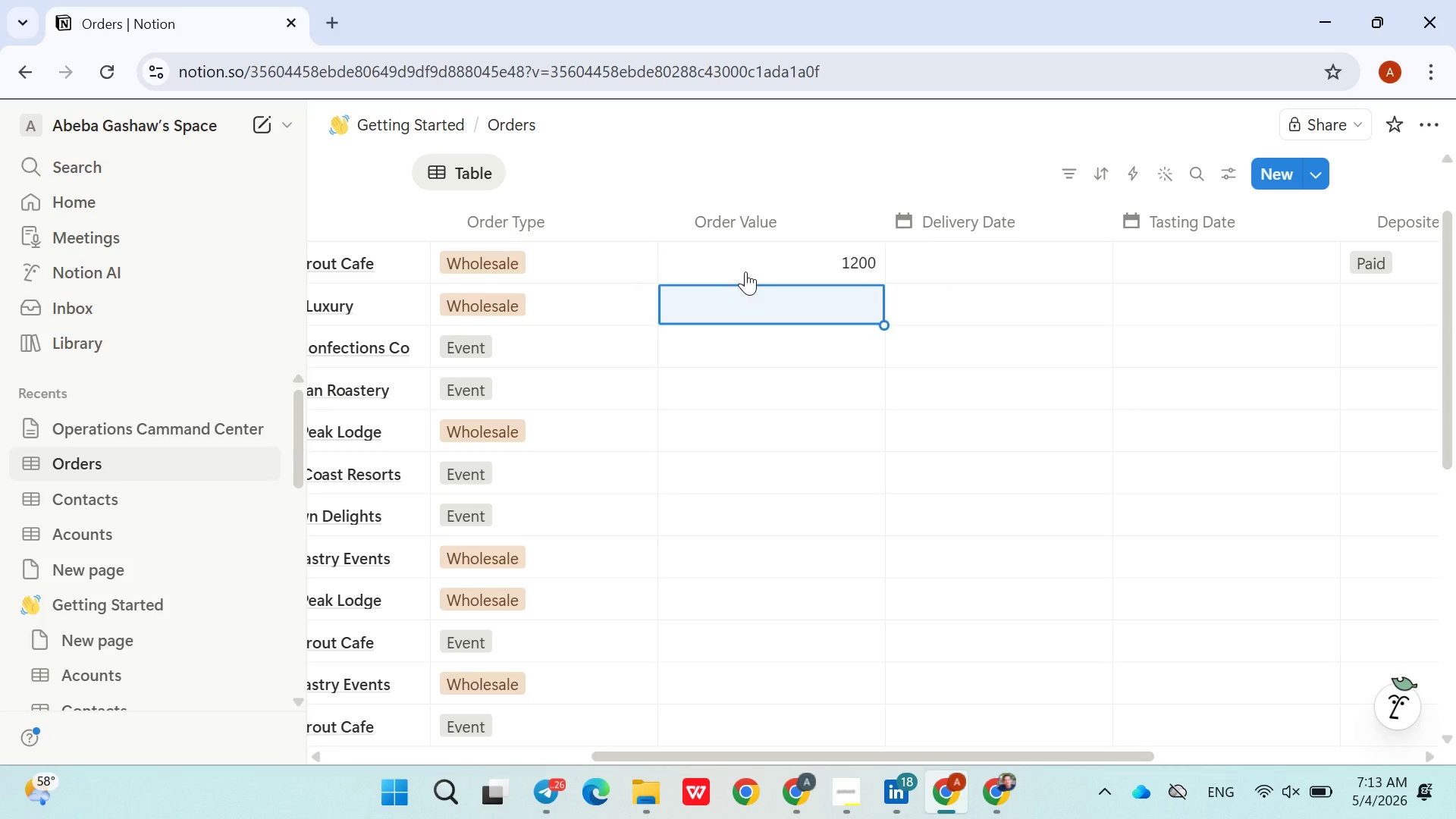 
key(Enter)
 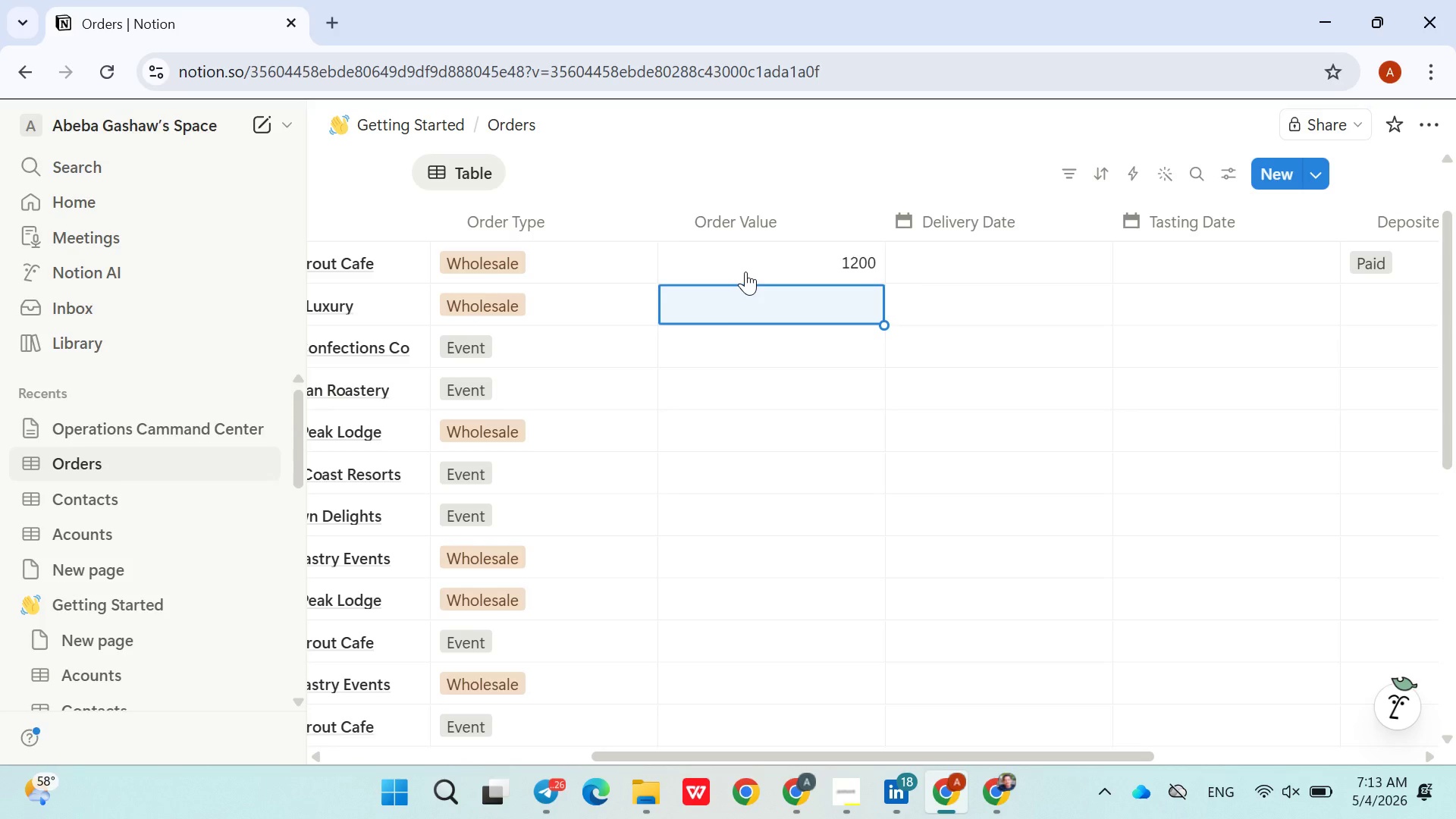 
type(900)
 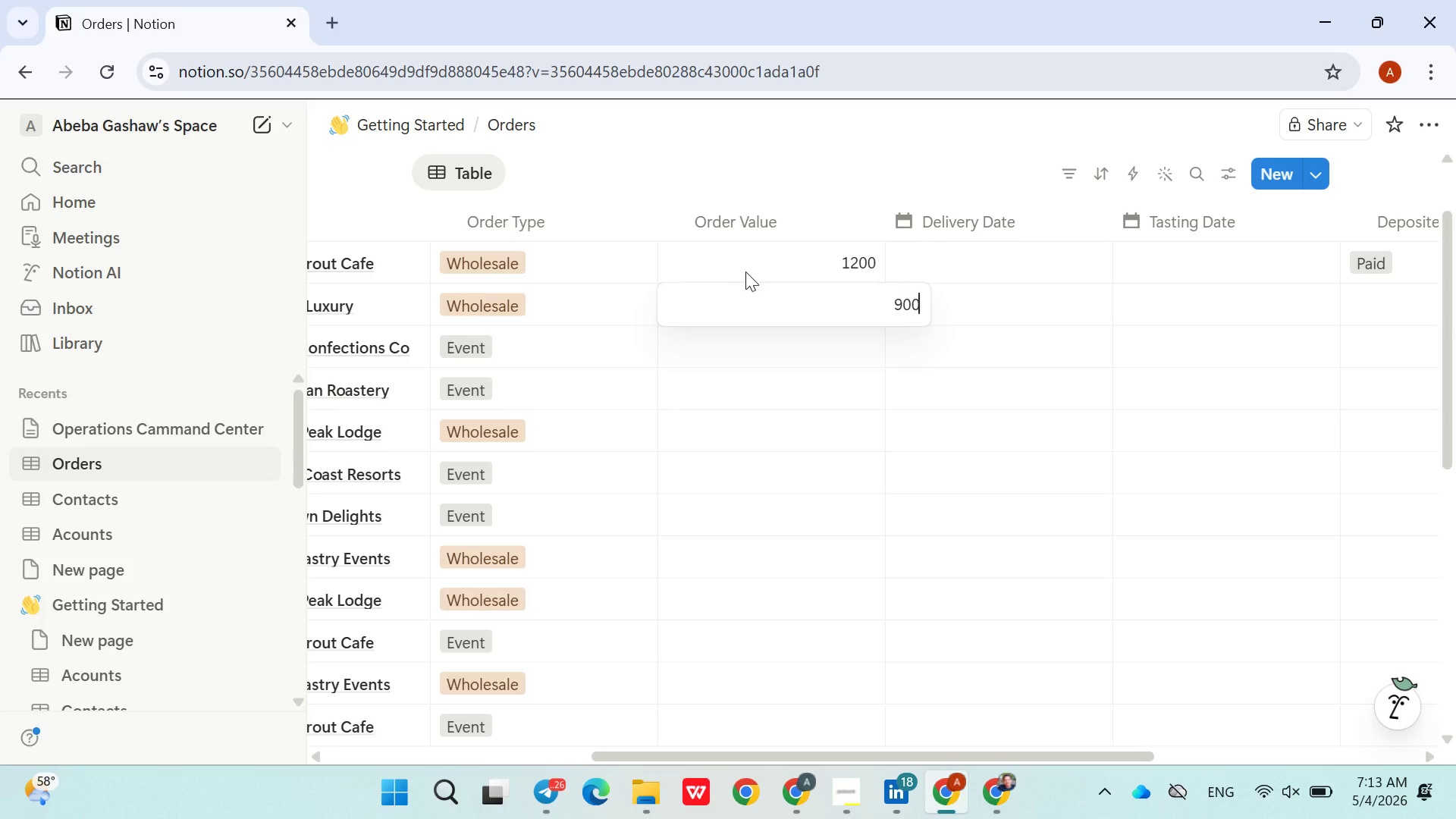 
key(Enter)
 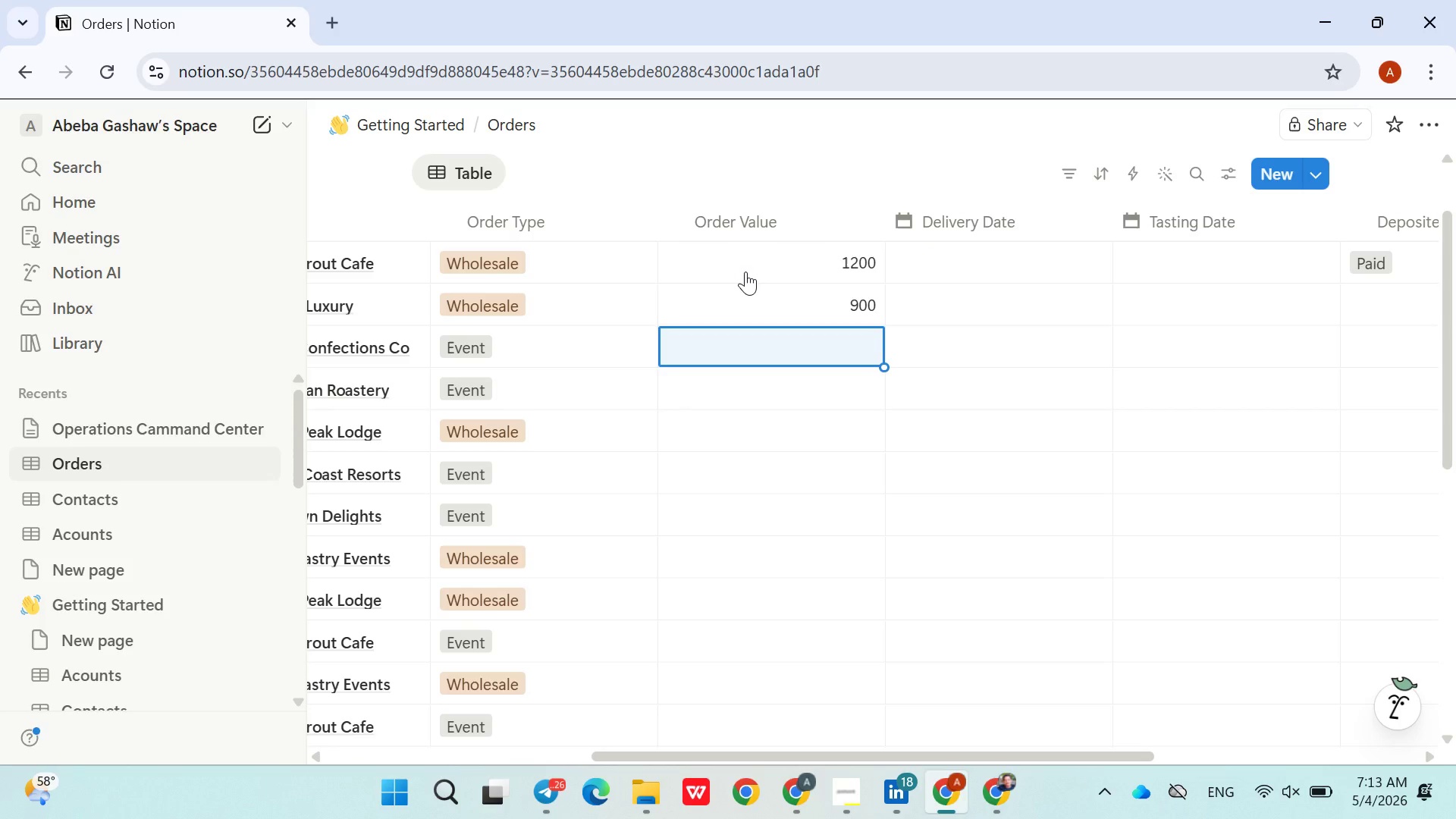 
type(850)
 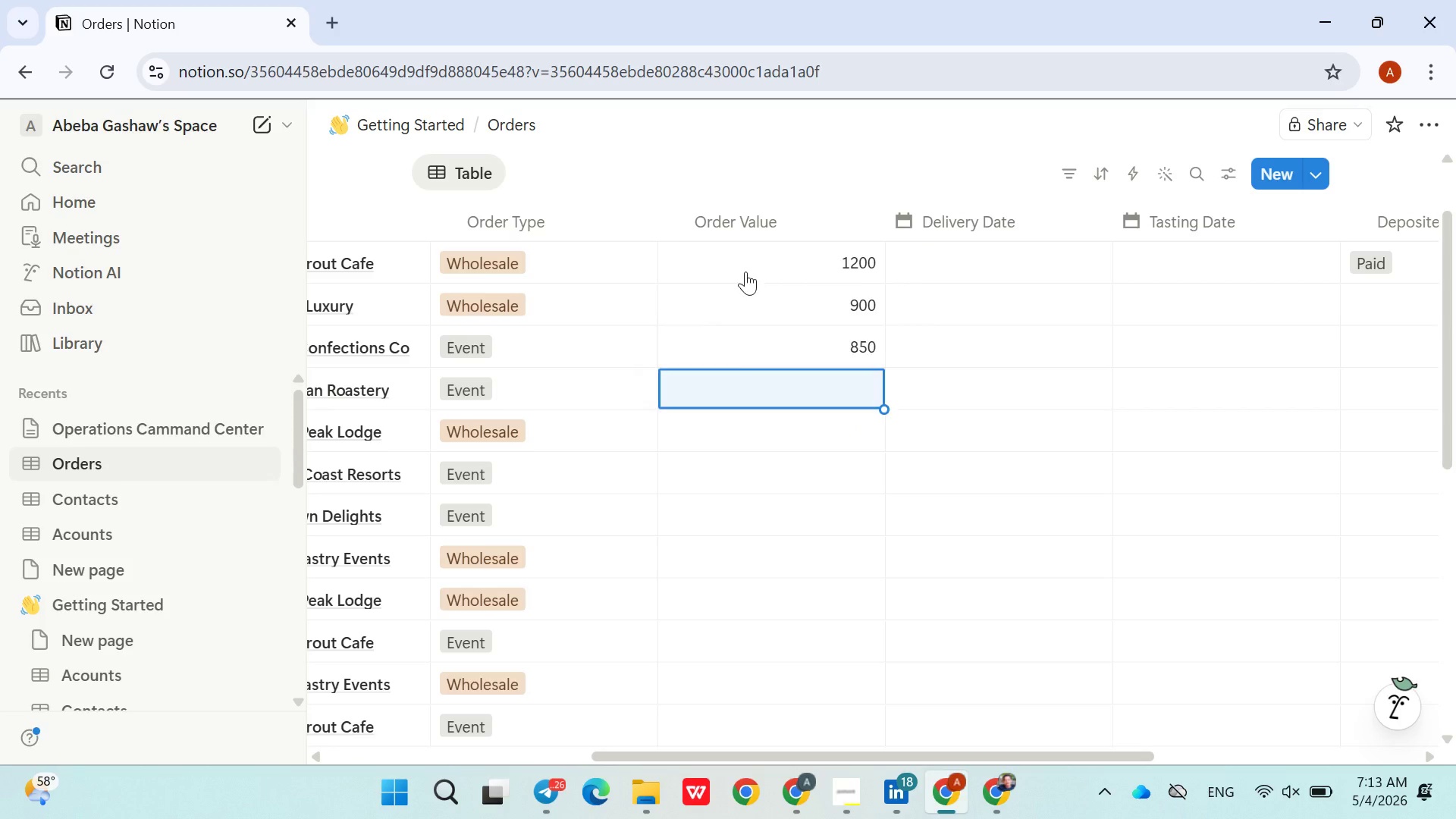 
key(Enter)
 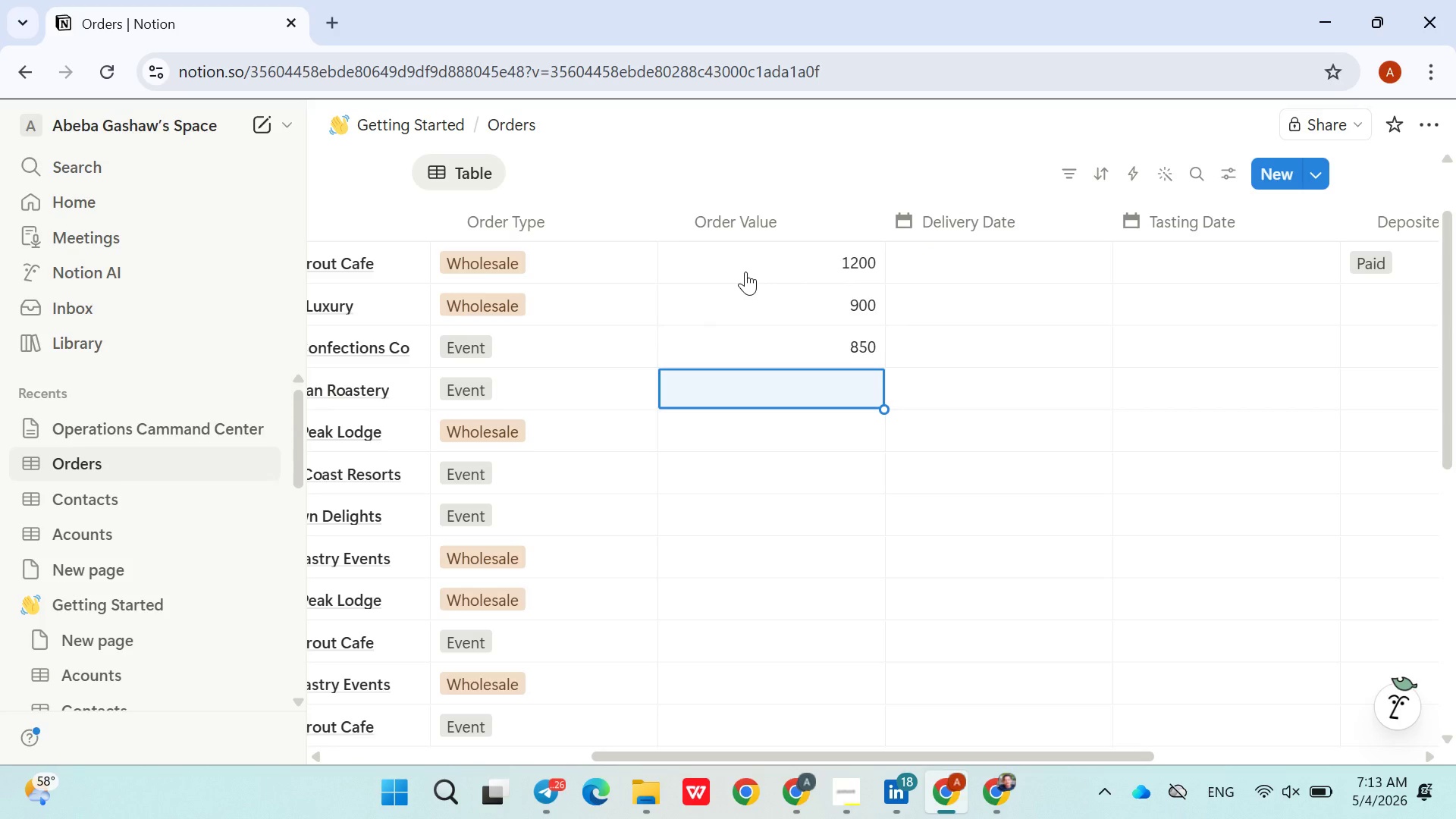 
type(1300)
 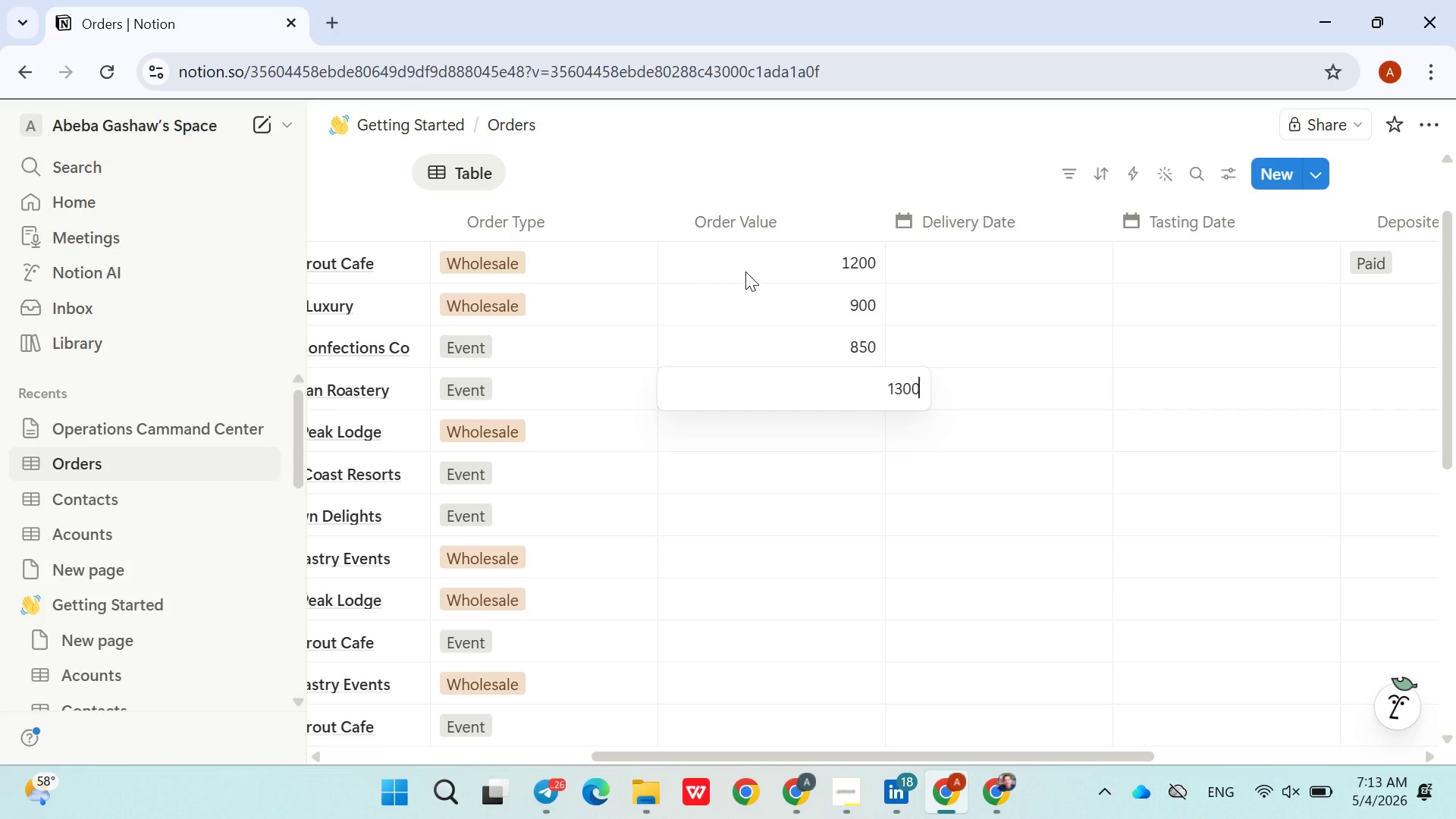 
key(Enter)
 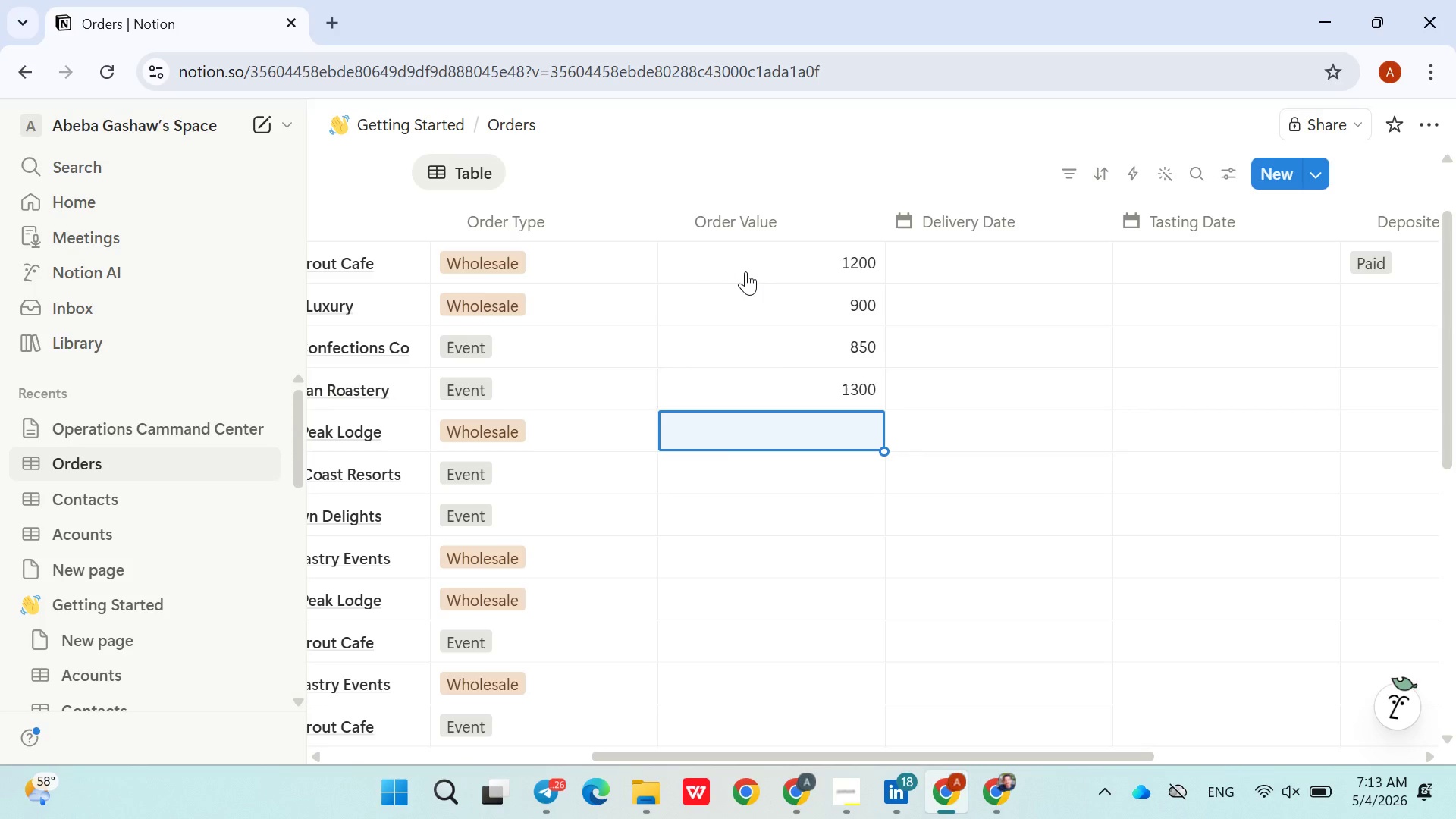 
type(2400)
 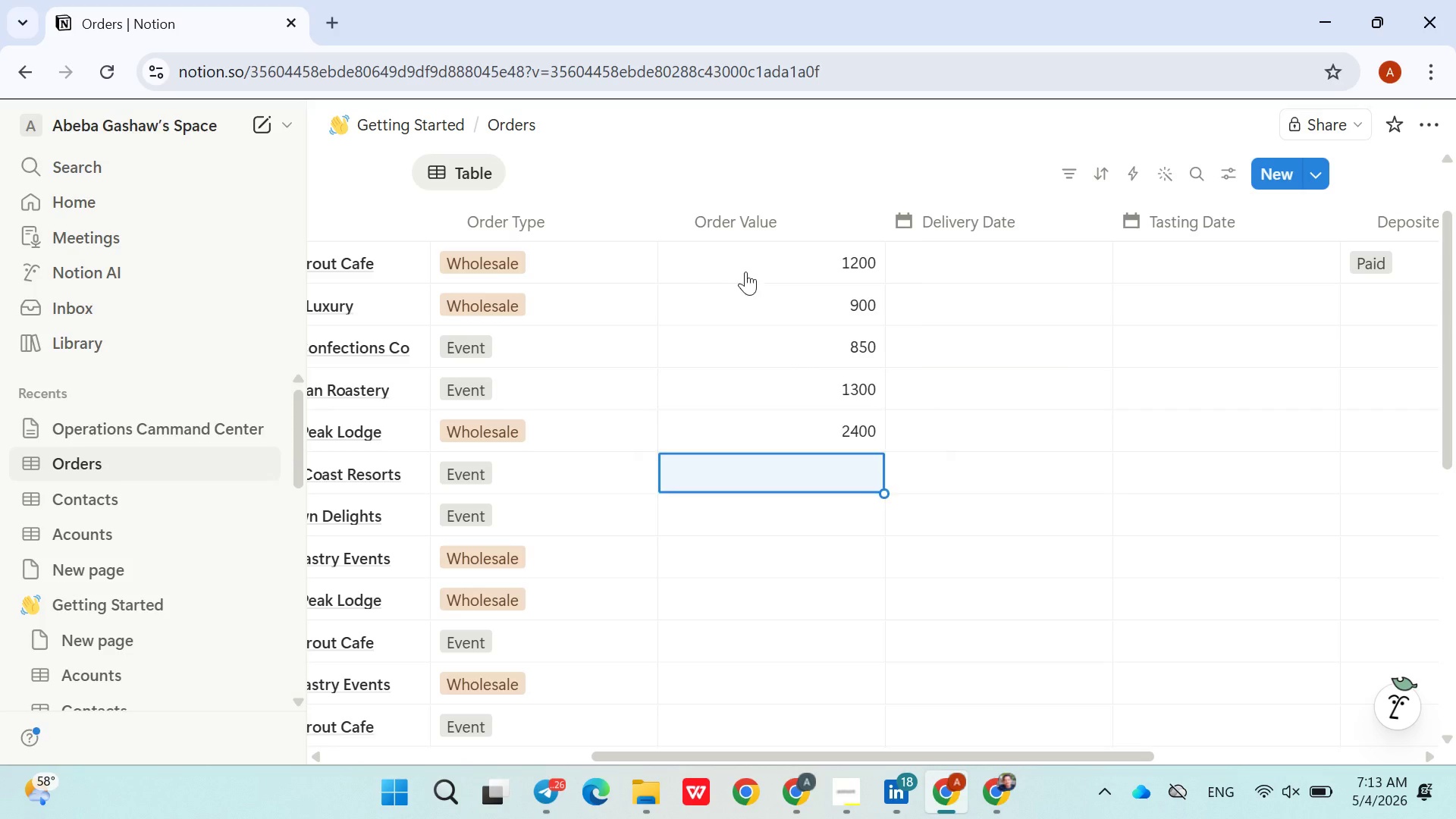 
key(Enter)
 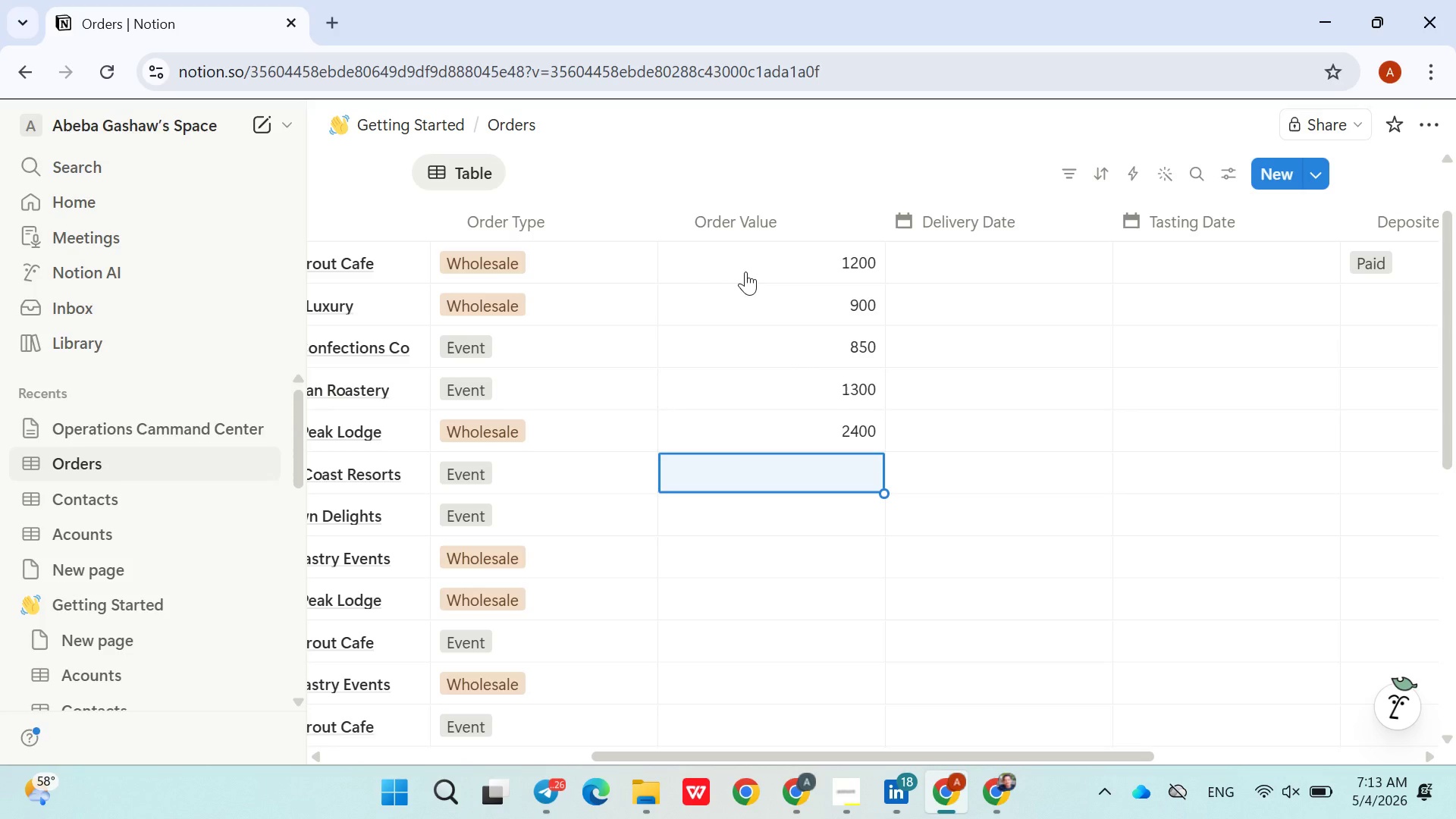 
type(32100)
 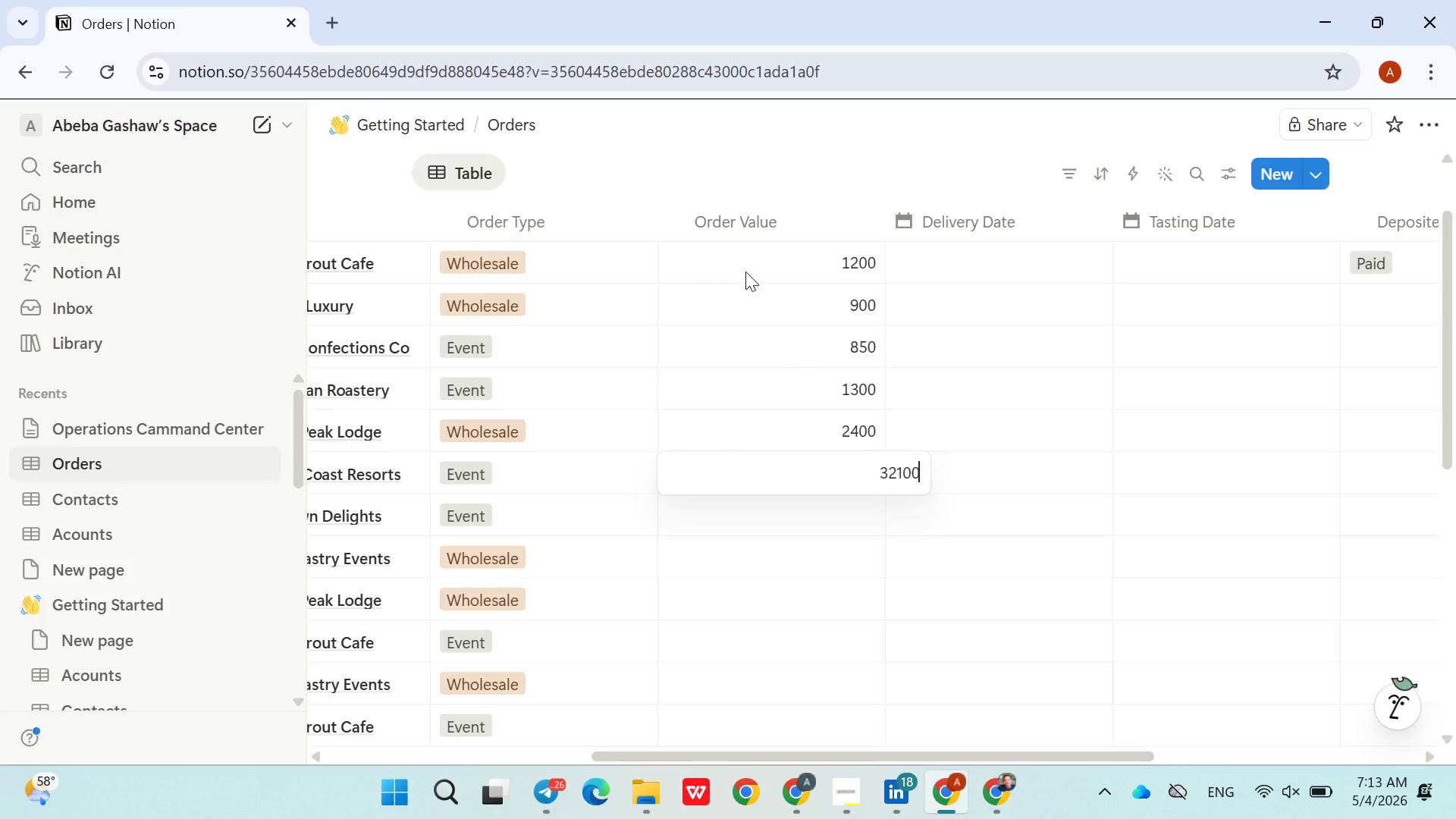 
key(Enter)
 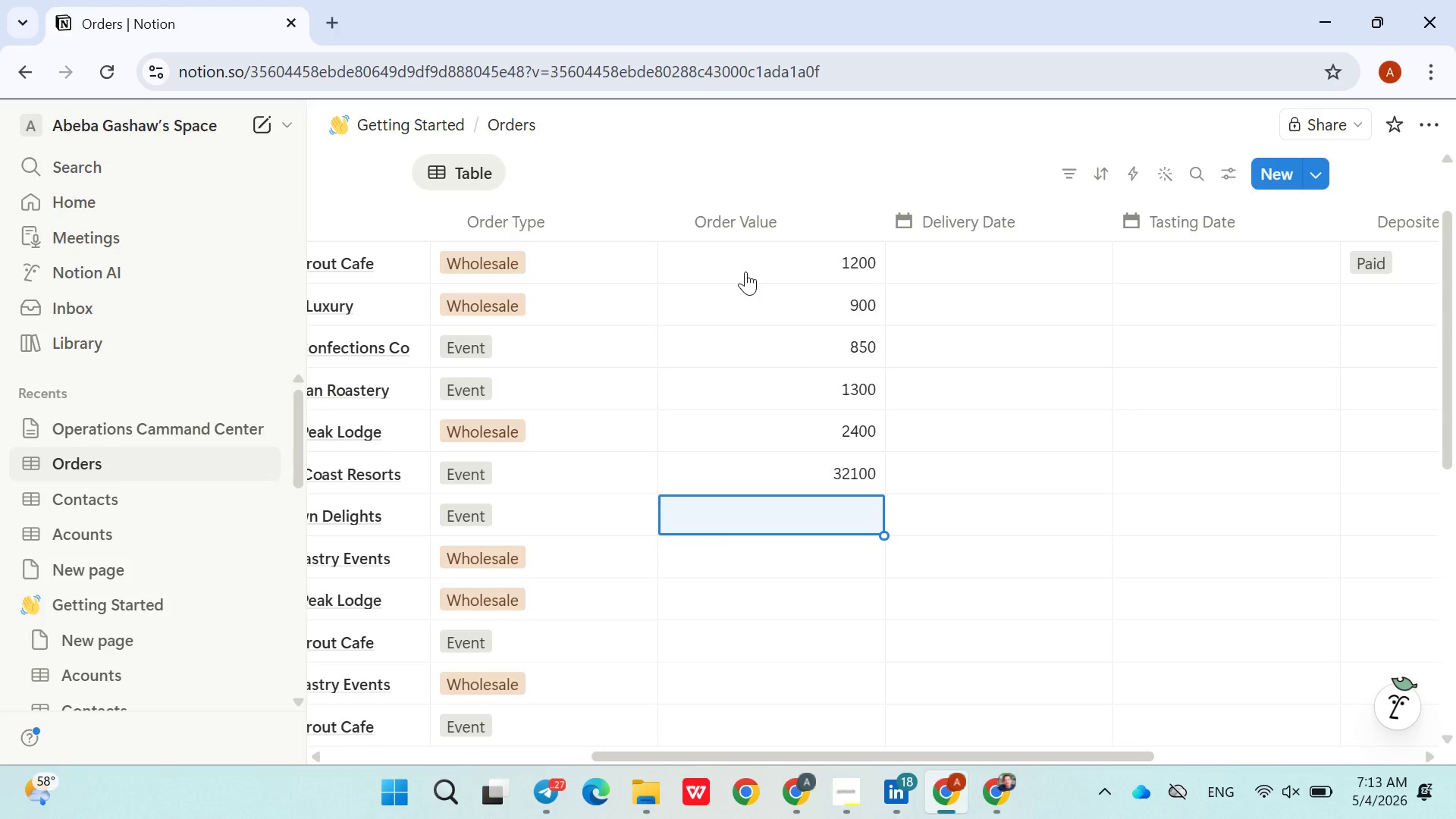 
wait(5.73)
 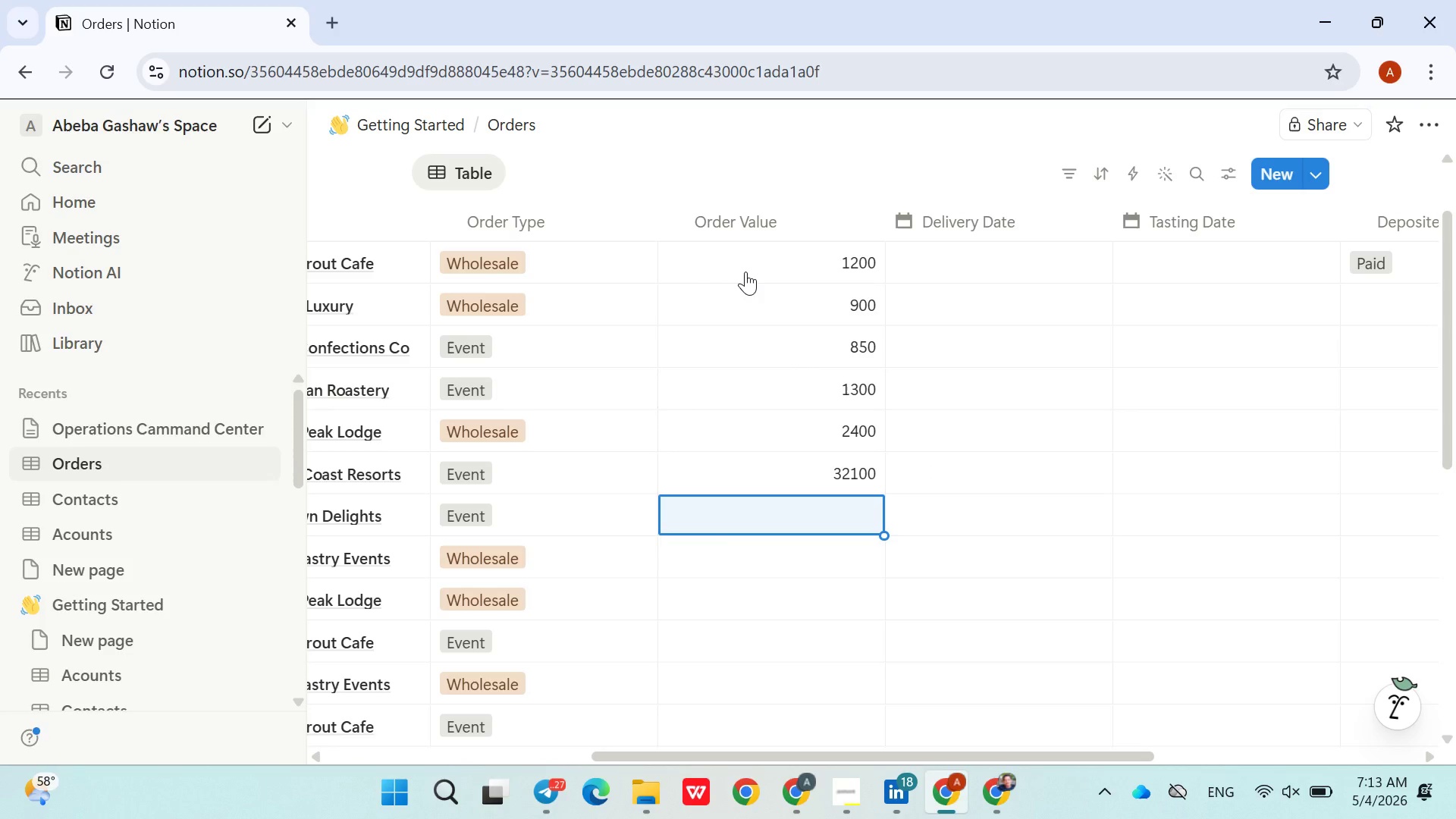 
left_click([851, 453])
 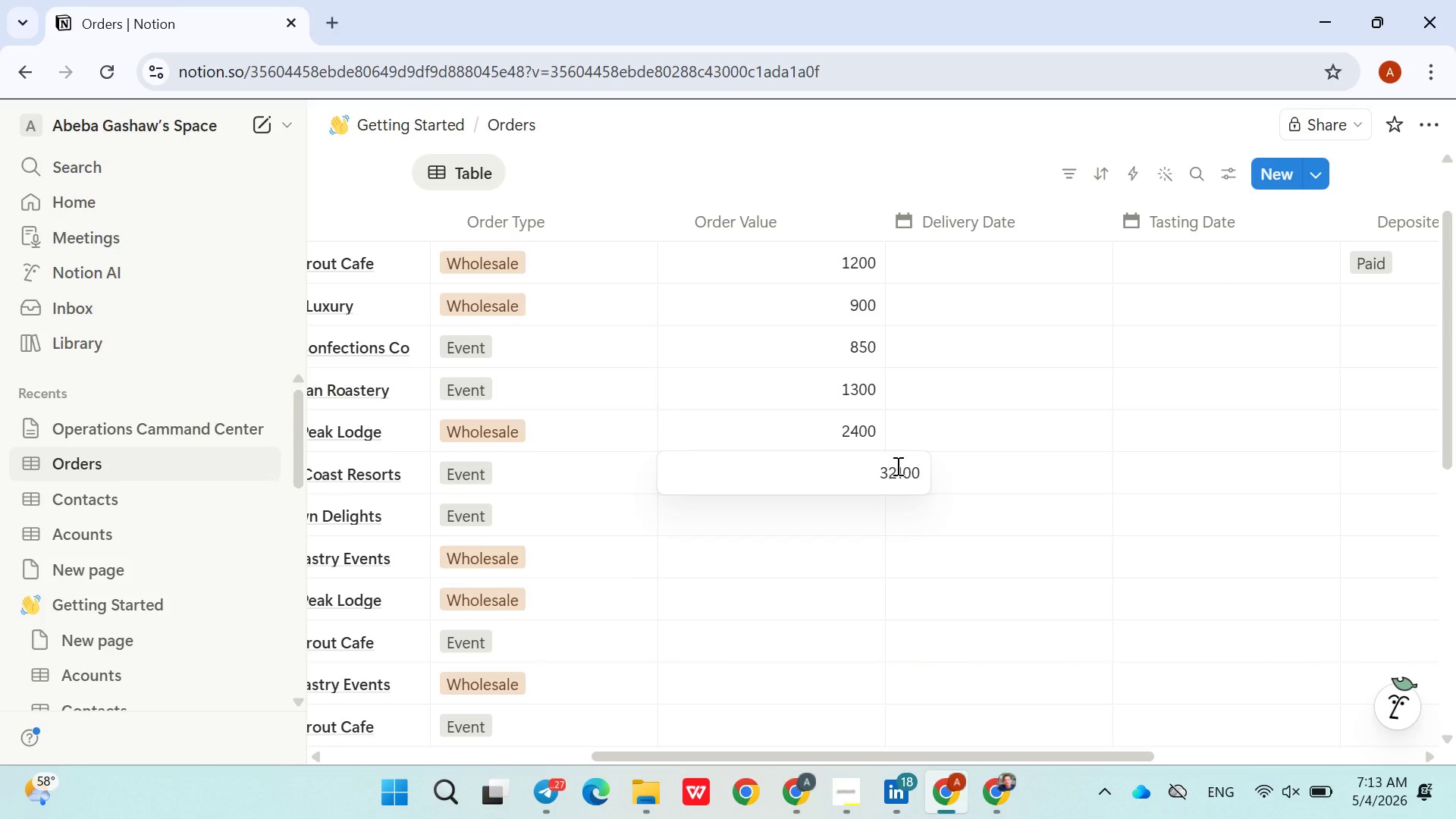 
left_click([899, 469])
 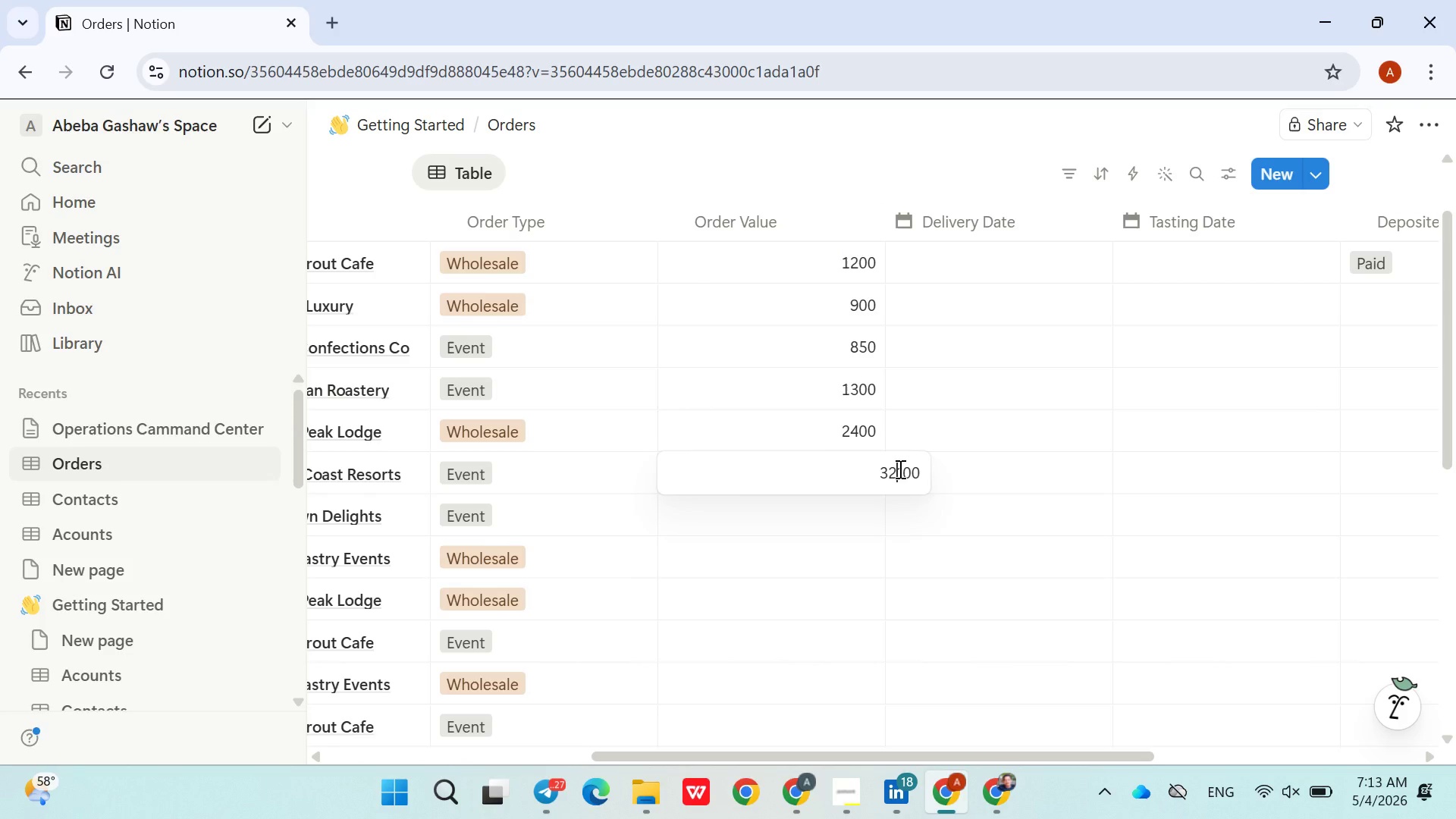 
key(ArrowRight)
 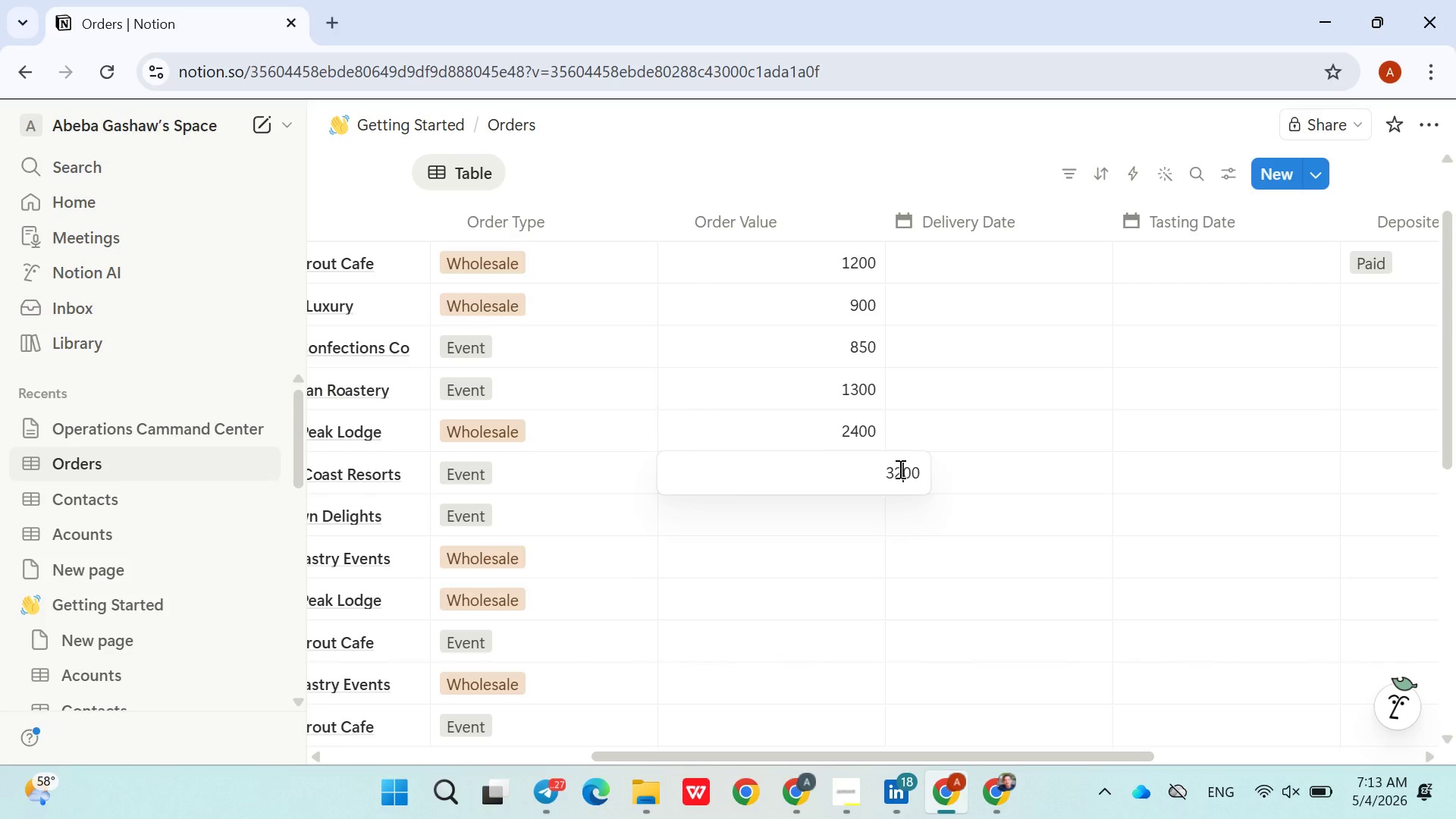 
key(Backspace)
 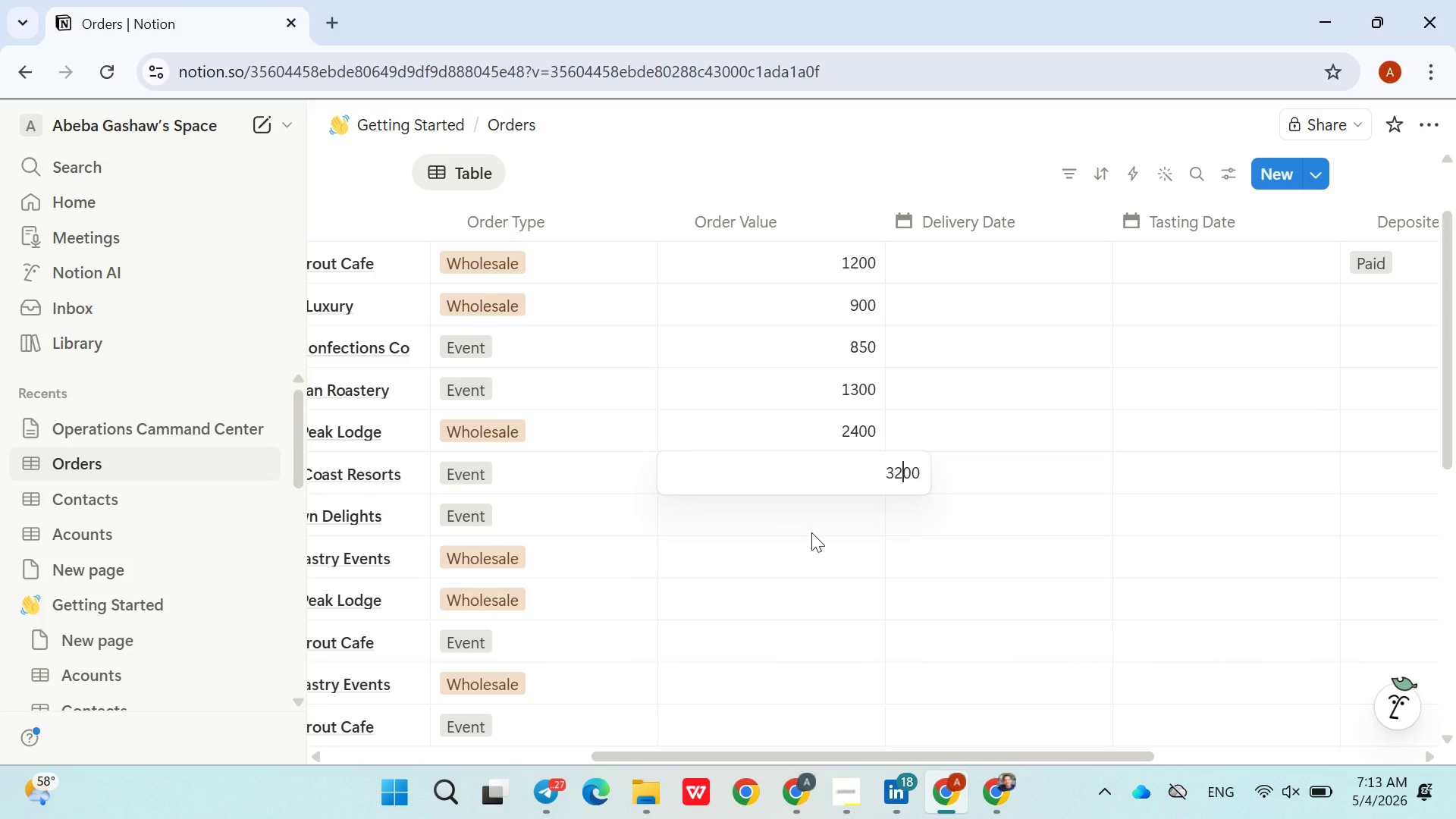 
left_click([811, 532])
 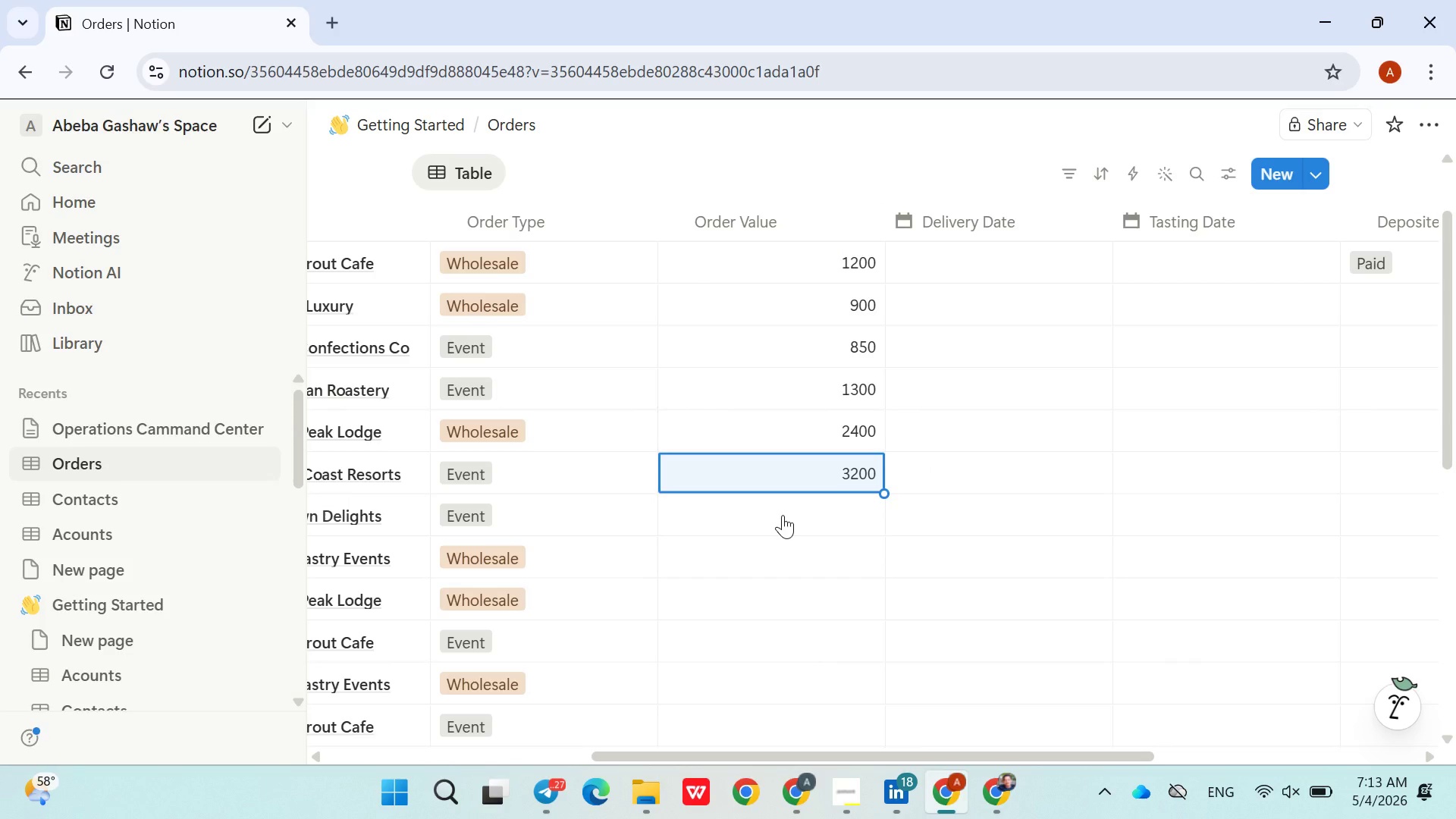 
left_click([783, 515])
 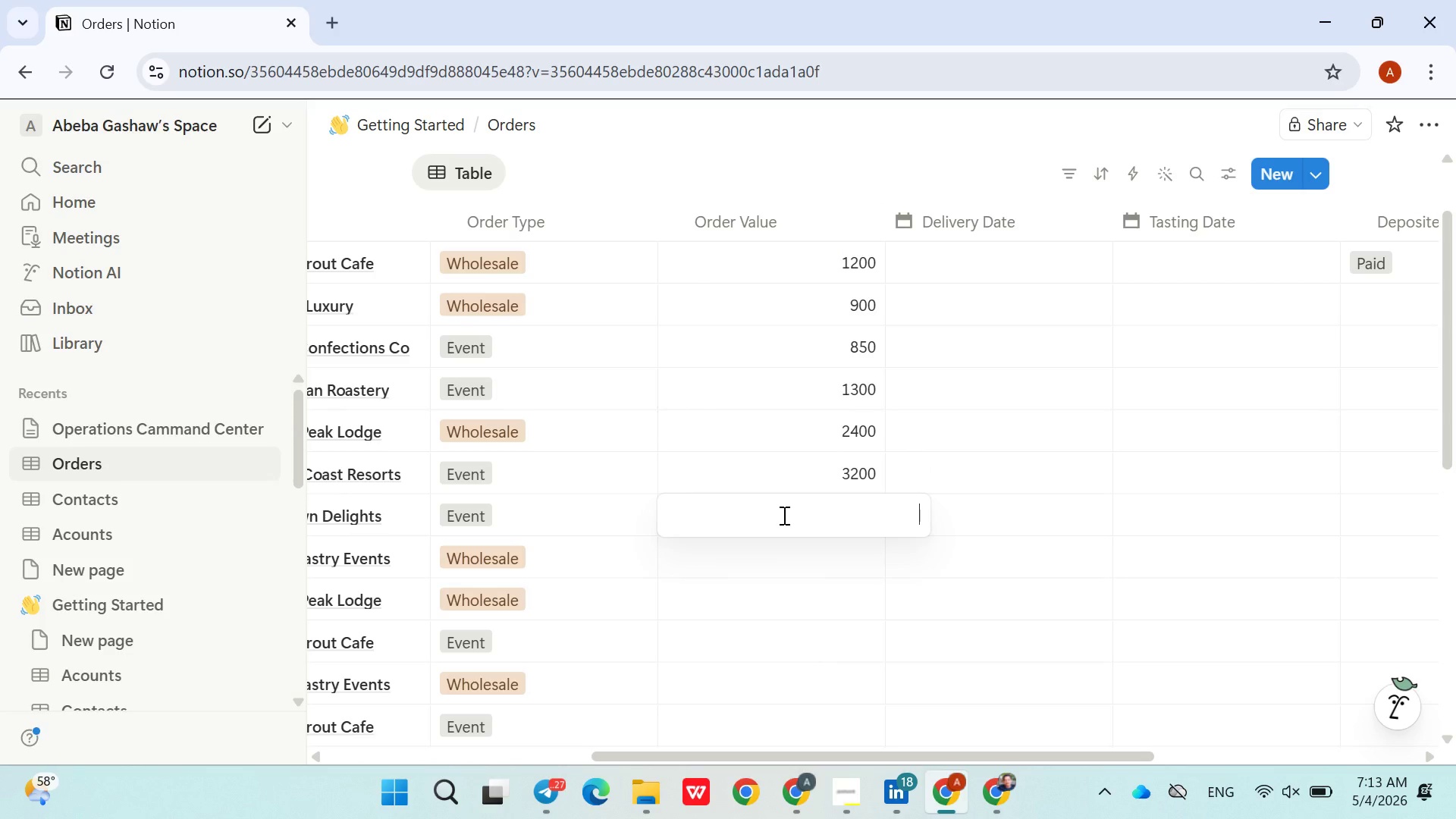 
type(900)
 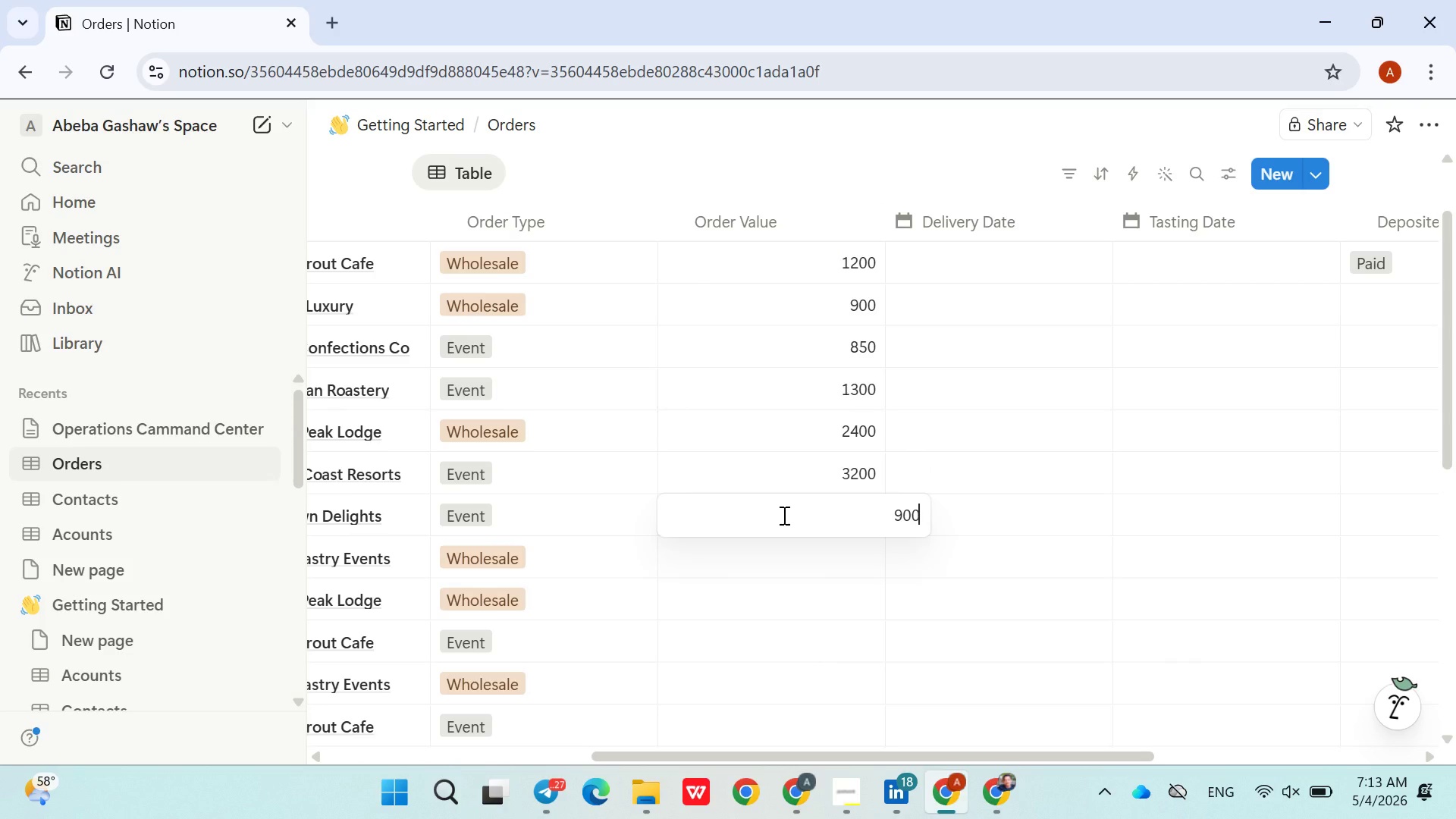 
key(Enter)
 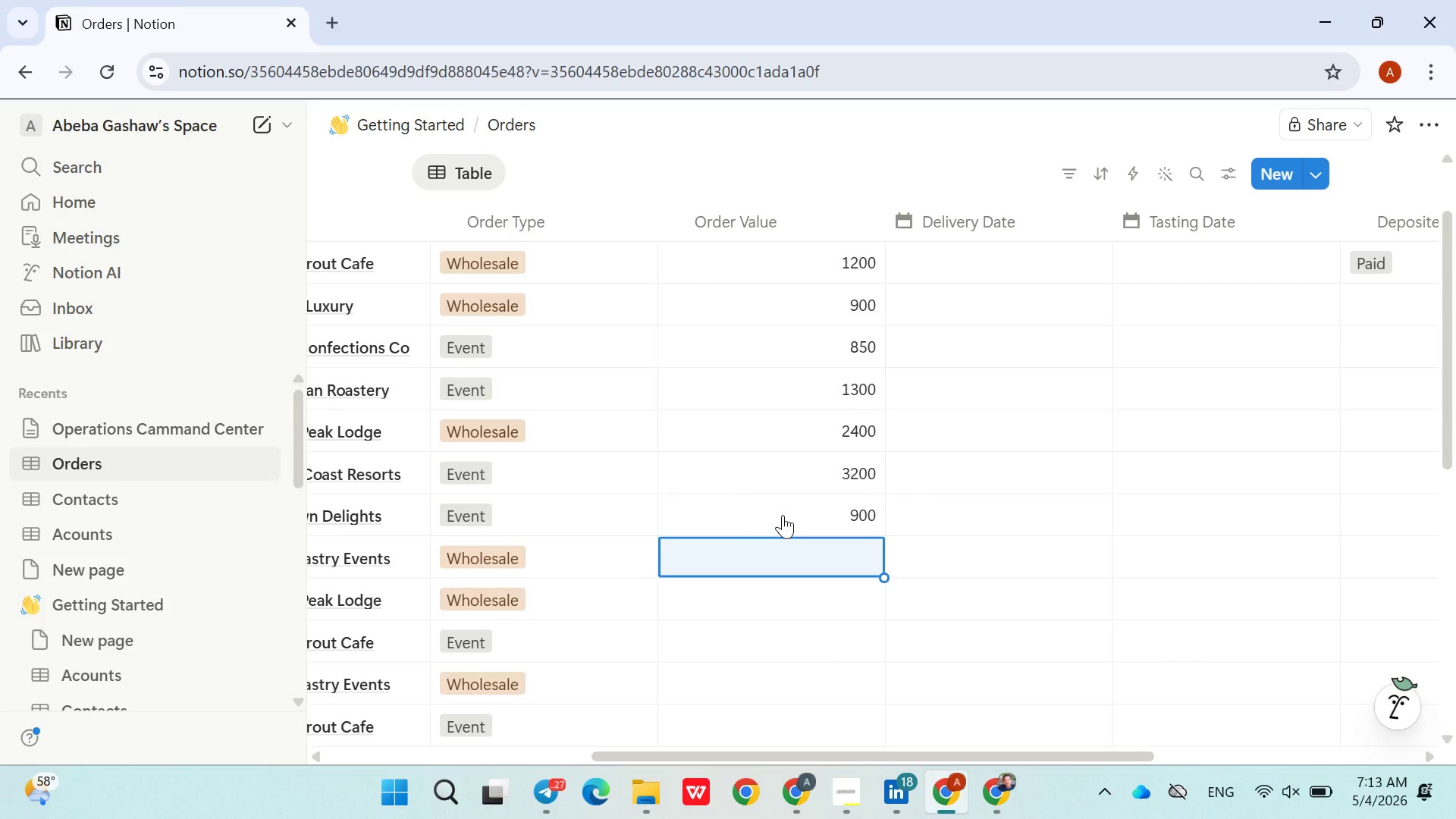 
type(450)
 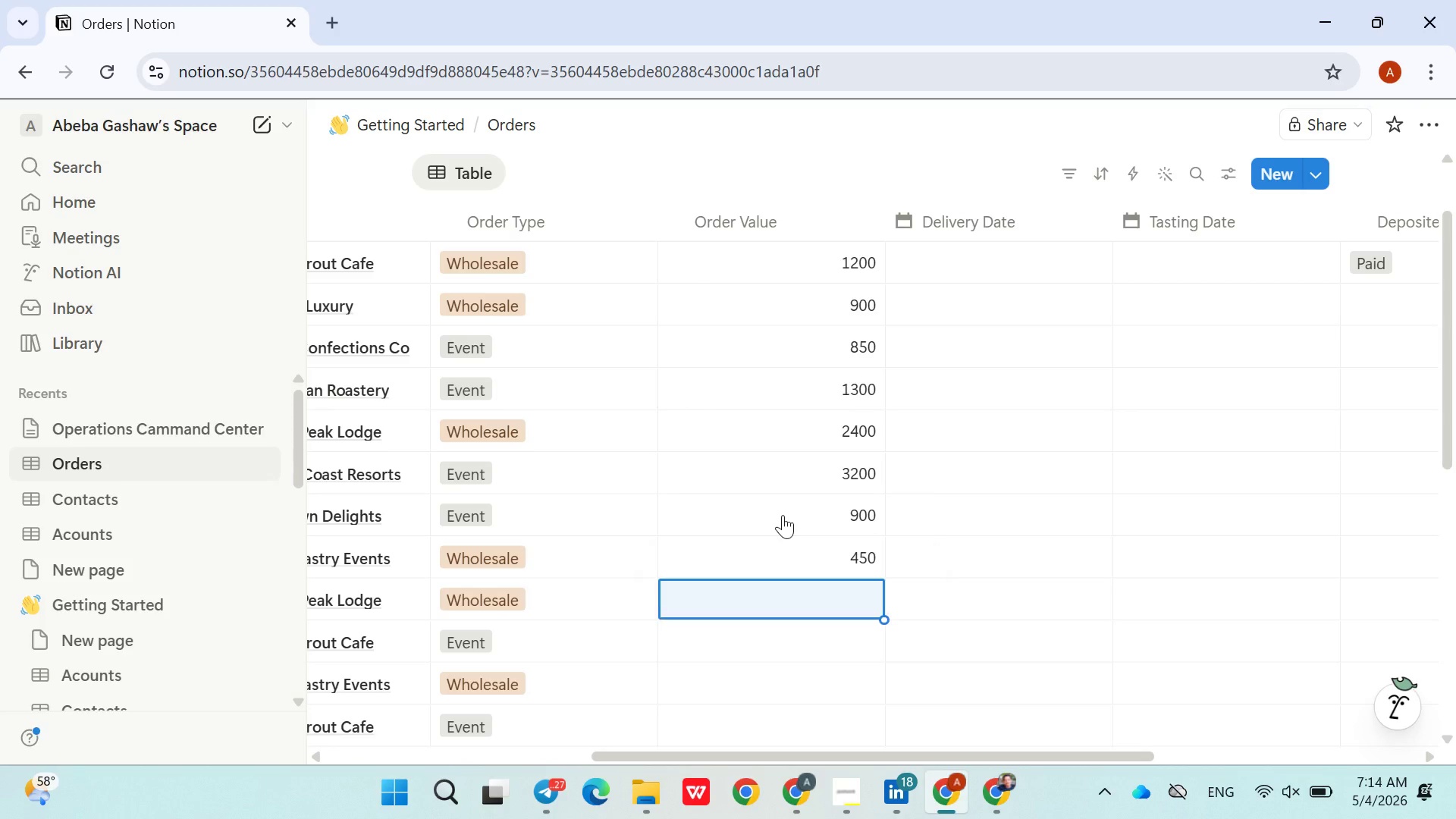 
key(Enter)
 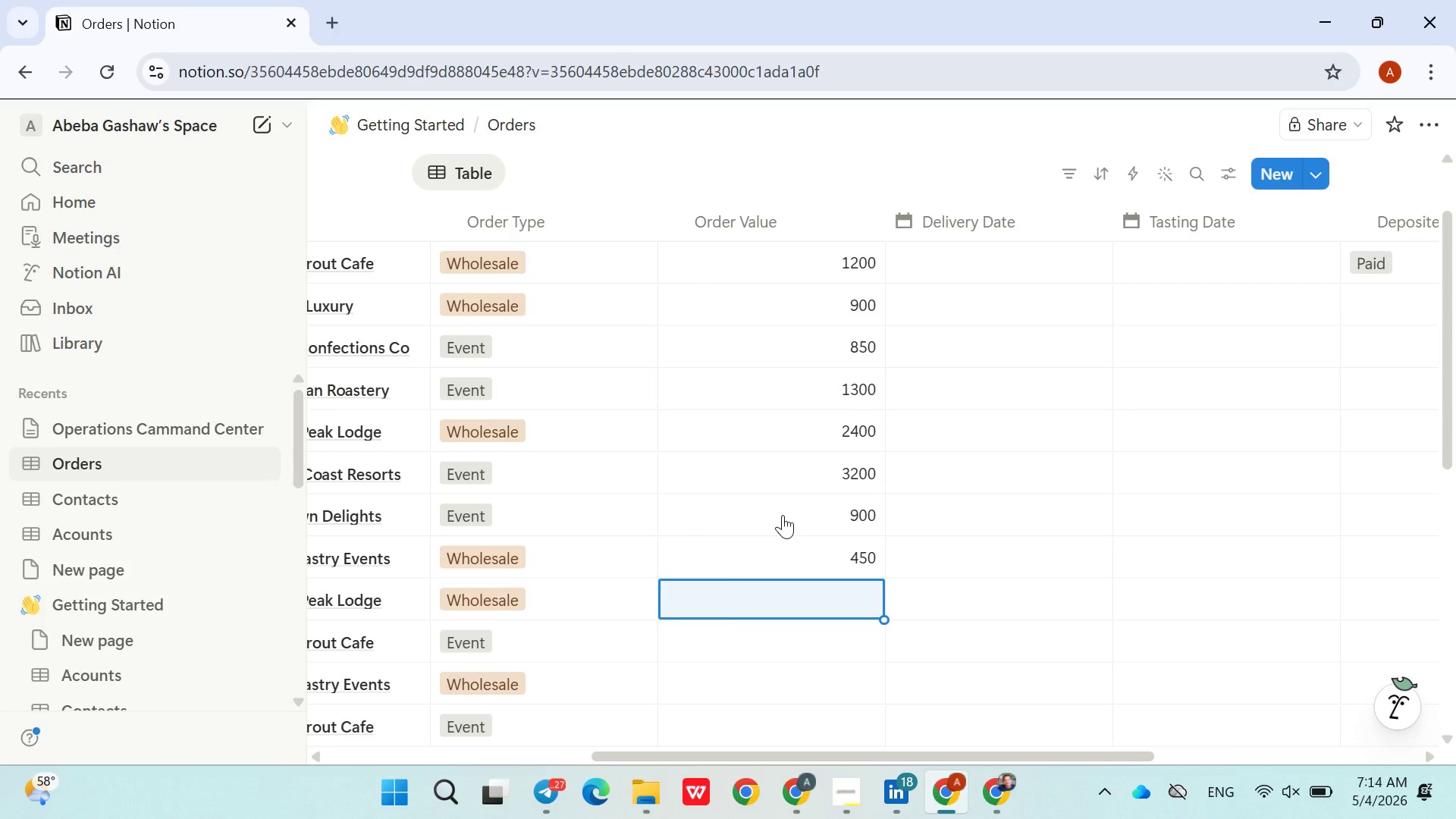 
type(900)
 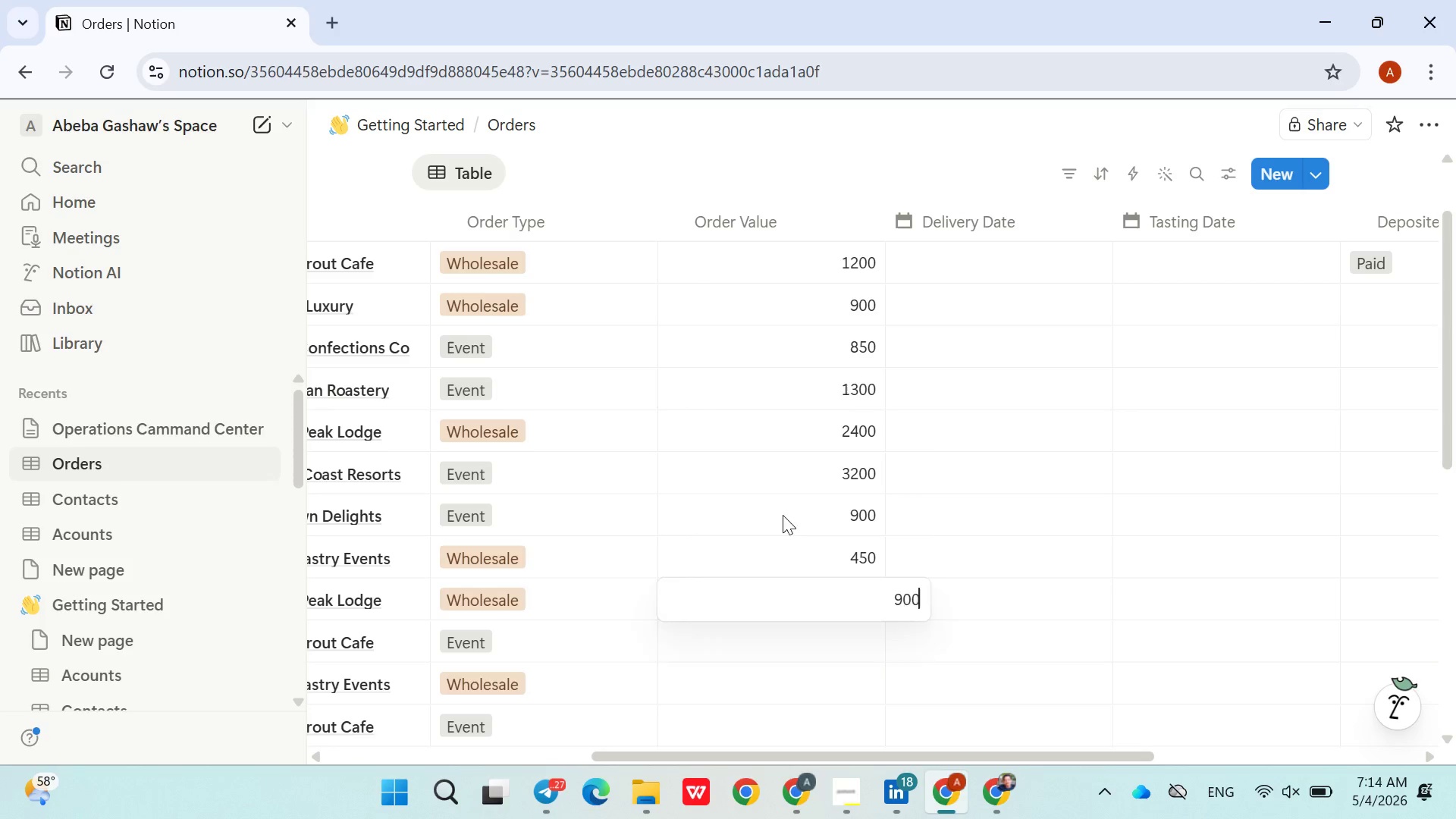 
key(Enter)
 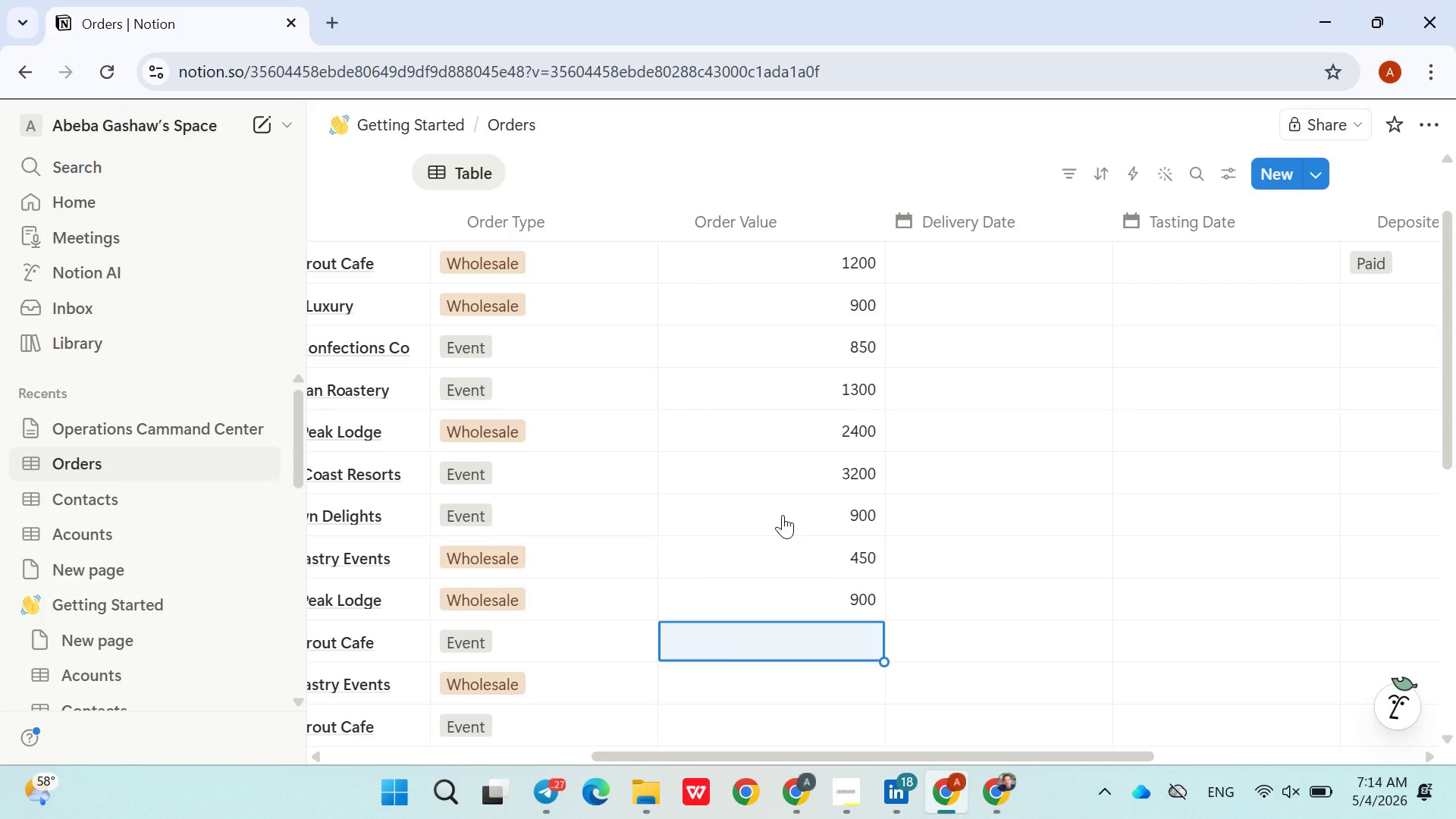 
type(1000)
 